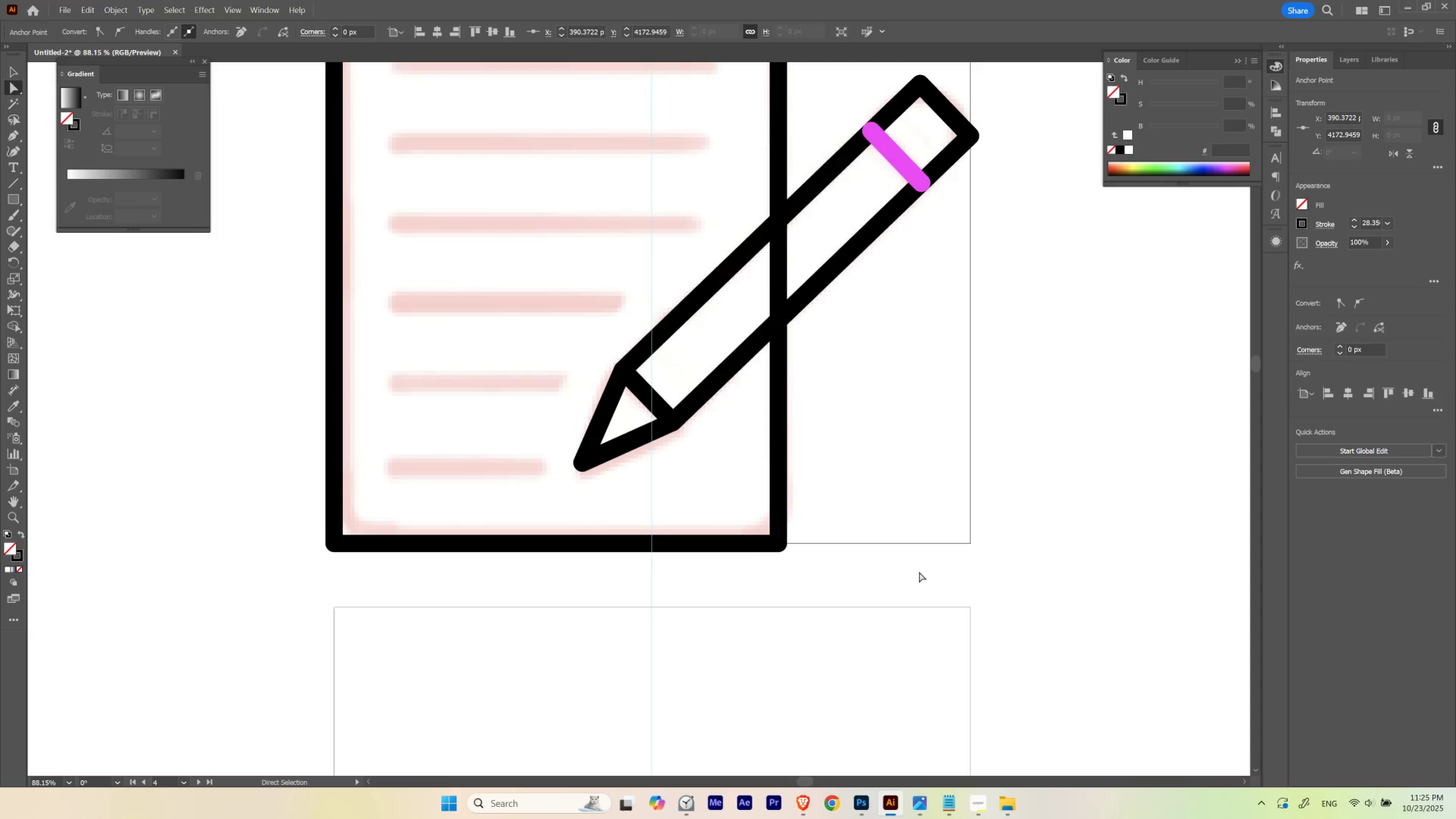 
key(ArrowDown)
 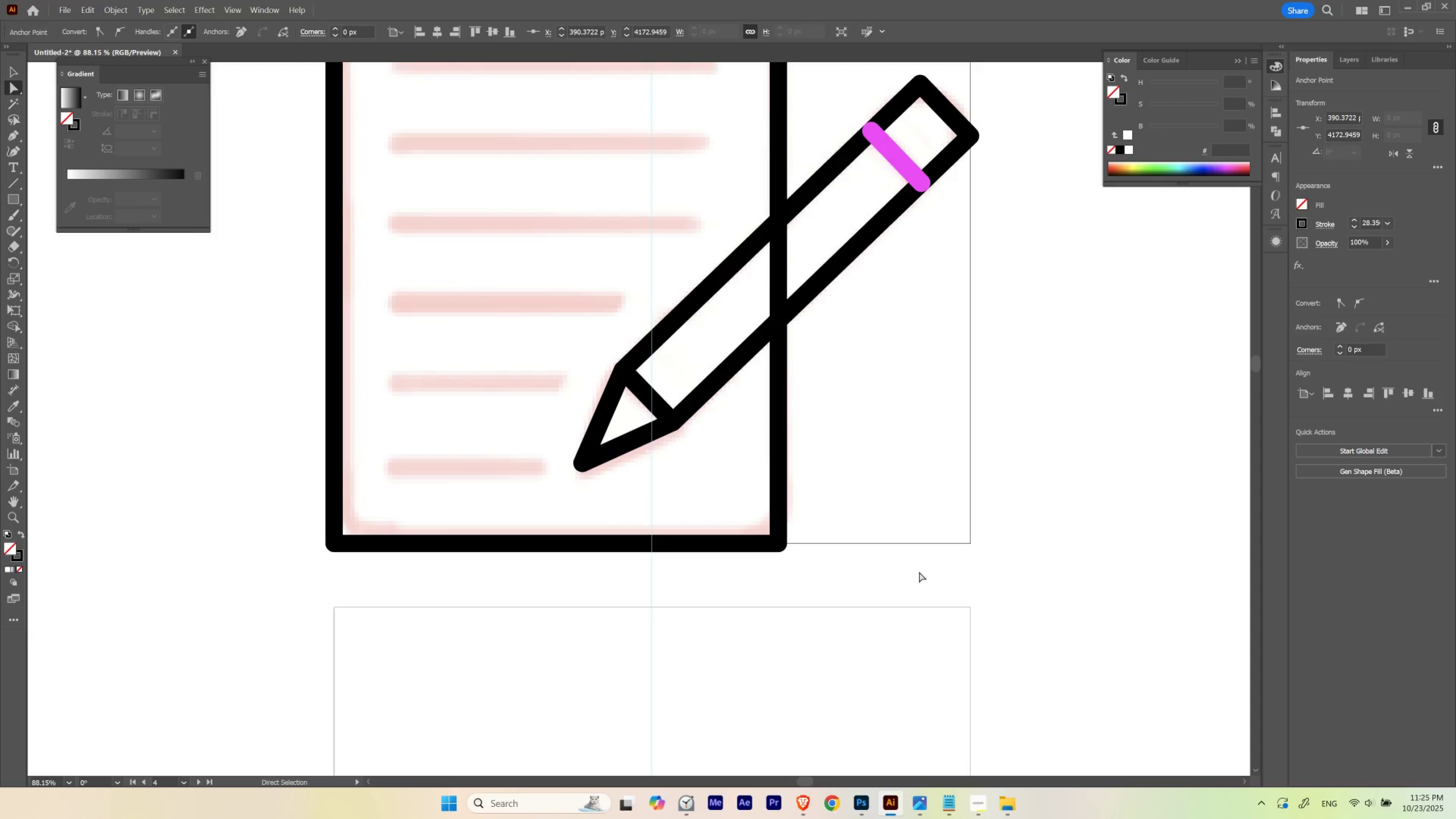 
key(ArrowDown)
 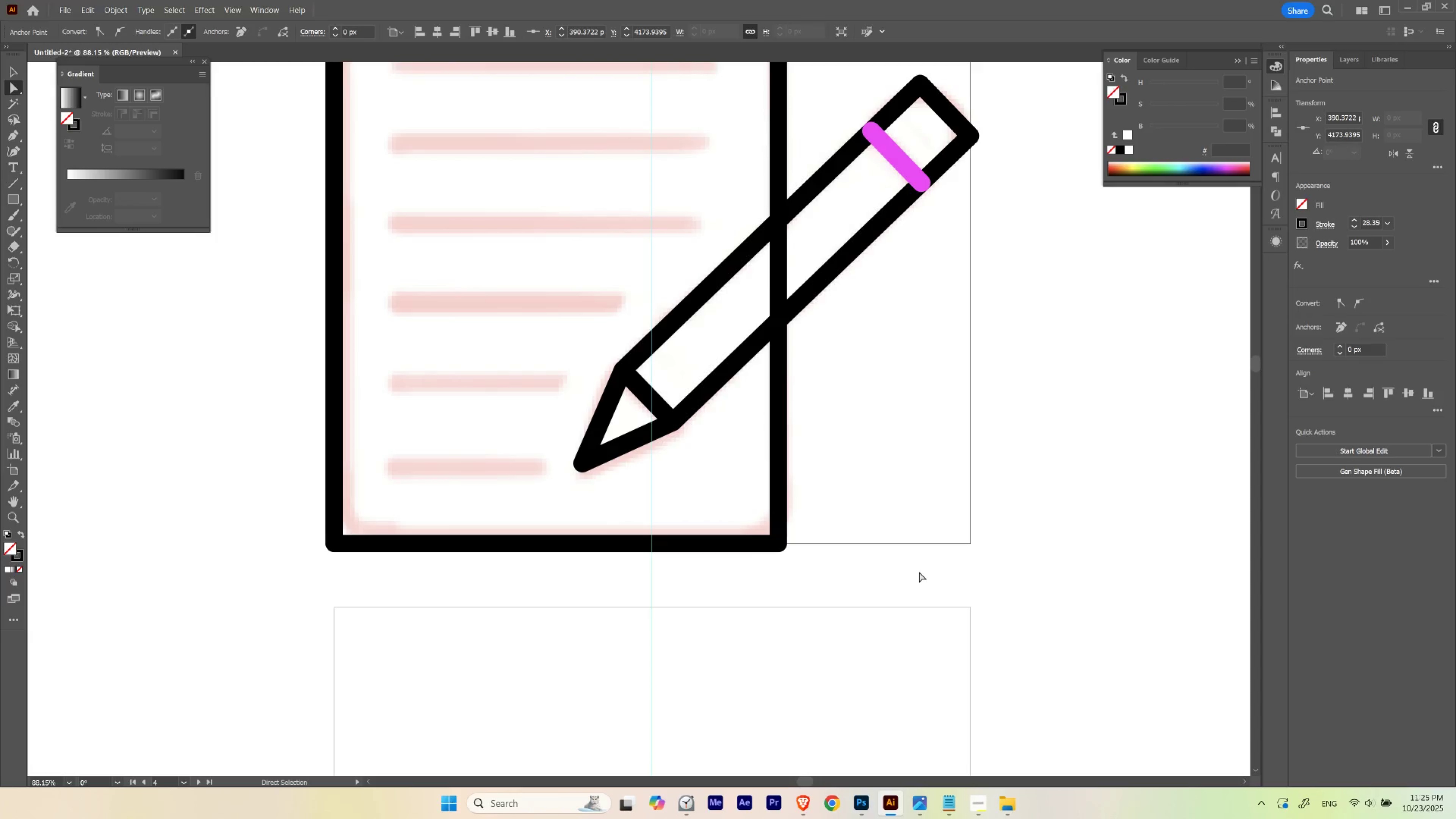 
key(ArrowUp)
 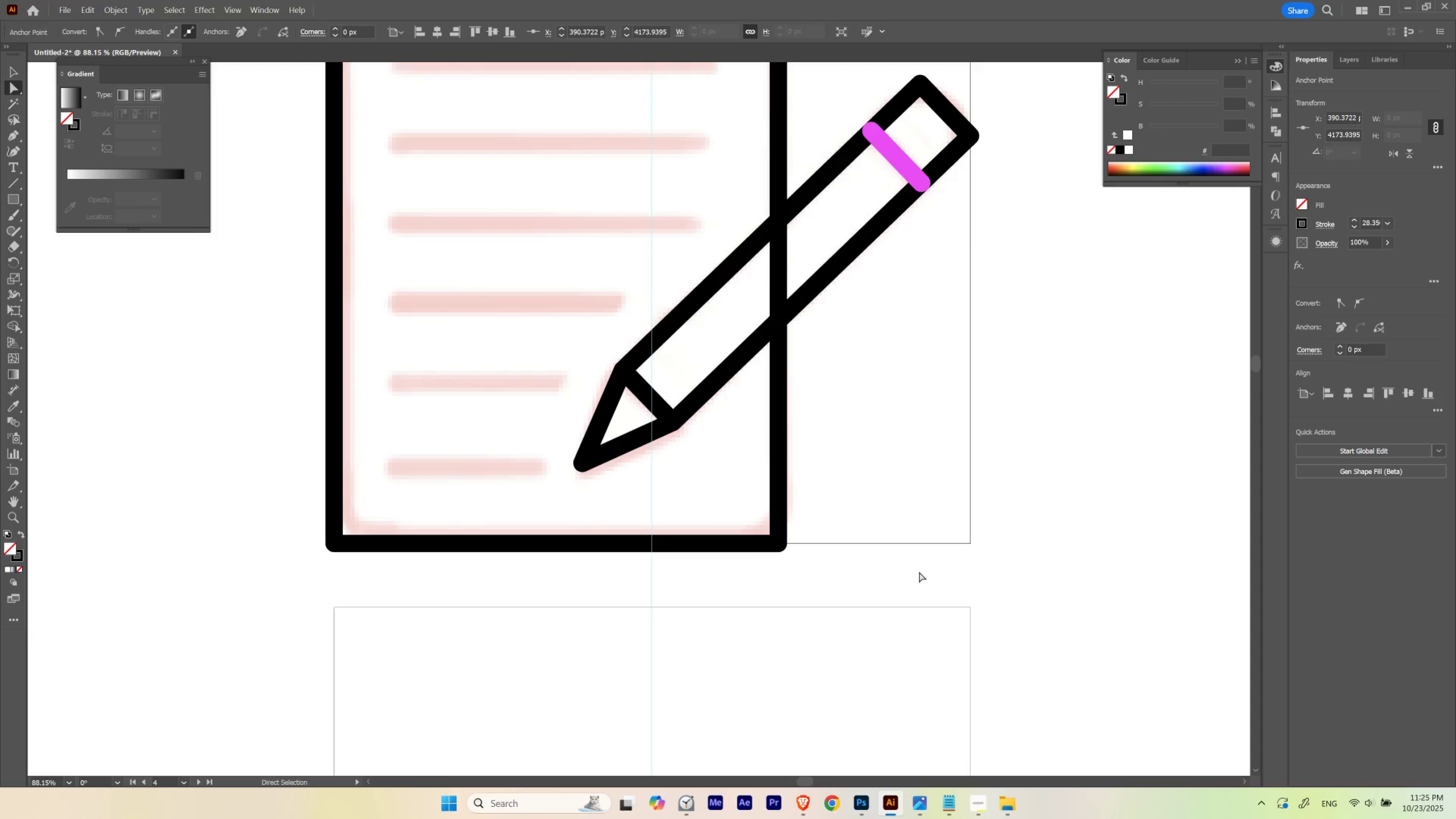 
key(ArrowUp)
 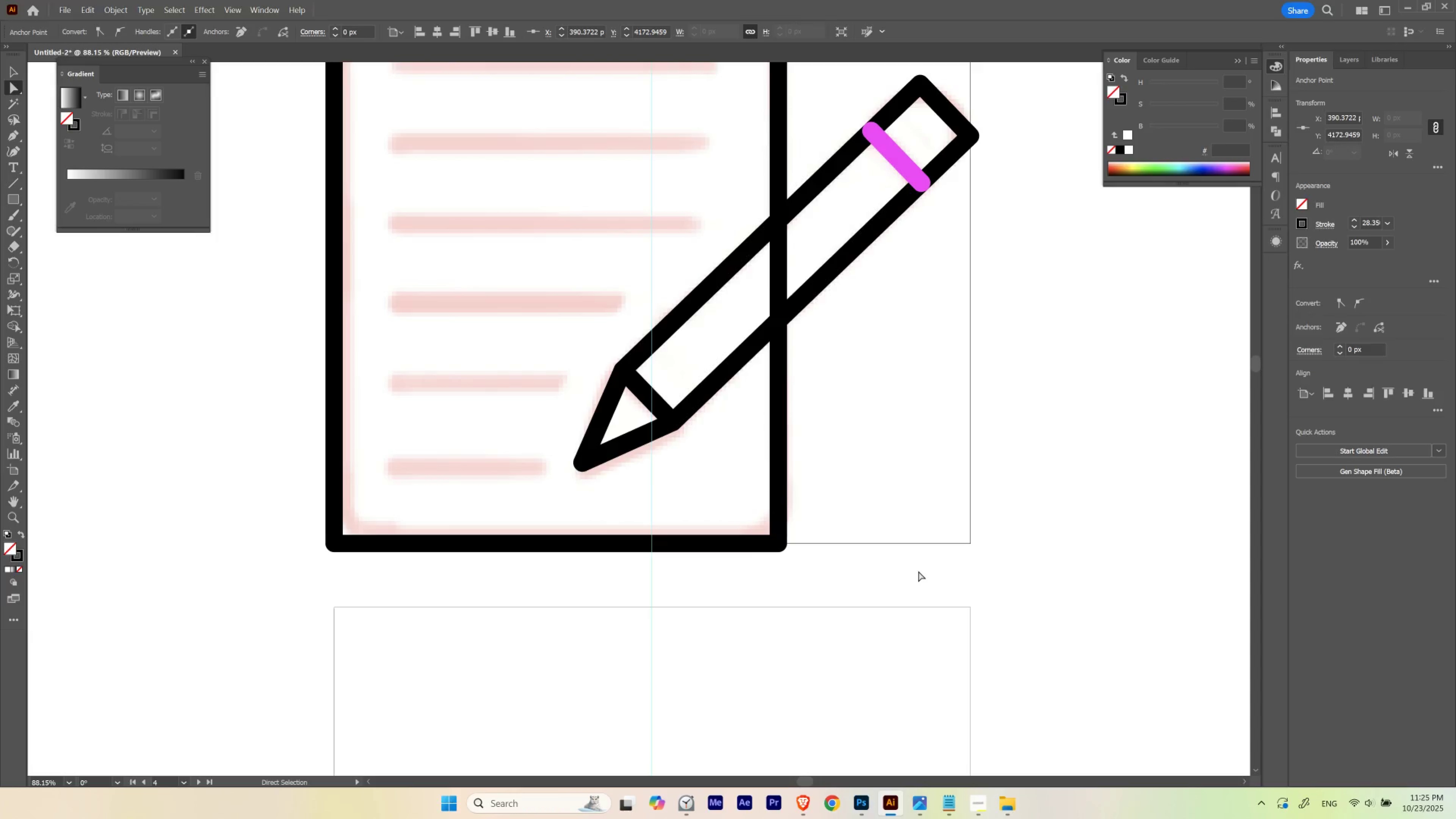 
hold_key(key=R, duration=0.93)
 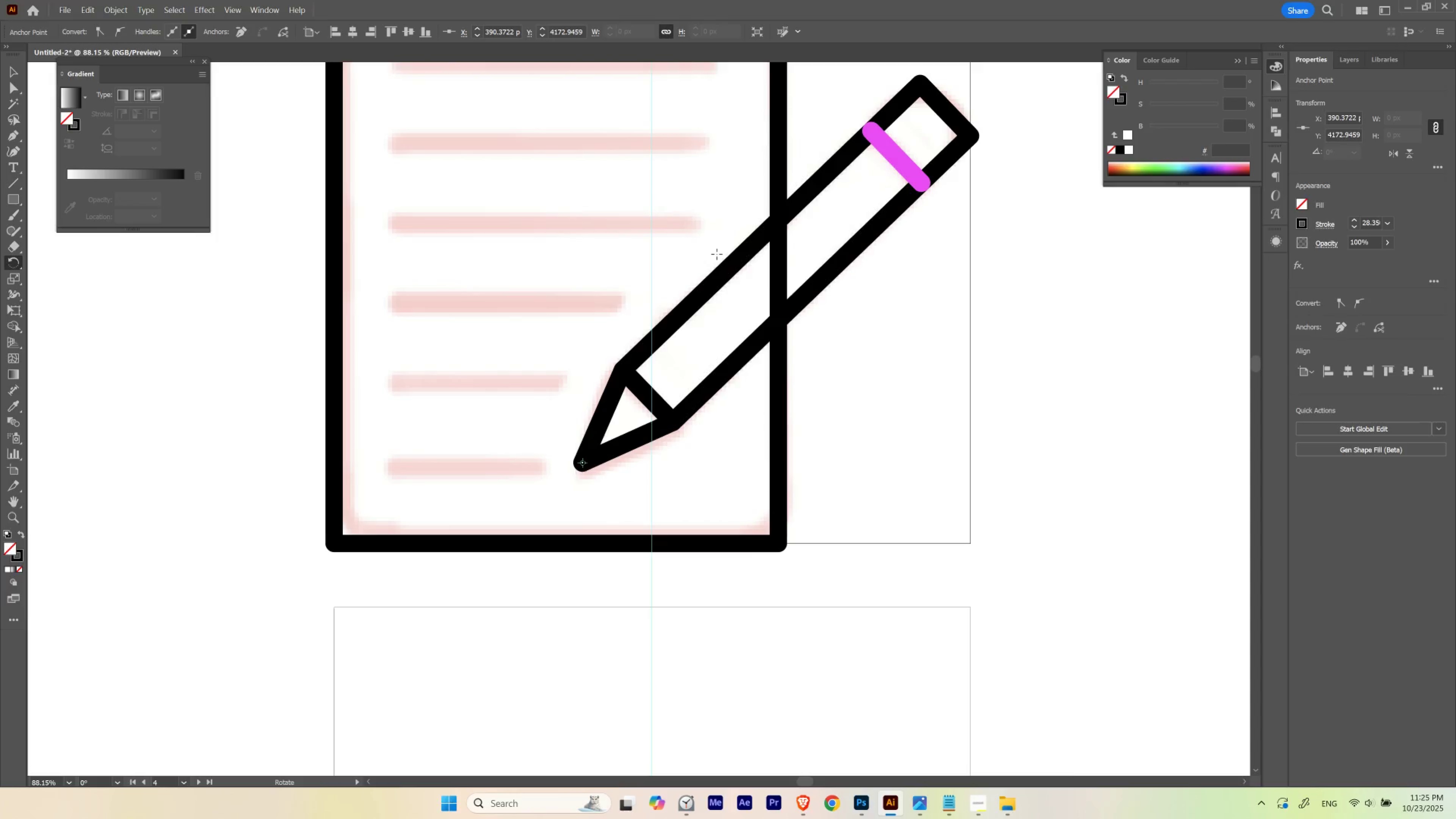 
left_click_drag(start_coordinate=[496, 292], to_coordinate=[661, 196])
 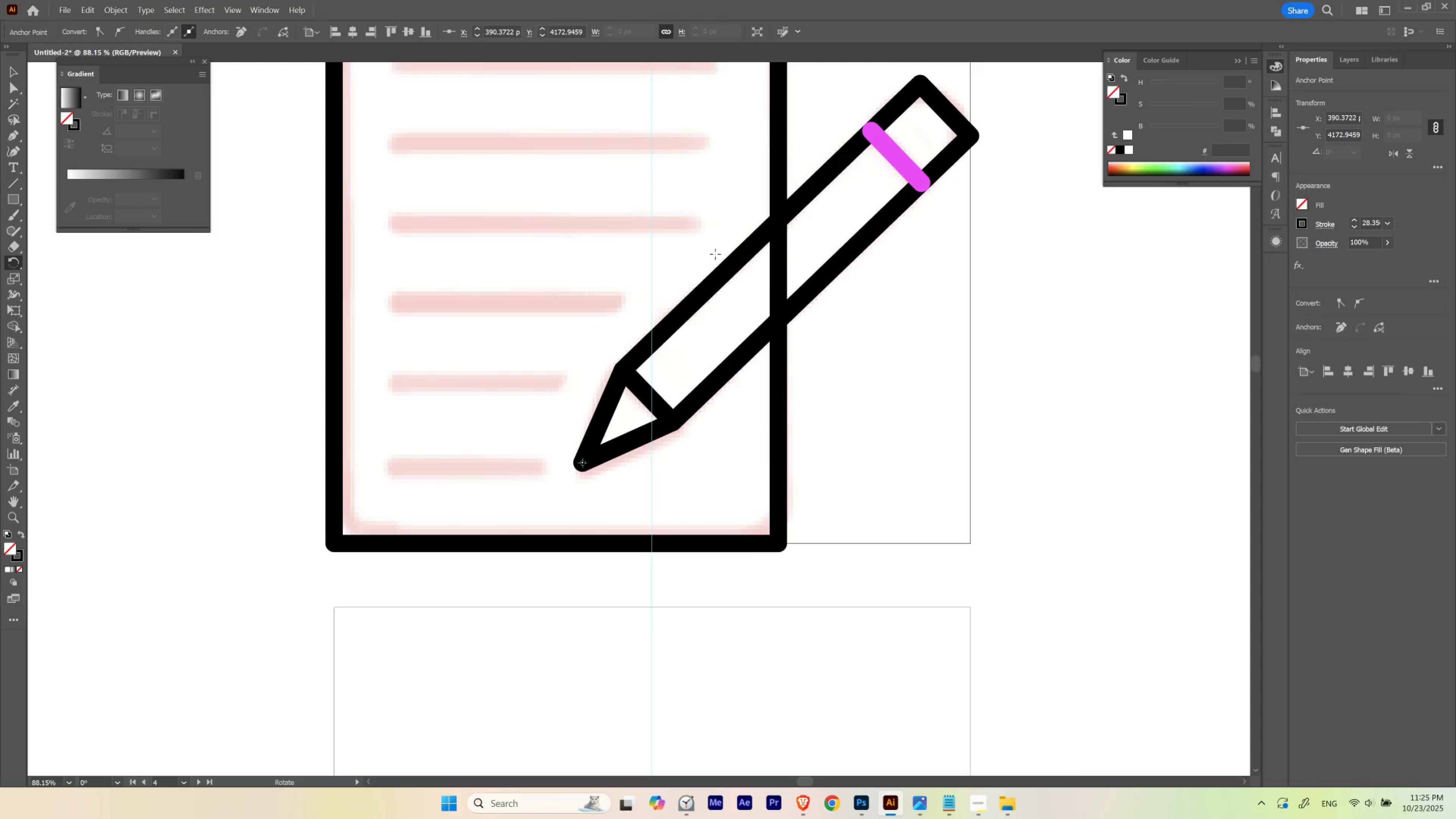 
type(raa)
 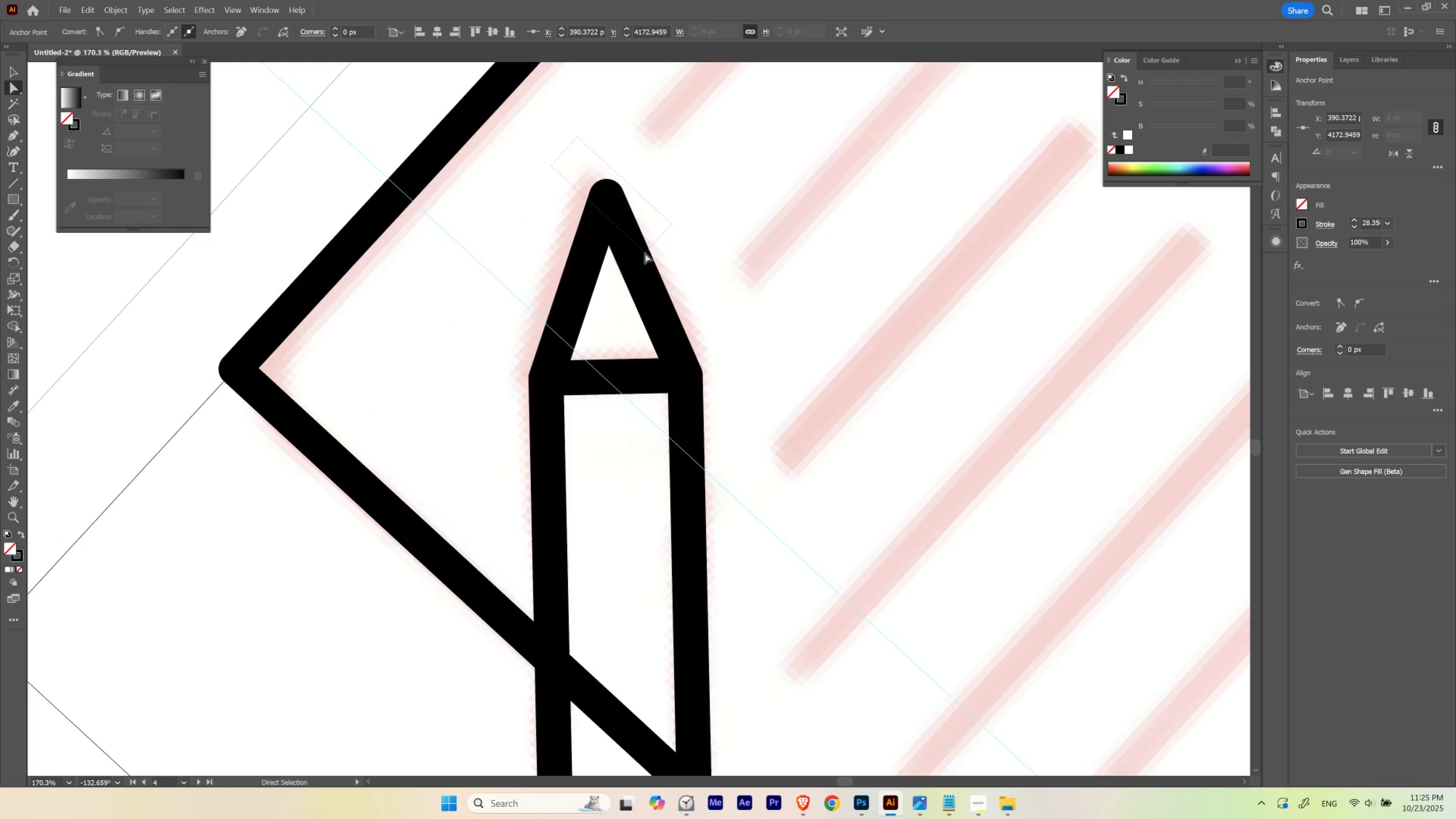 
hold_key(key=Space, duration=3.62)
 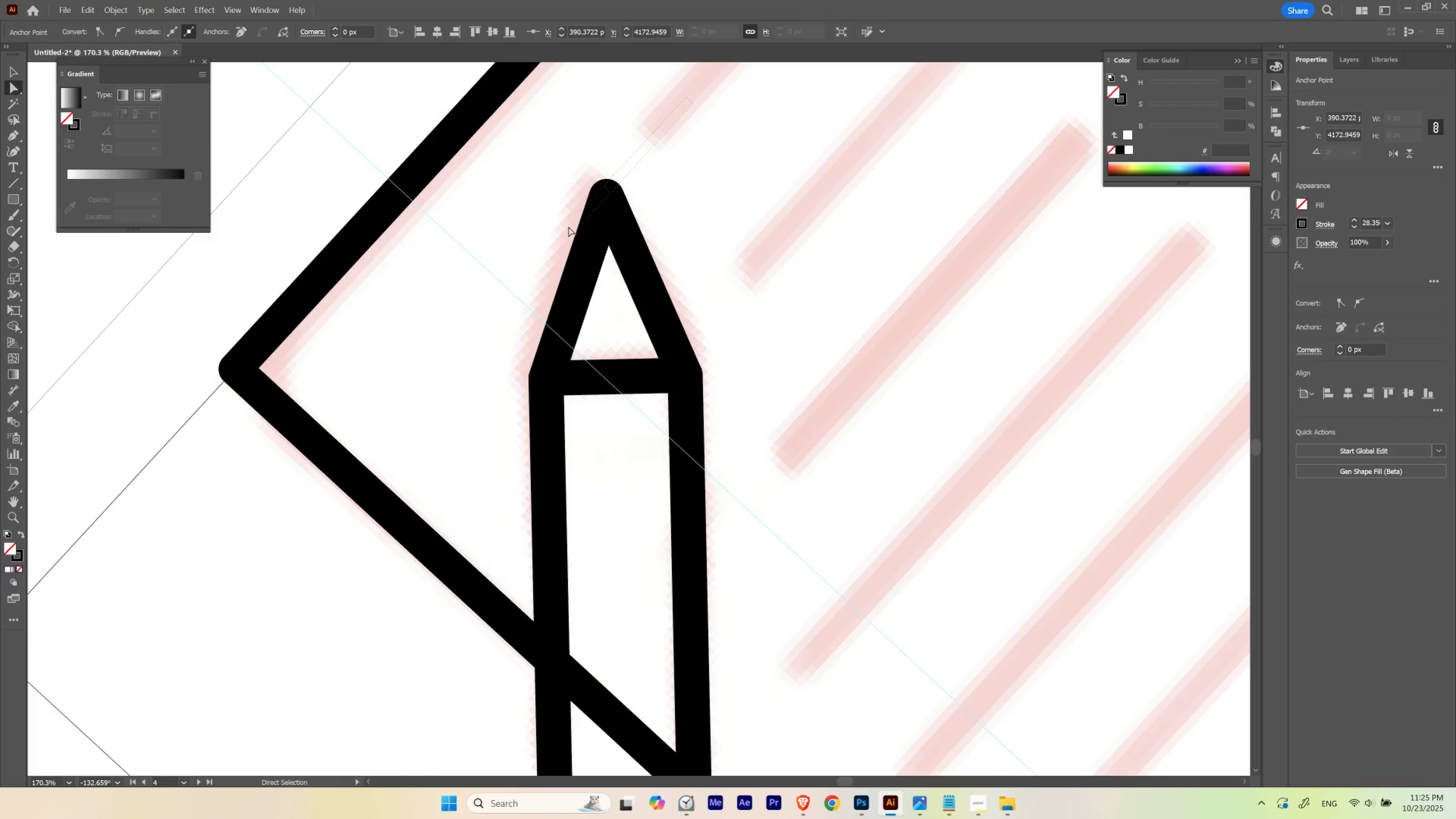 
left_click_drag(start_coordinate=[487, 249], to_coordinate=[895, 422])
 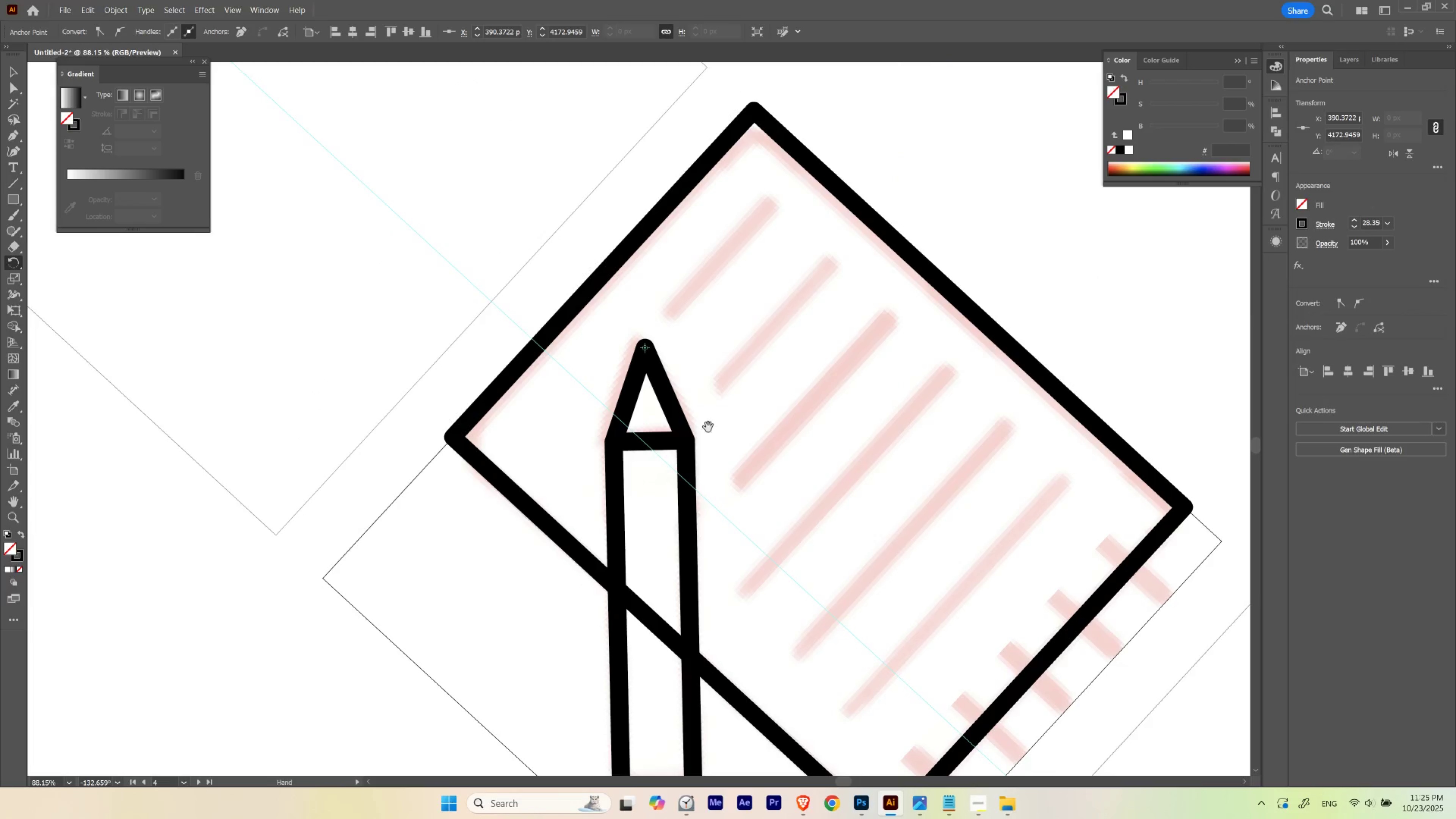 
left_click_drag(start_coordinate=[685, 415], to_coordinate=[686, 325])
 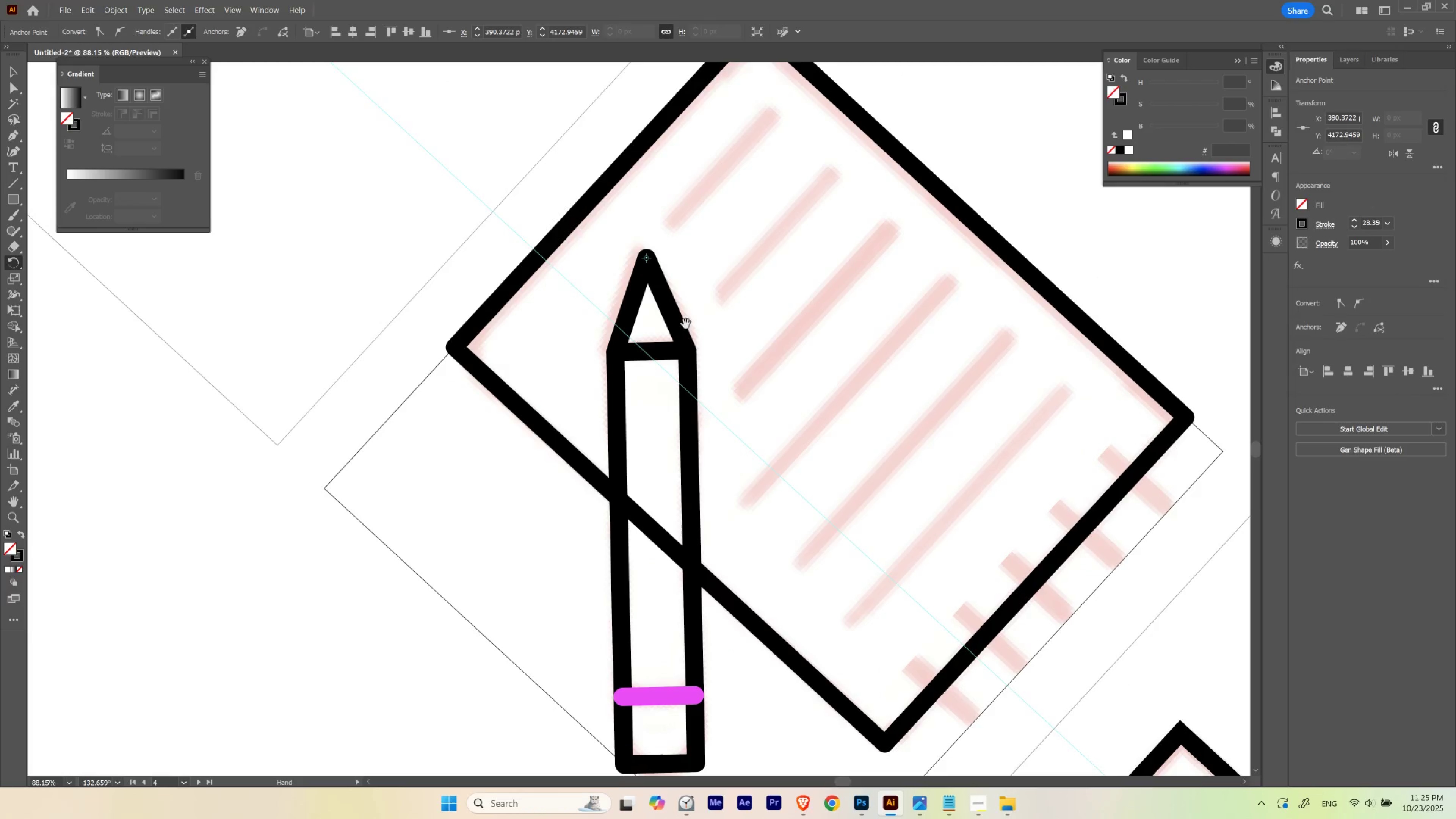 
hold_key(key=ControlLeft, duration=0.53)
left_click_drag(start_coordinate=[629, 250], to_coordinate=[701, 271])
 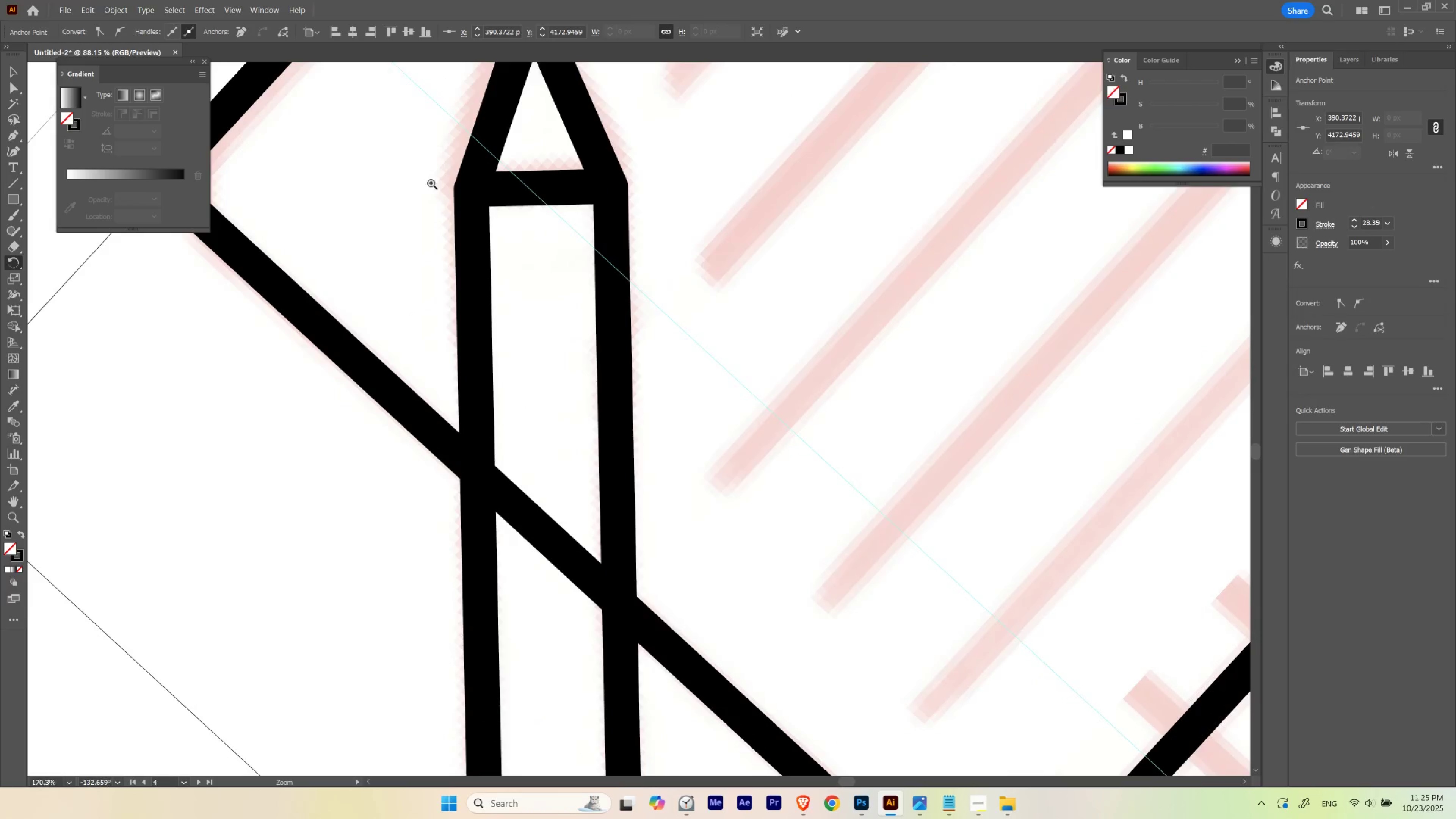 
left_click_drag(start_coordinate=[373, 143], to_coordinate=[447, 331])
 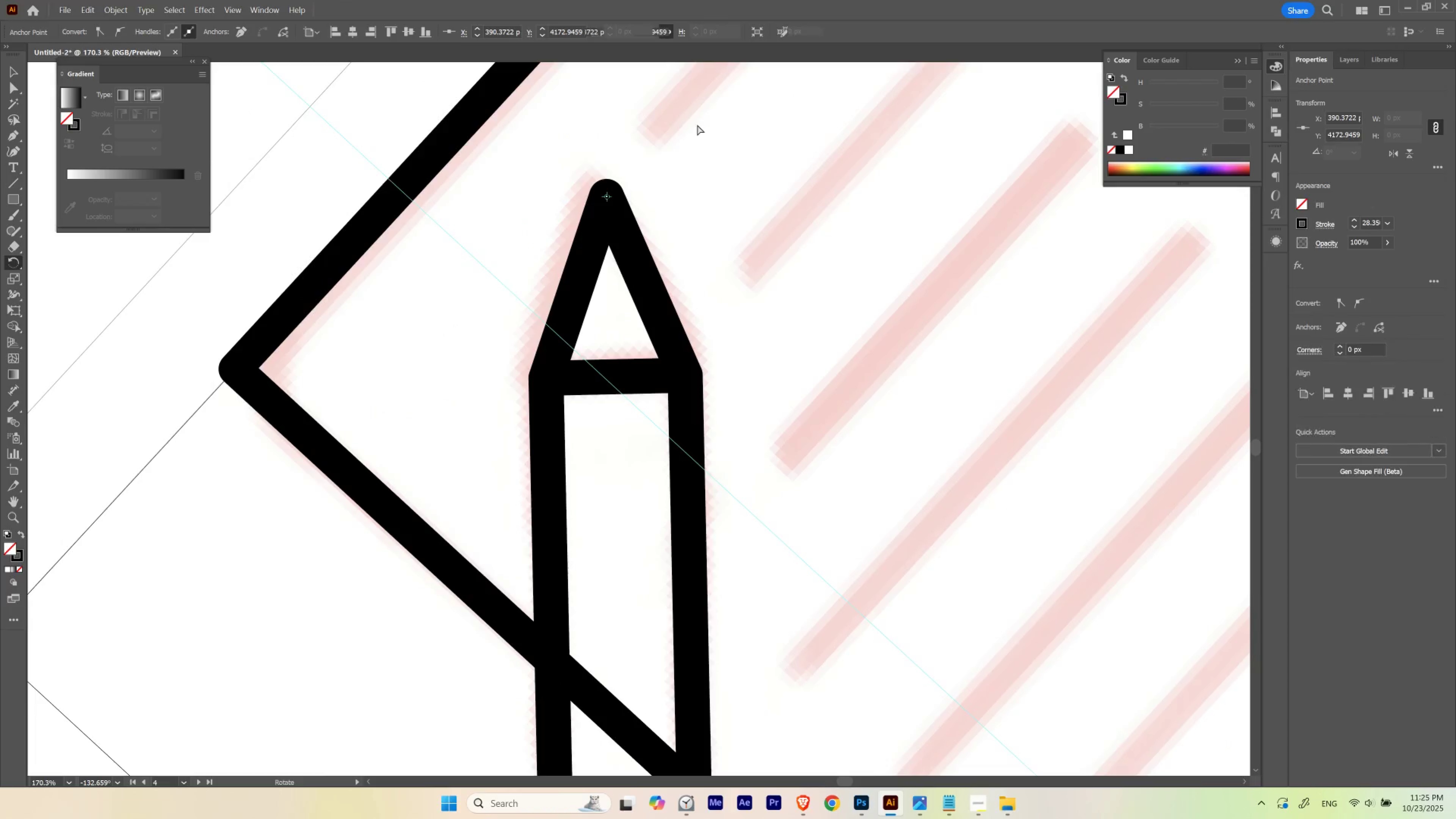 
left_click_drag(start_coordinate=[693, 103], to_coordinate=[567, 228])
 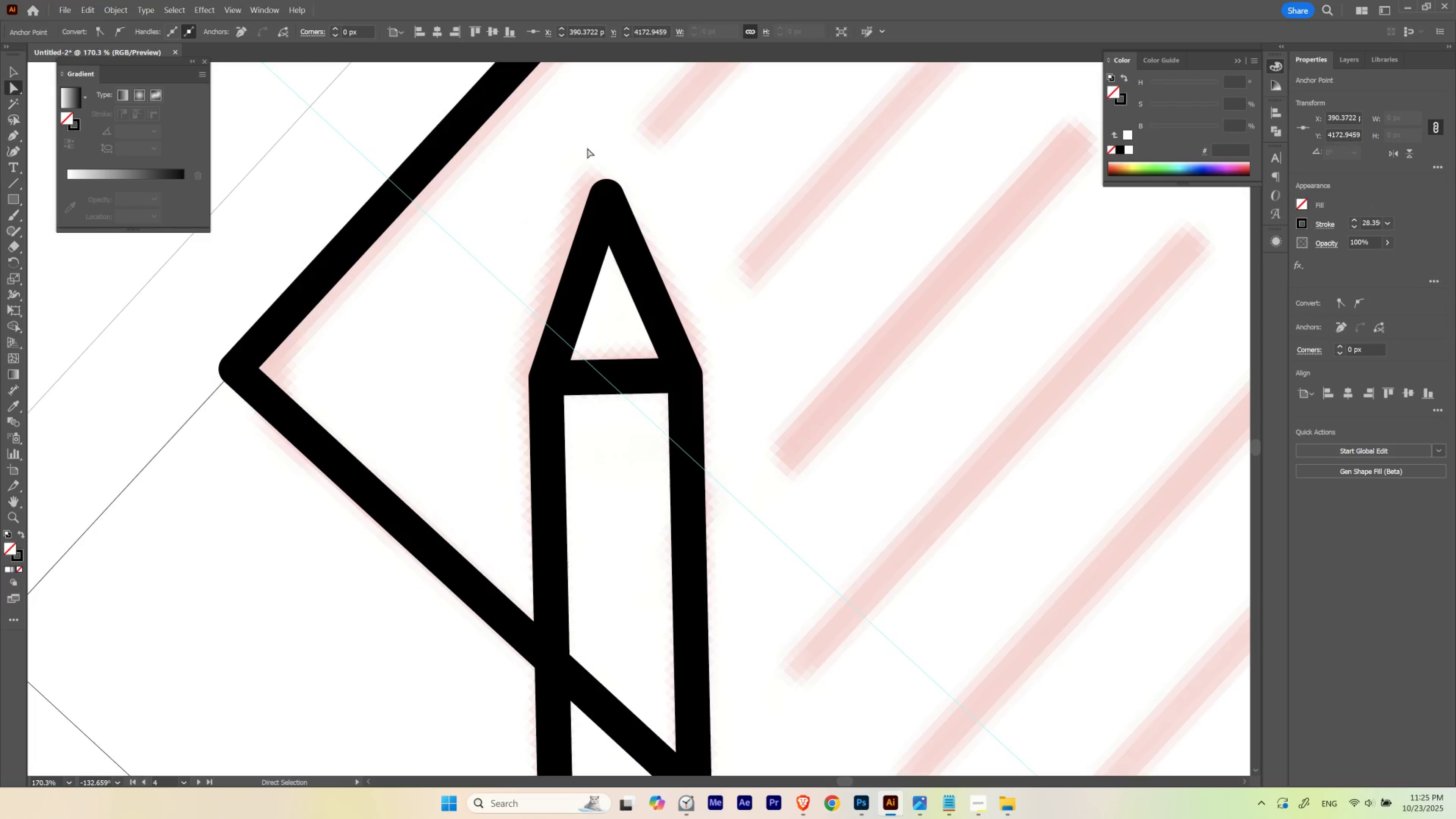 
left_click_drag(start_coordinate=[577, 137], to_coordinate=[637, 263])
 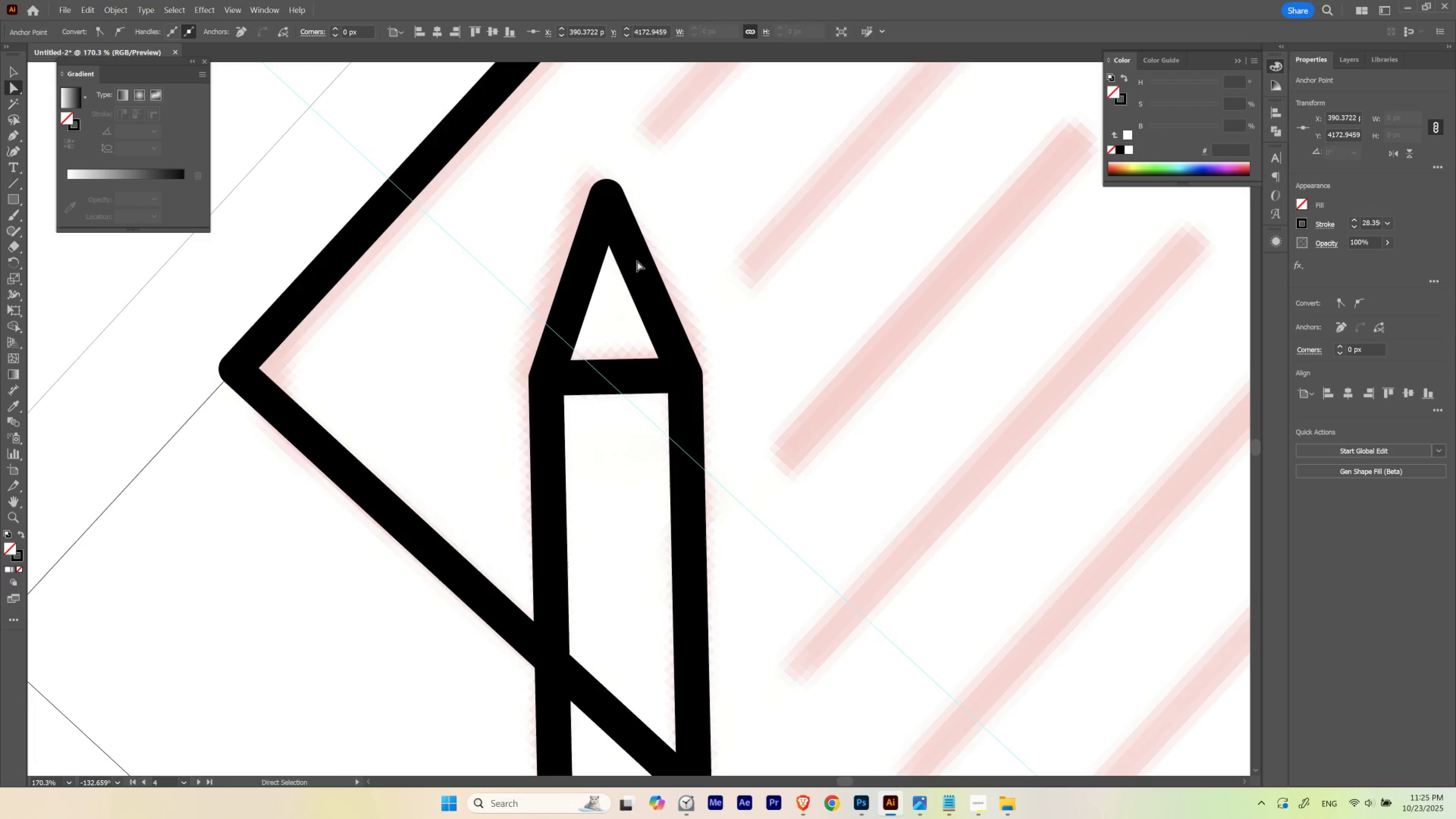 
key(Control+ControlLeft)
 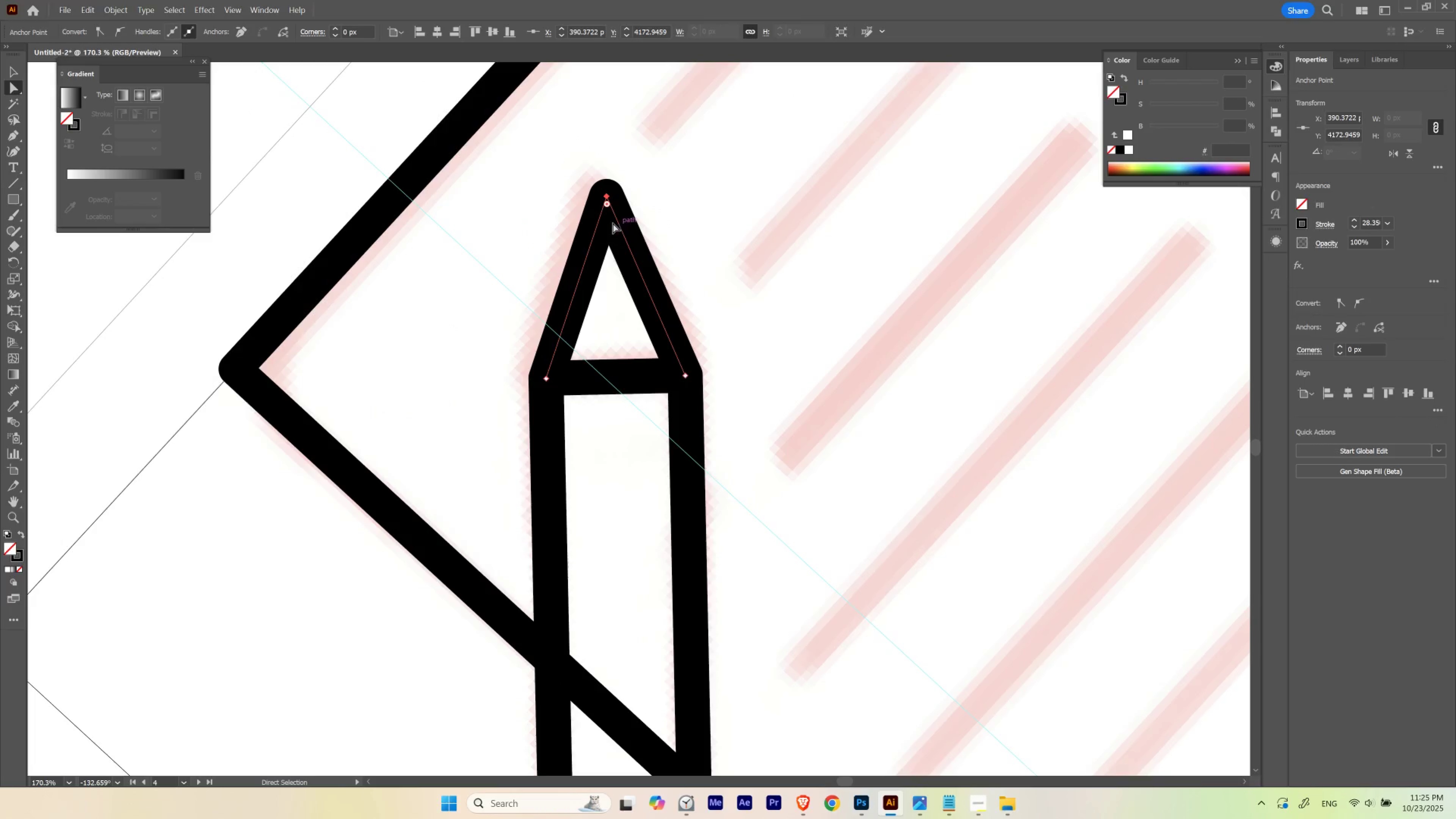 
key(Control+H)
 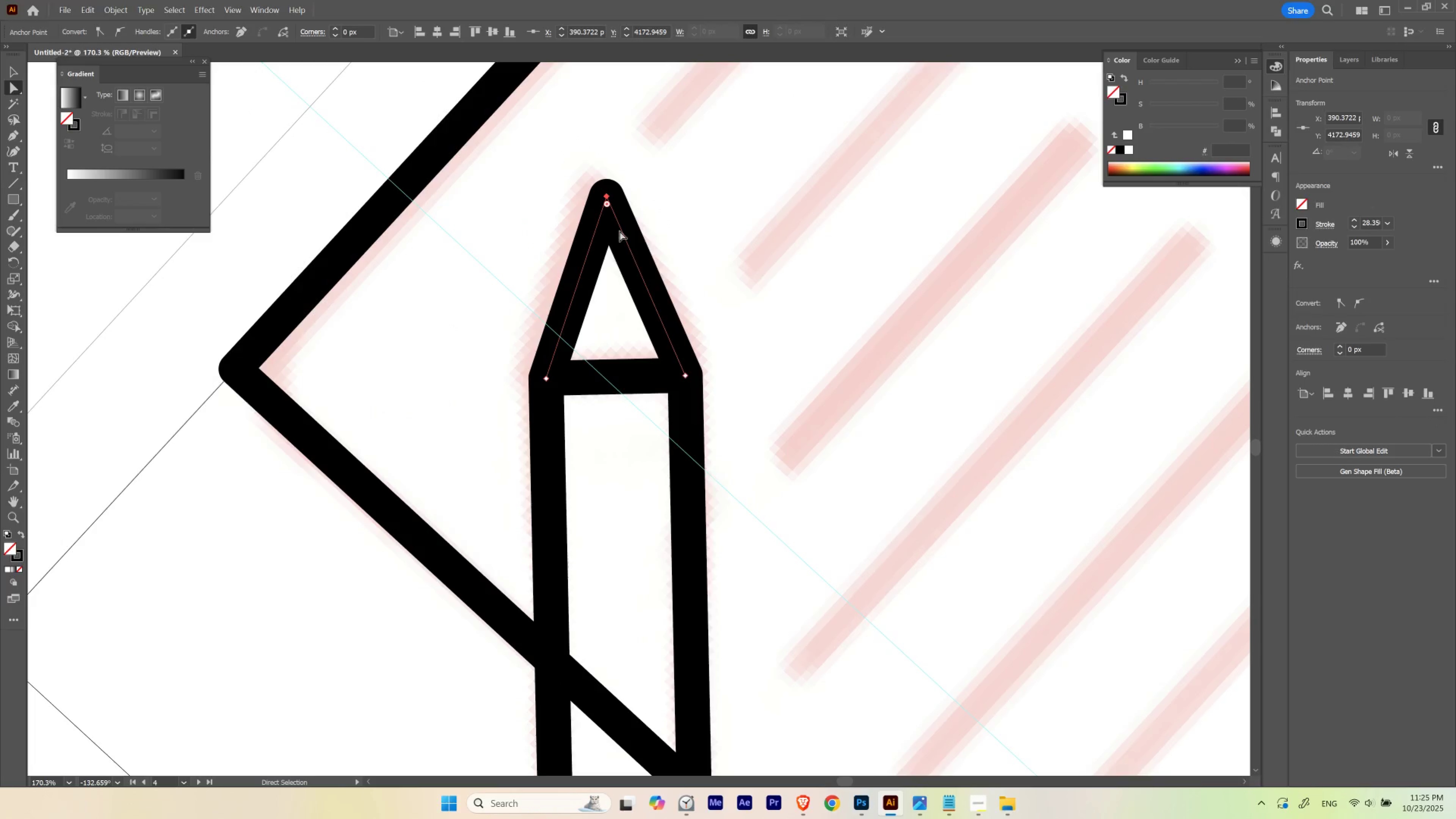 
key(Control+ControlLeft)
 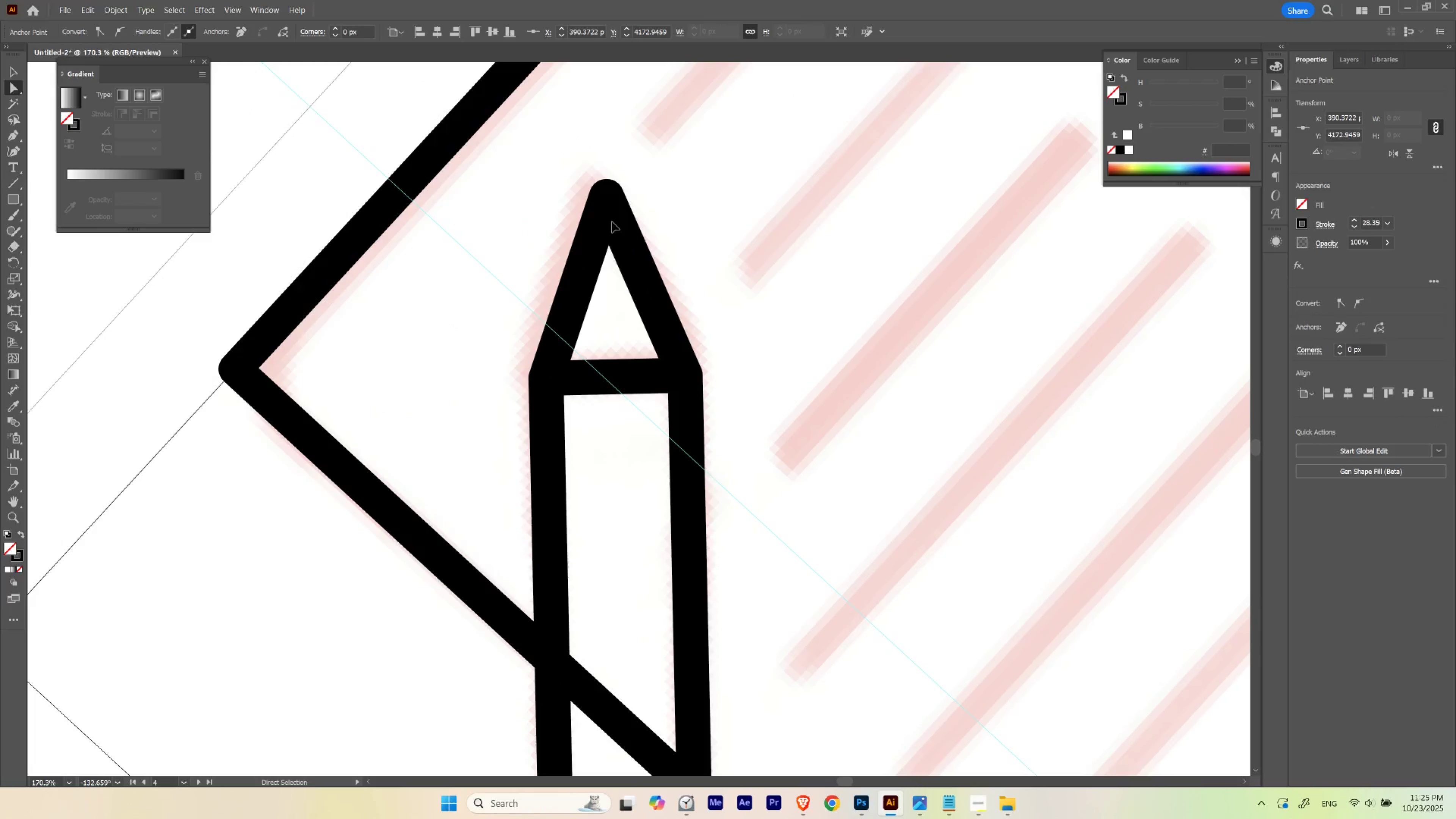 
key(Control+H)
 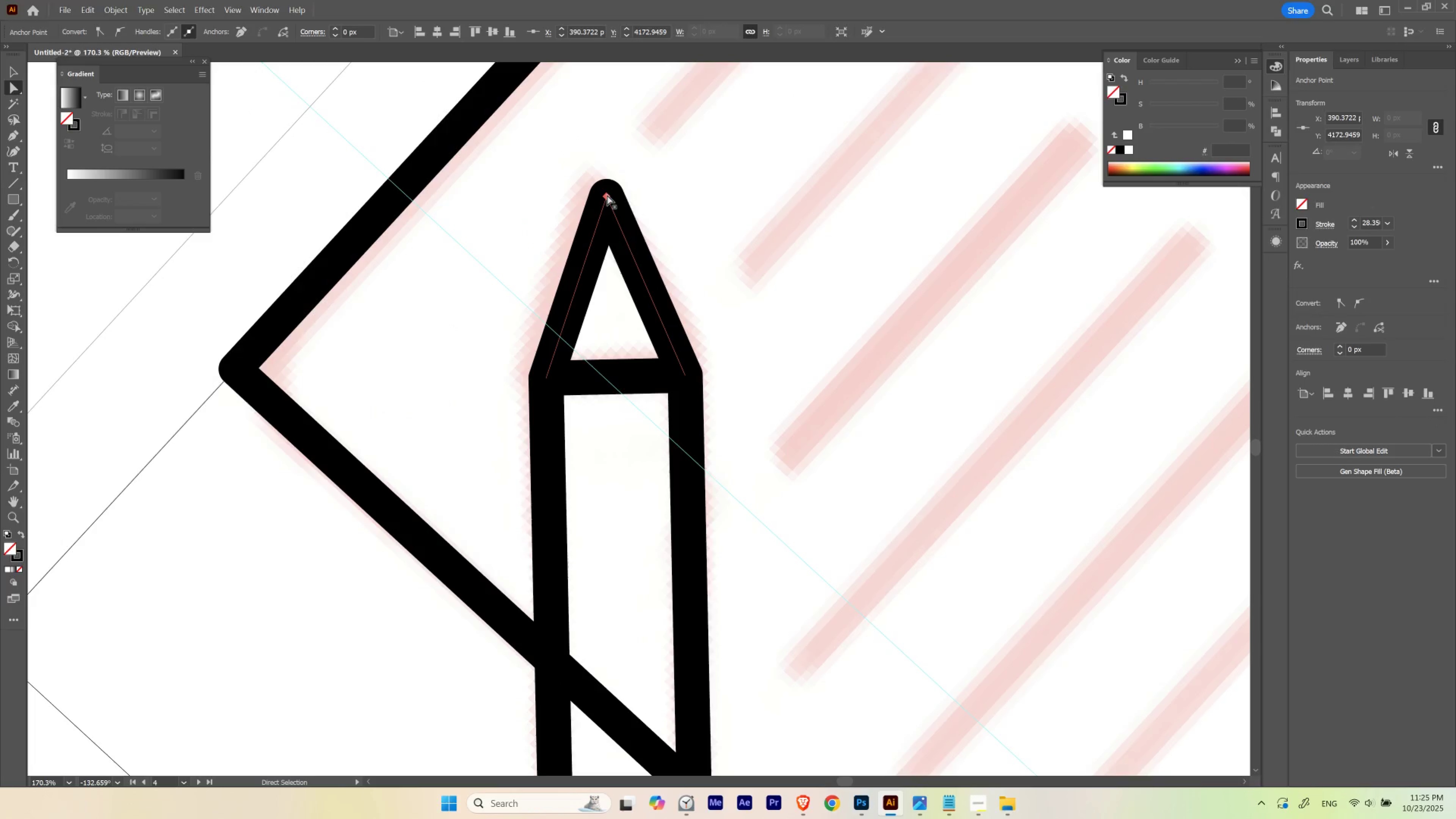 
left_click_drag(start_coordinate=[607, 196], to_coordinate=[610, 193])
 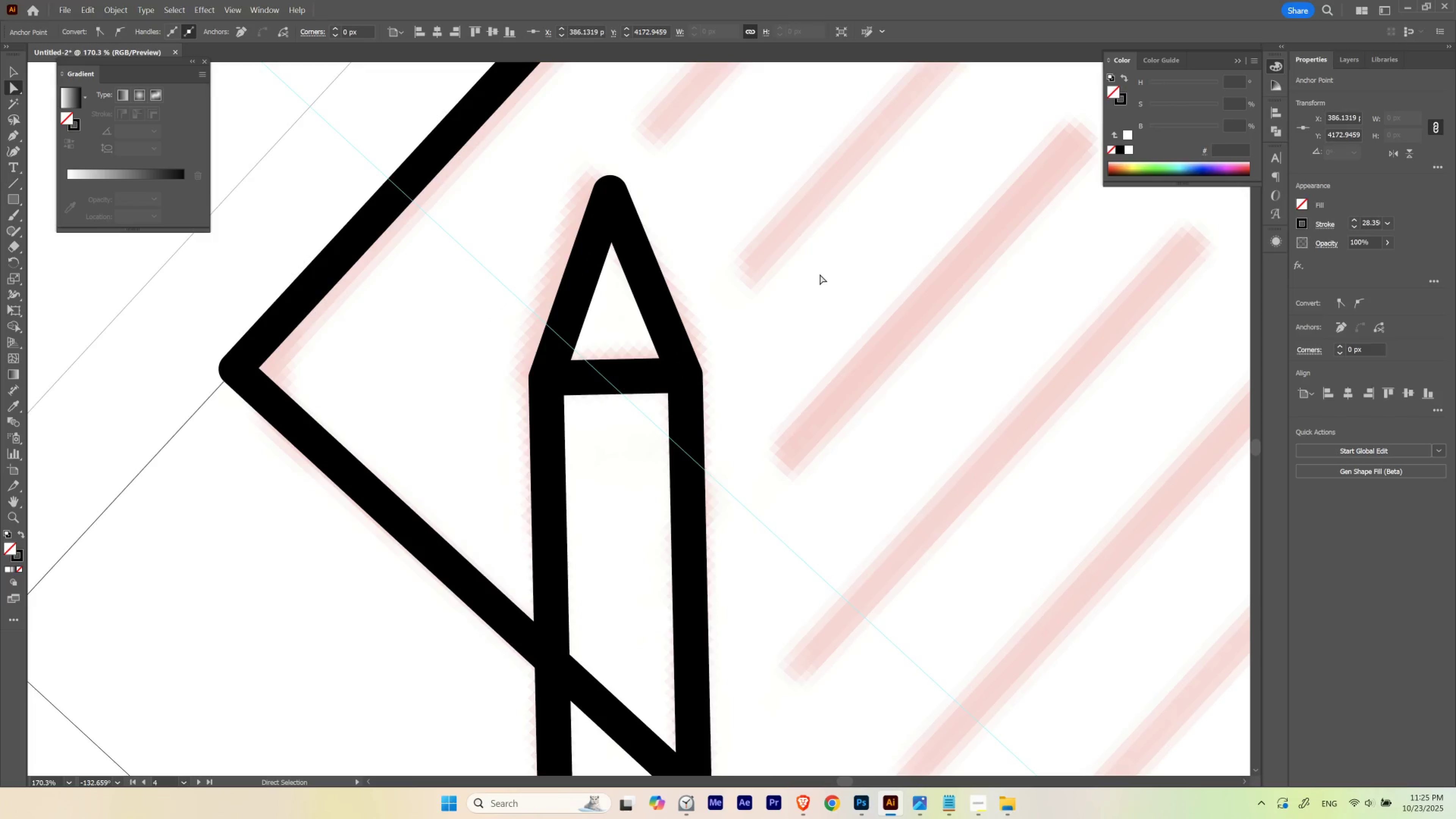 
key(Escape)
 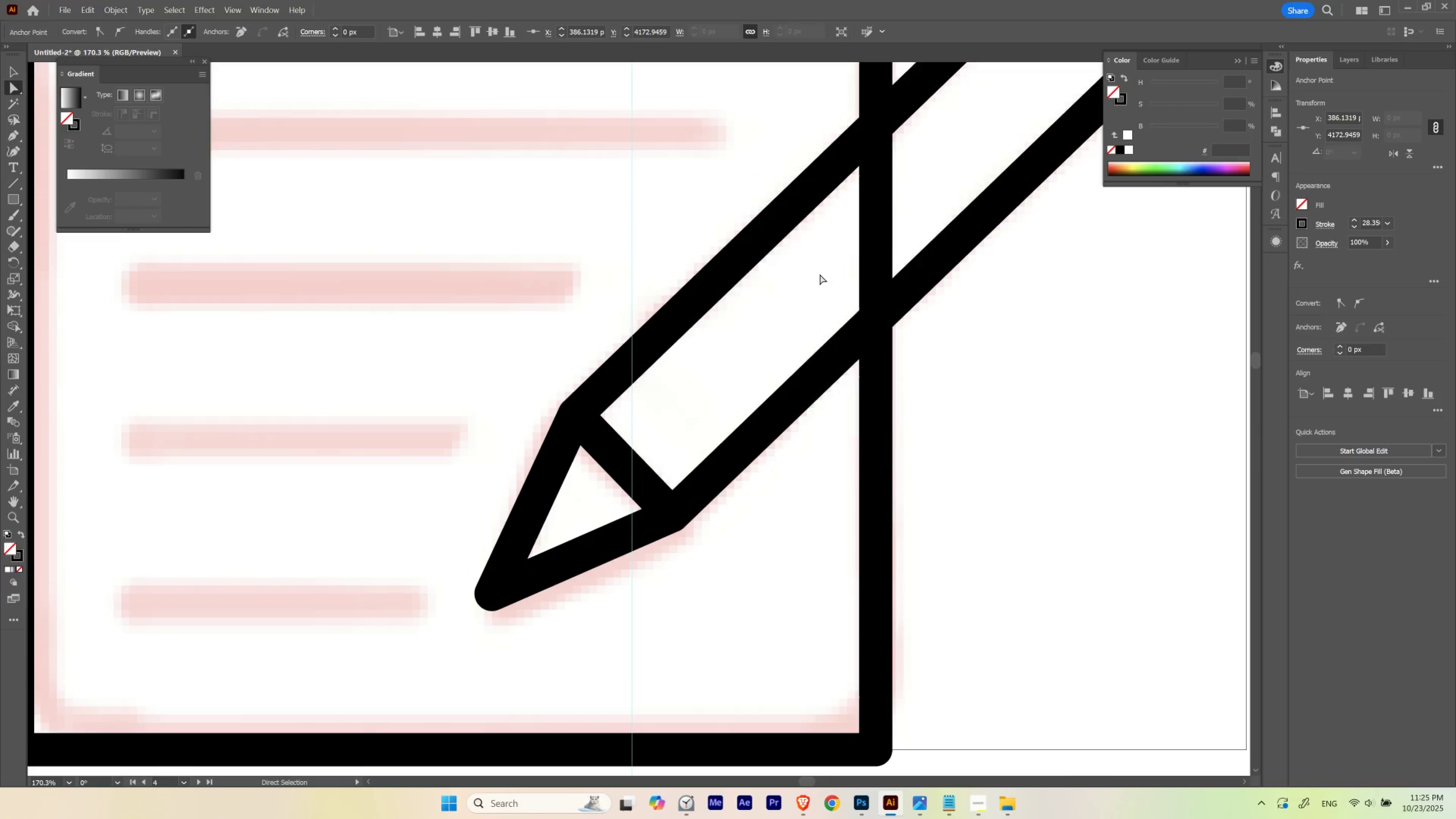 
hold_key(key=ControlLeft, duration=1.78)
 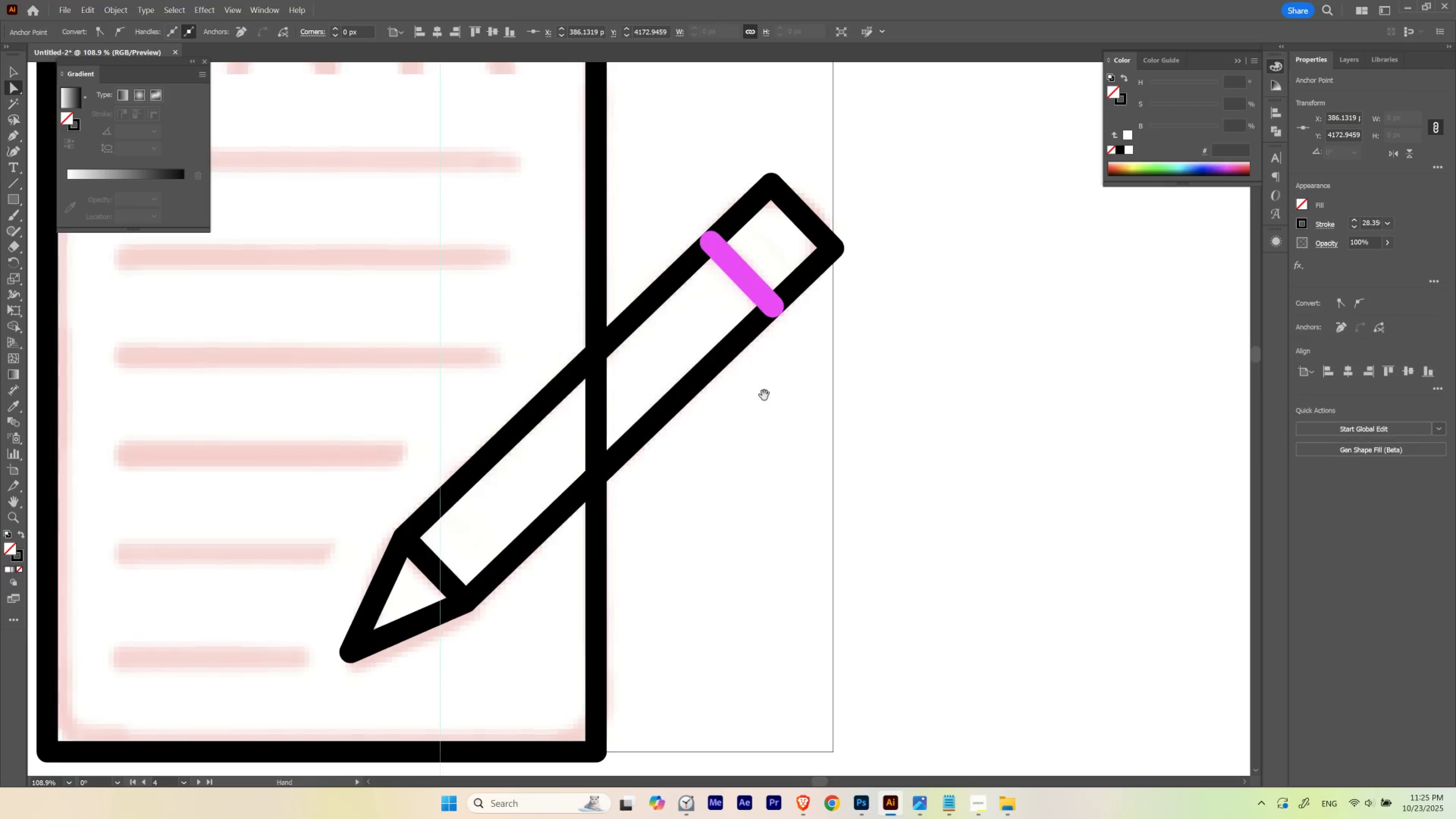 
hold_key(key=Space, duration=1.53)
 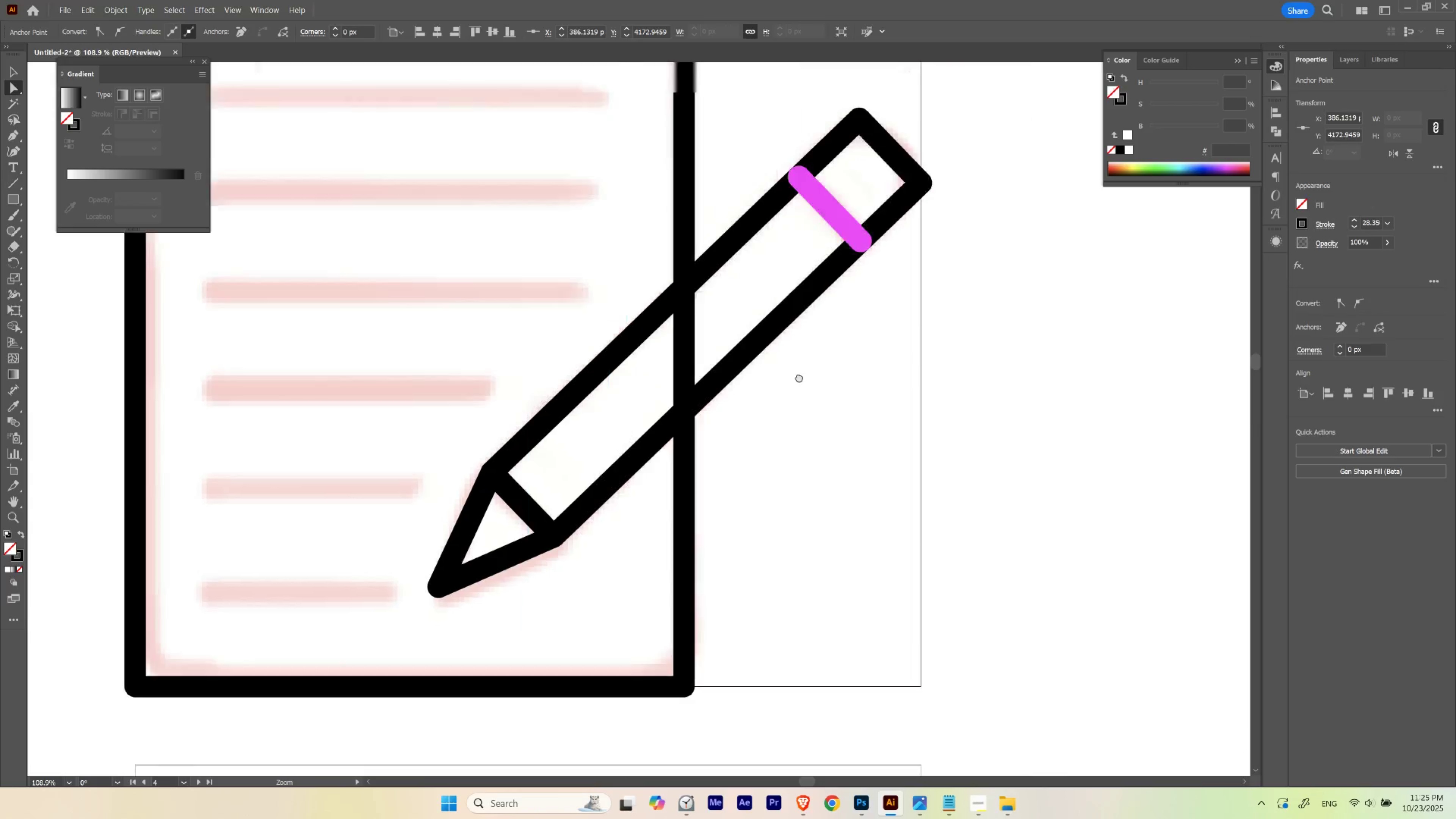 
left_click_drag(start_coordinate=[618, 367], to_coordinate=[570, 439])
 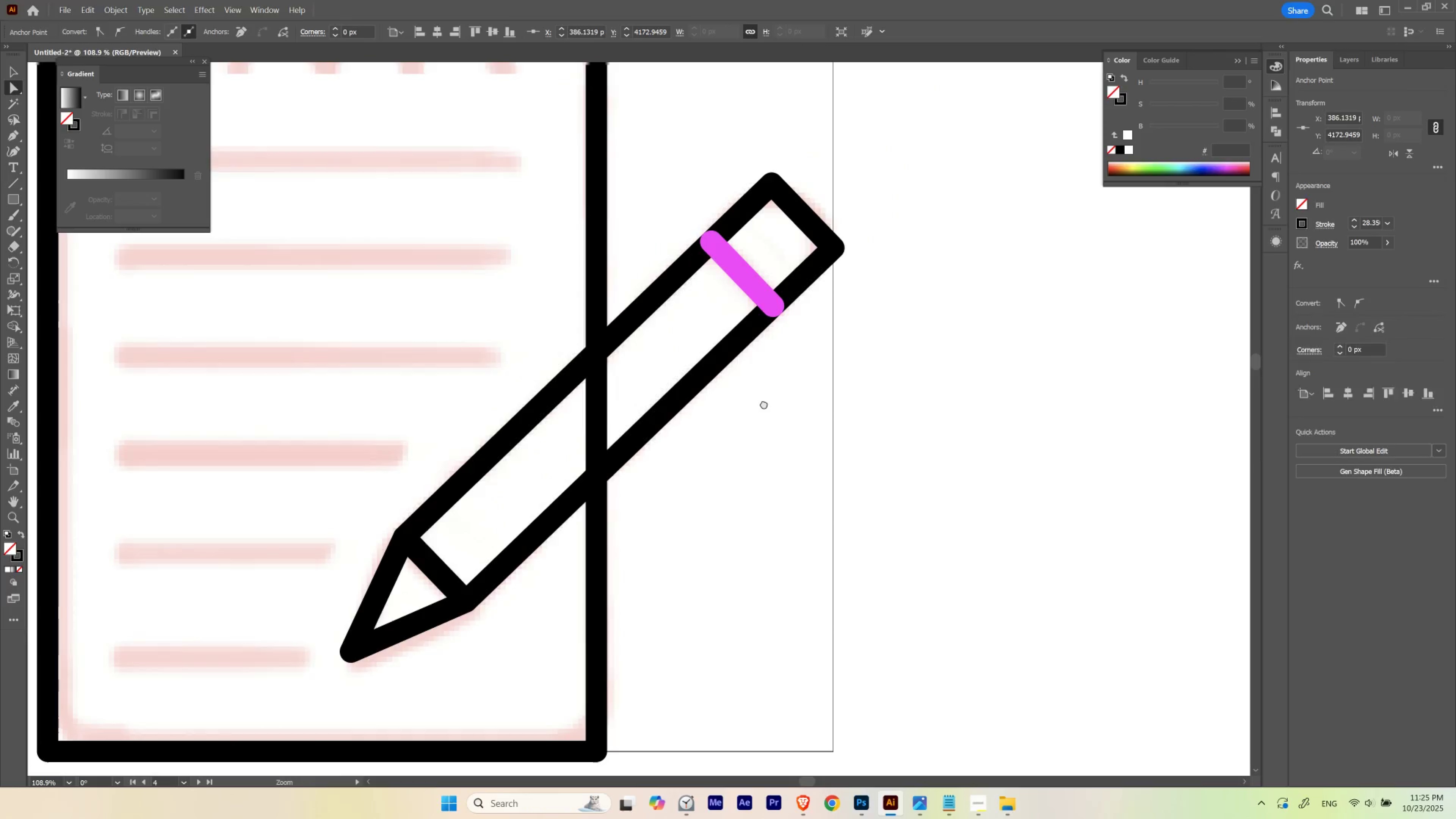 
hold_key(key=Space, duration=1.47)
 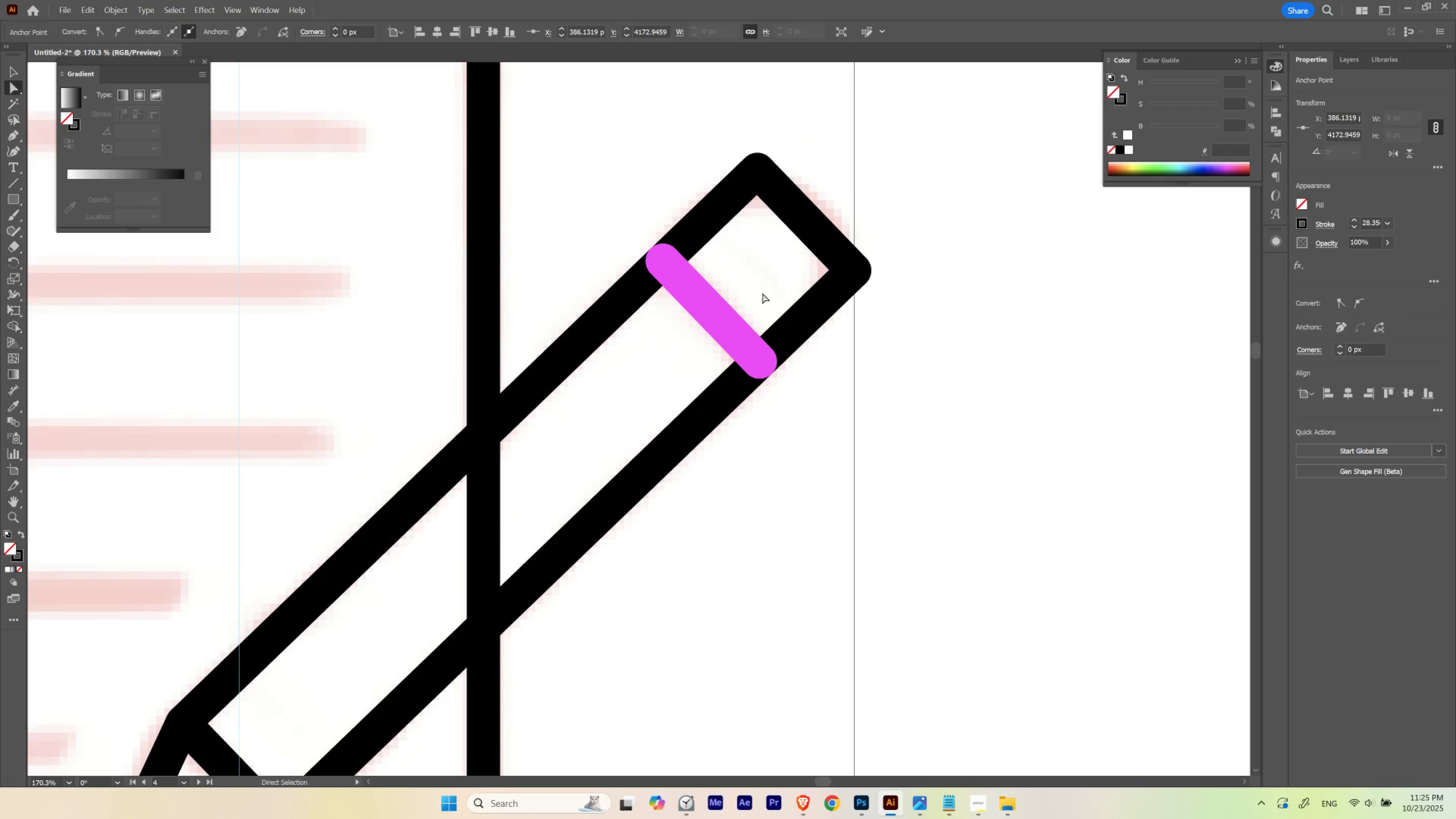 
left_click_drag(start_coordinate=[951, 264], to_coordinate=[764, 404])
 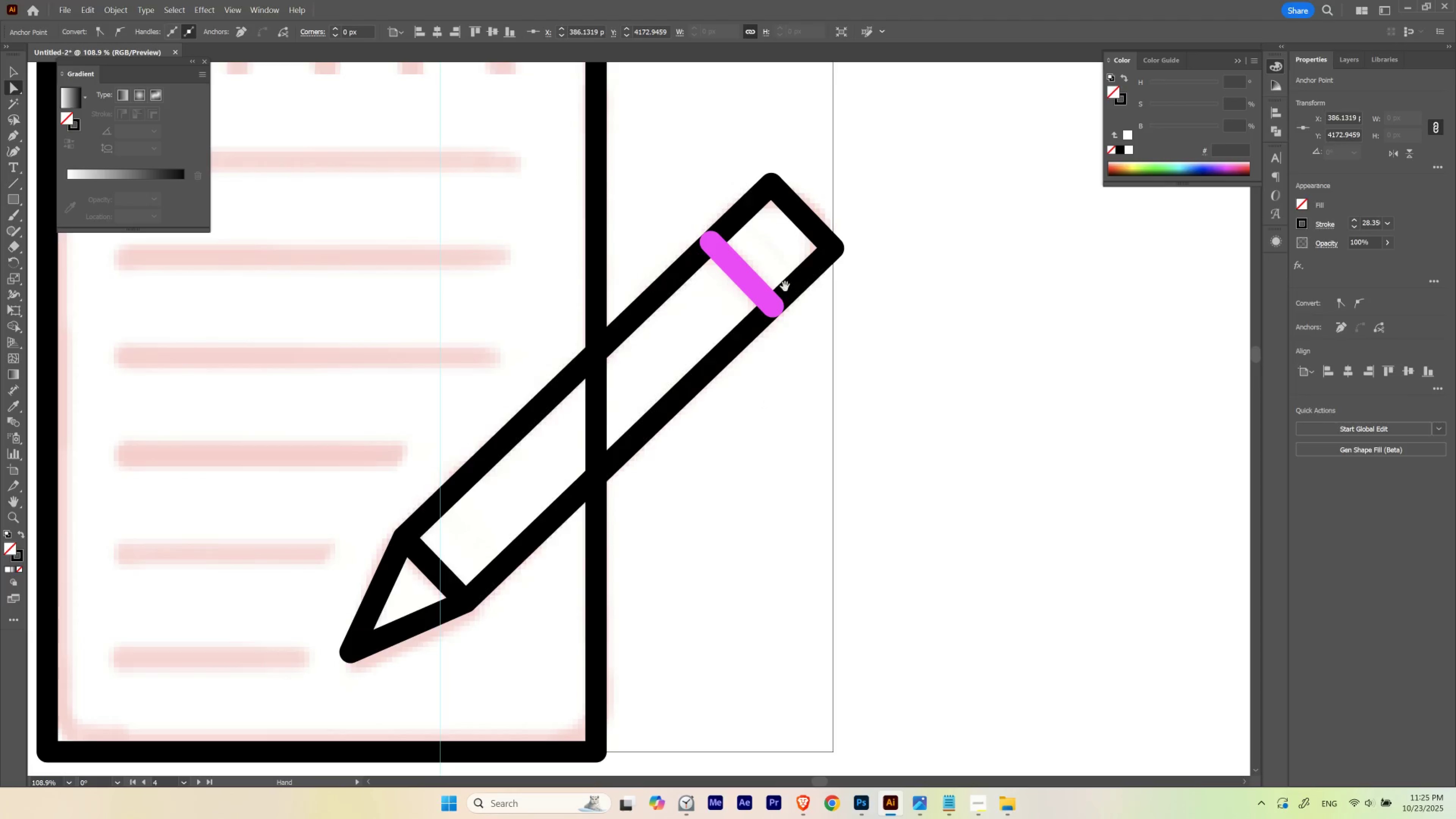 
hold_key(key=ControlLeft, duration=0.53)
left_click_drag(start_coordinate=[796, 208], to_coordinate=[845, 229])
 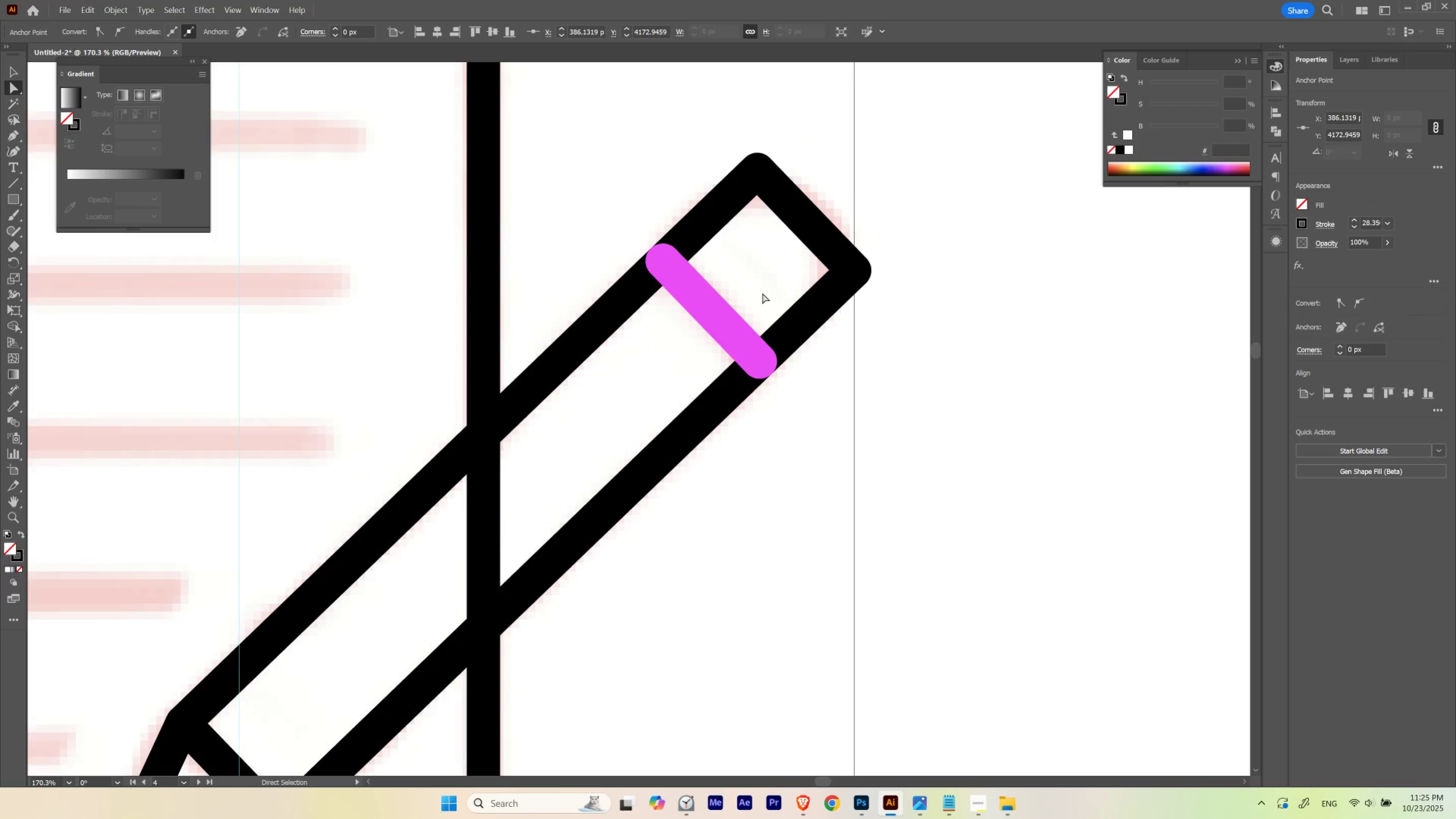 
key(V)
 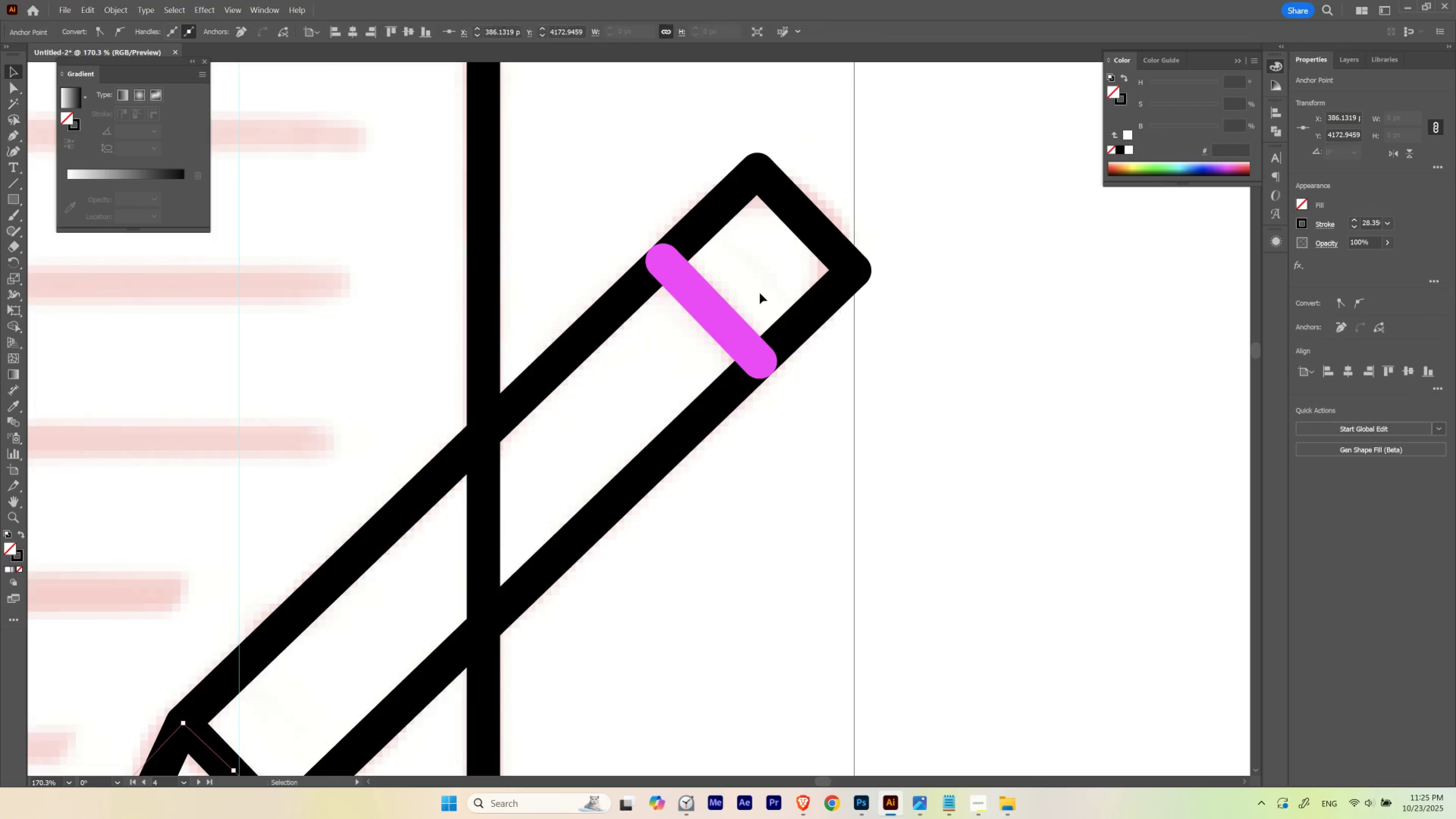 
left_click_drag(start_coordinate=[760, 293], to_coordinate=[699, 335])
 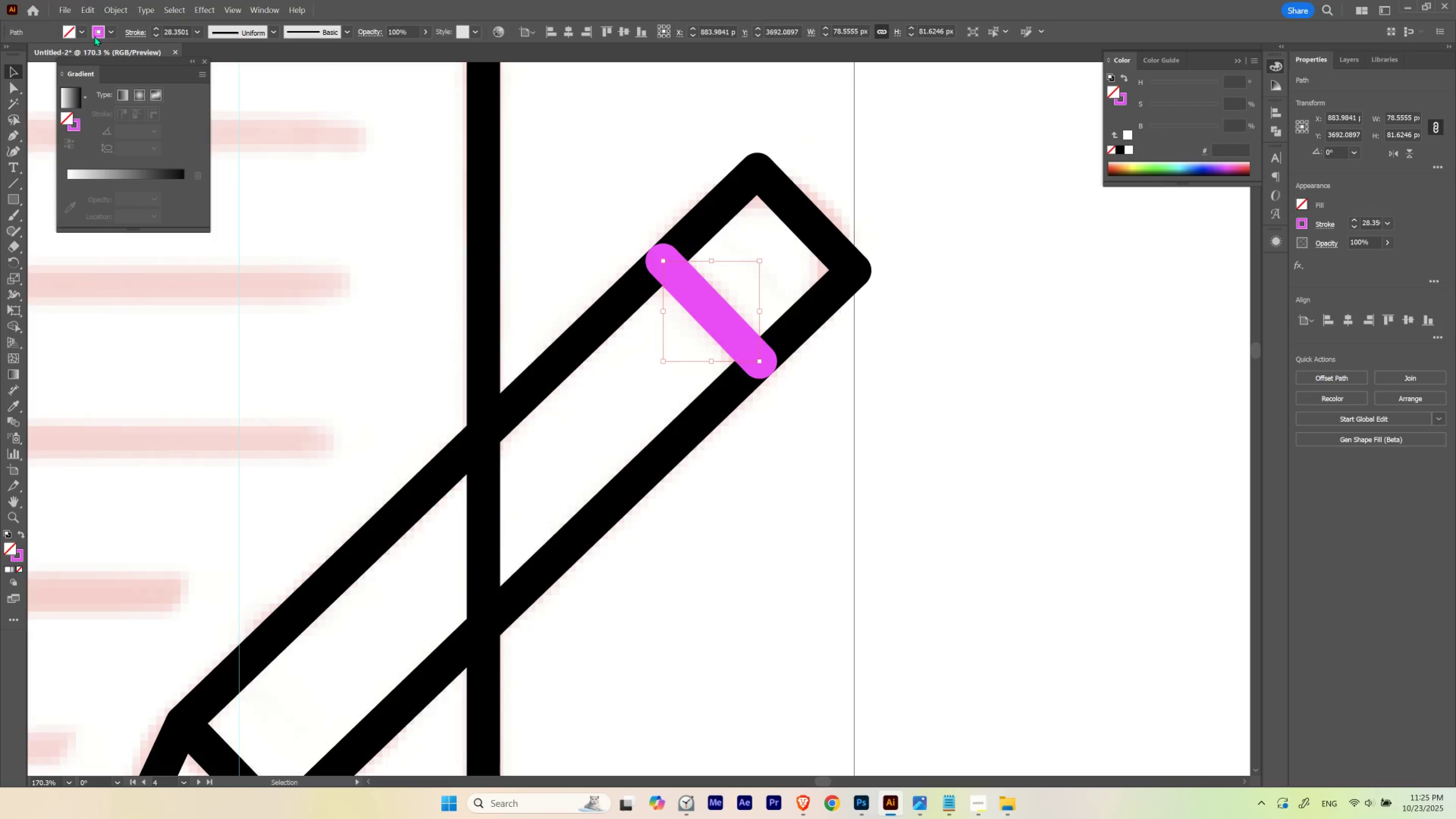 
left_click([96, 30])
 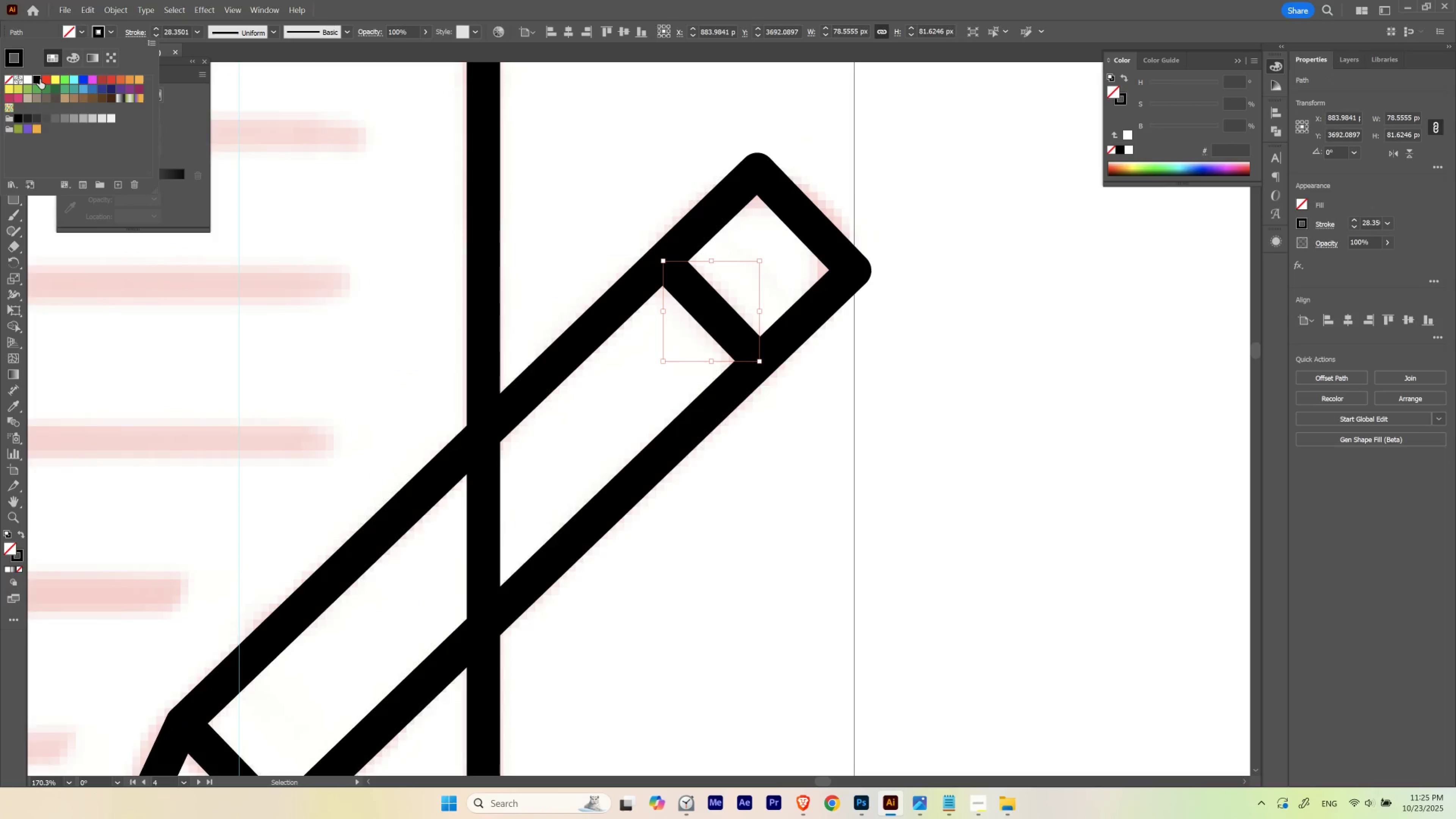 
key(A)
 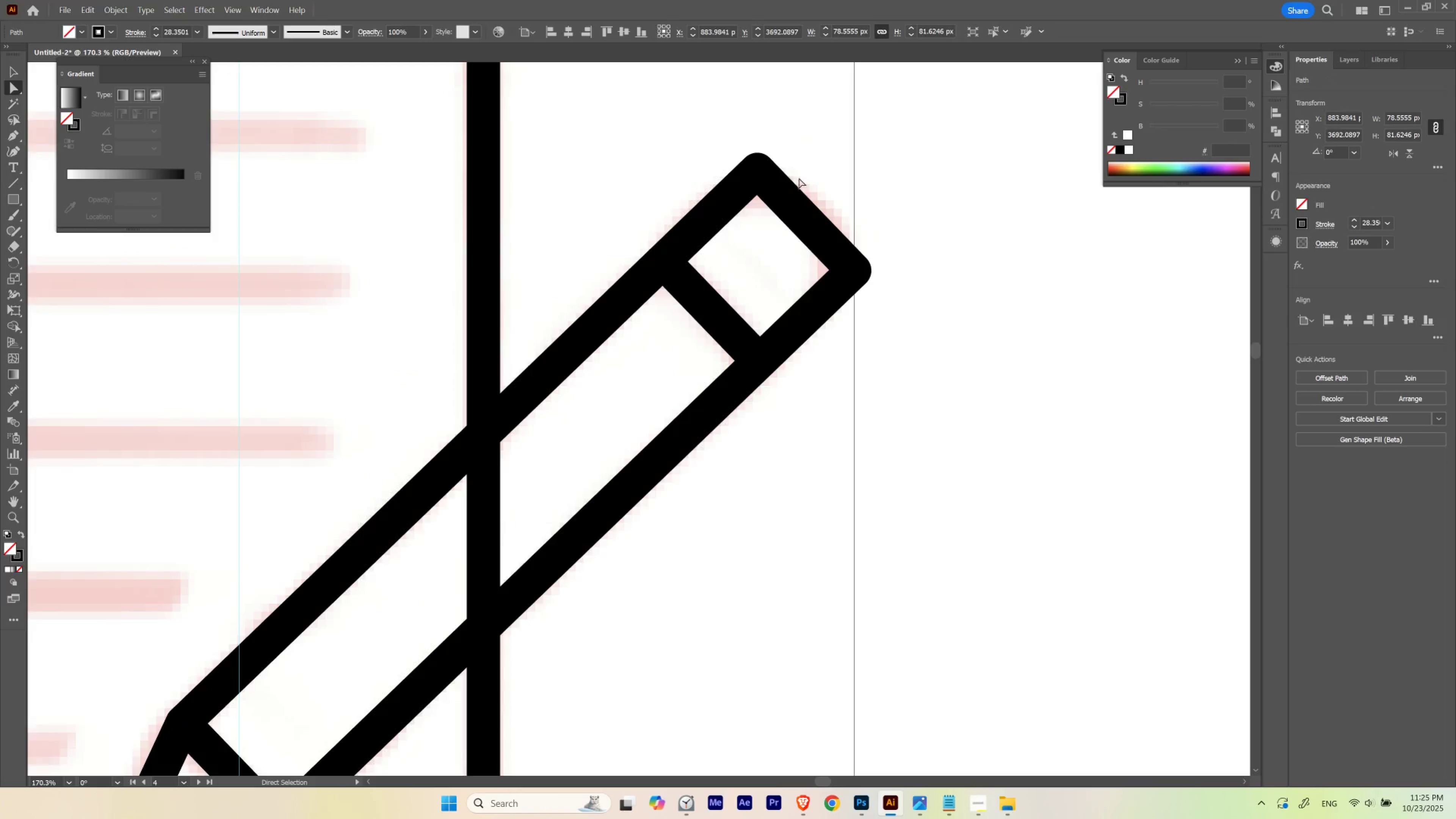 
left_click_drag(start_coordinate=[799, 144], to_coordinate=[698, 193])
 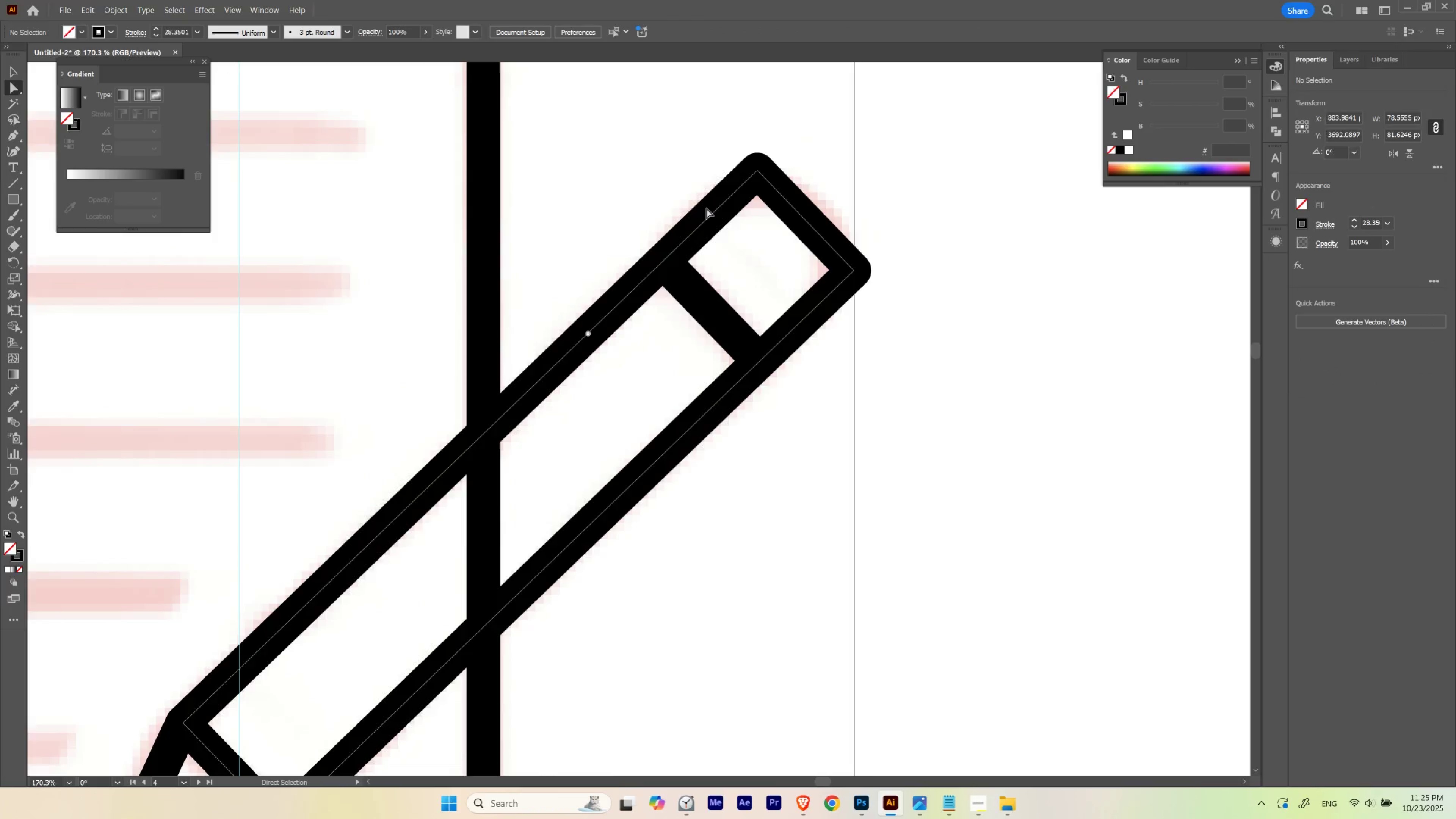 
key(Control+ControlLeft)
 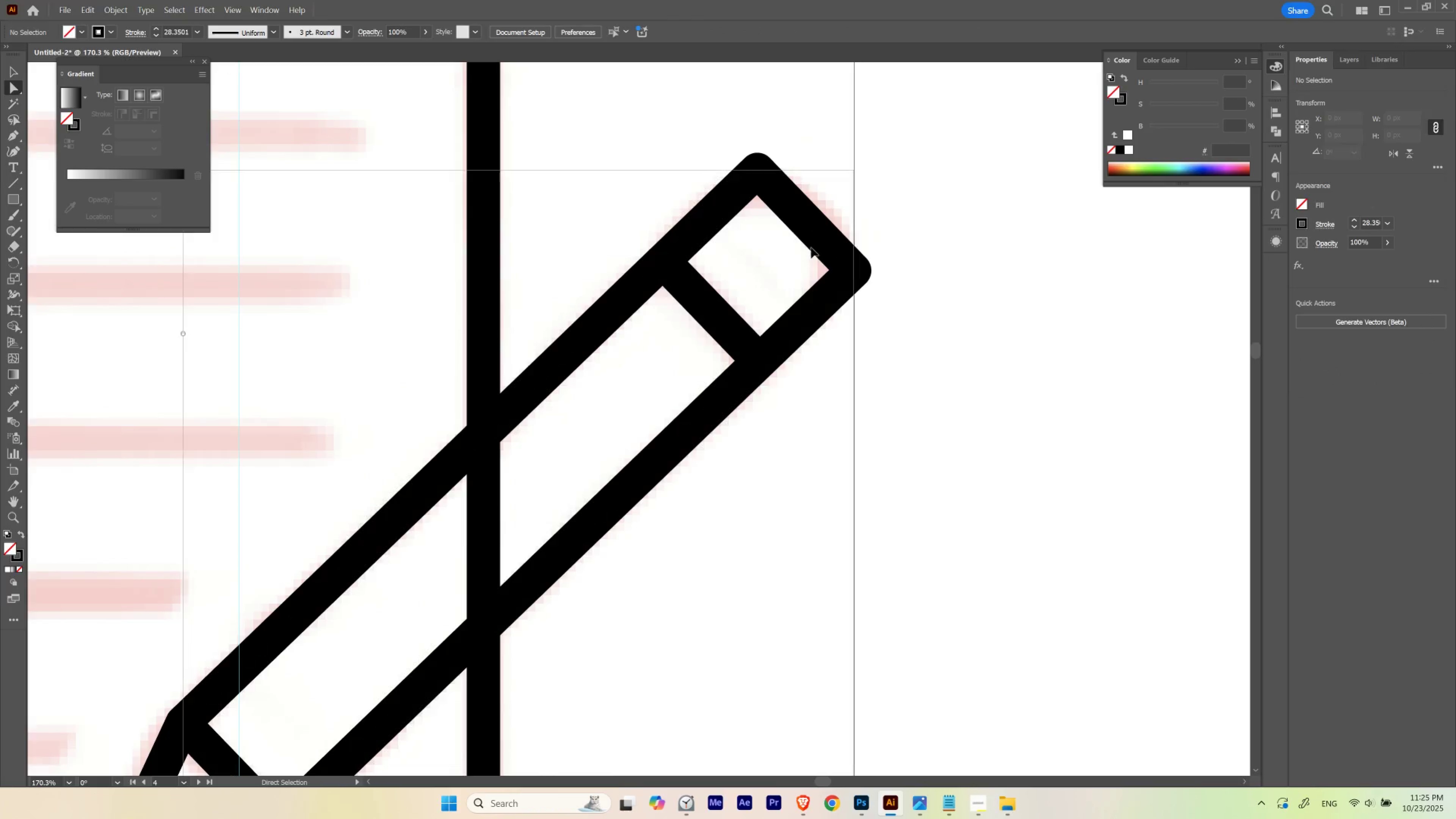 
key(Control+H)
 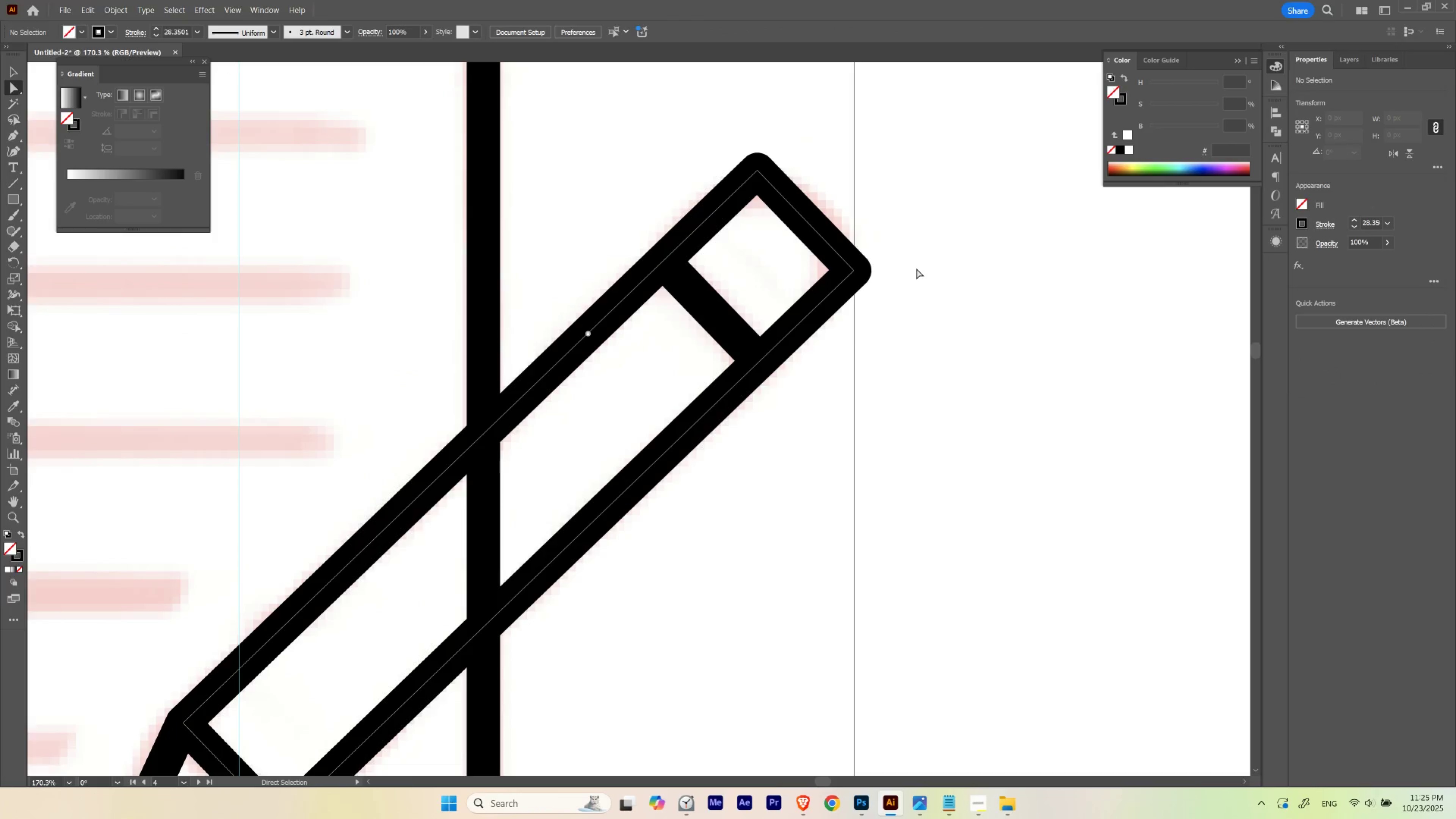 
key(A)
 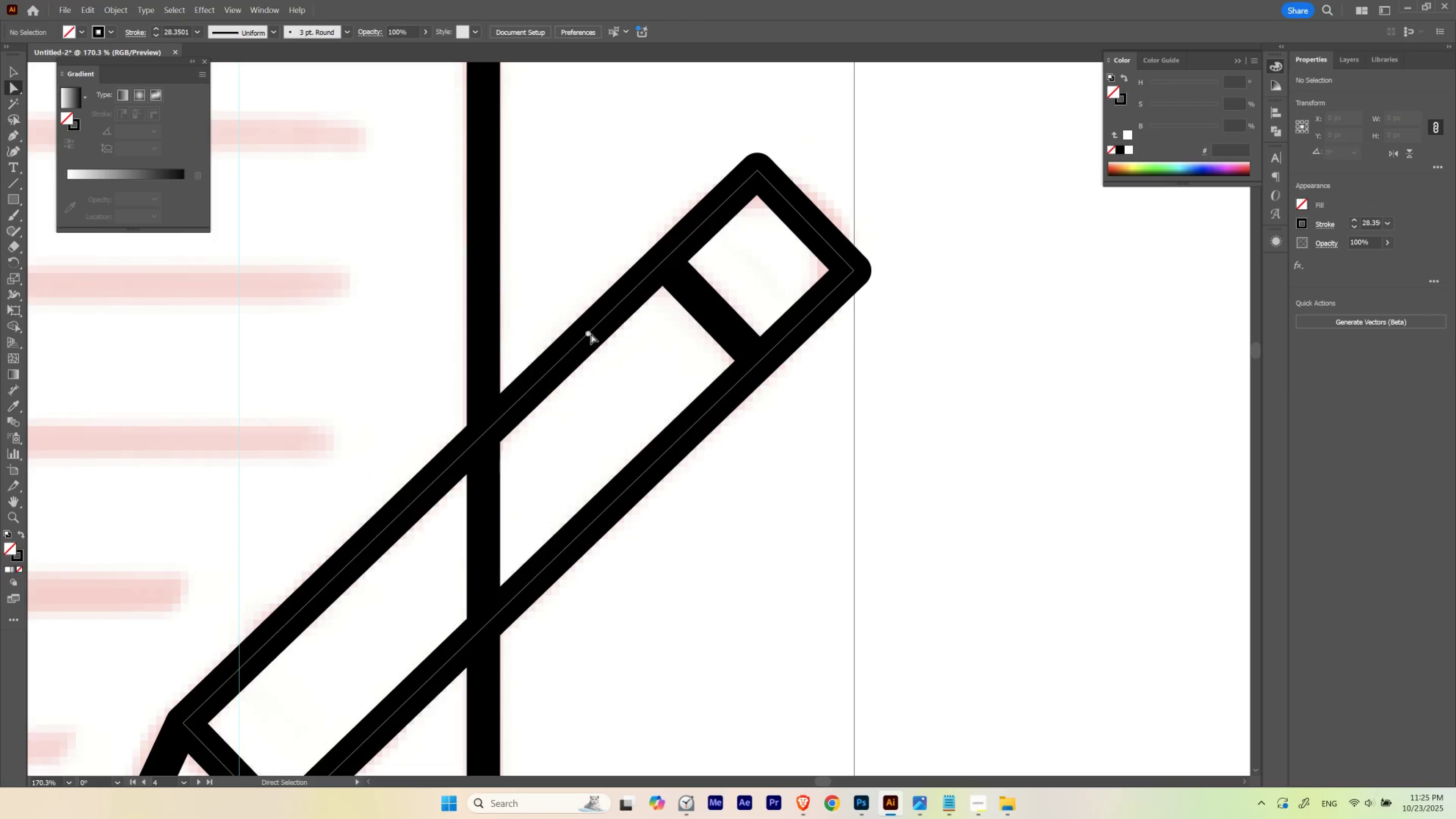 
left_click([590, 334])
 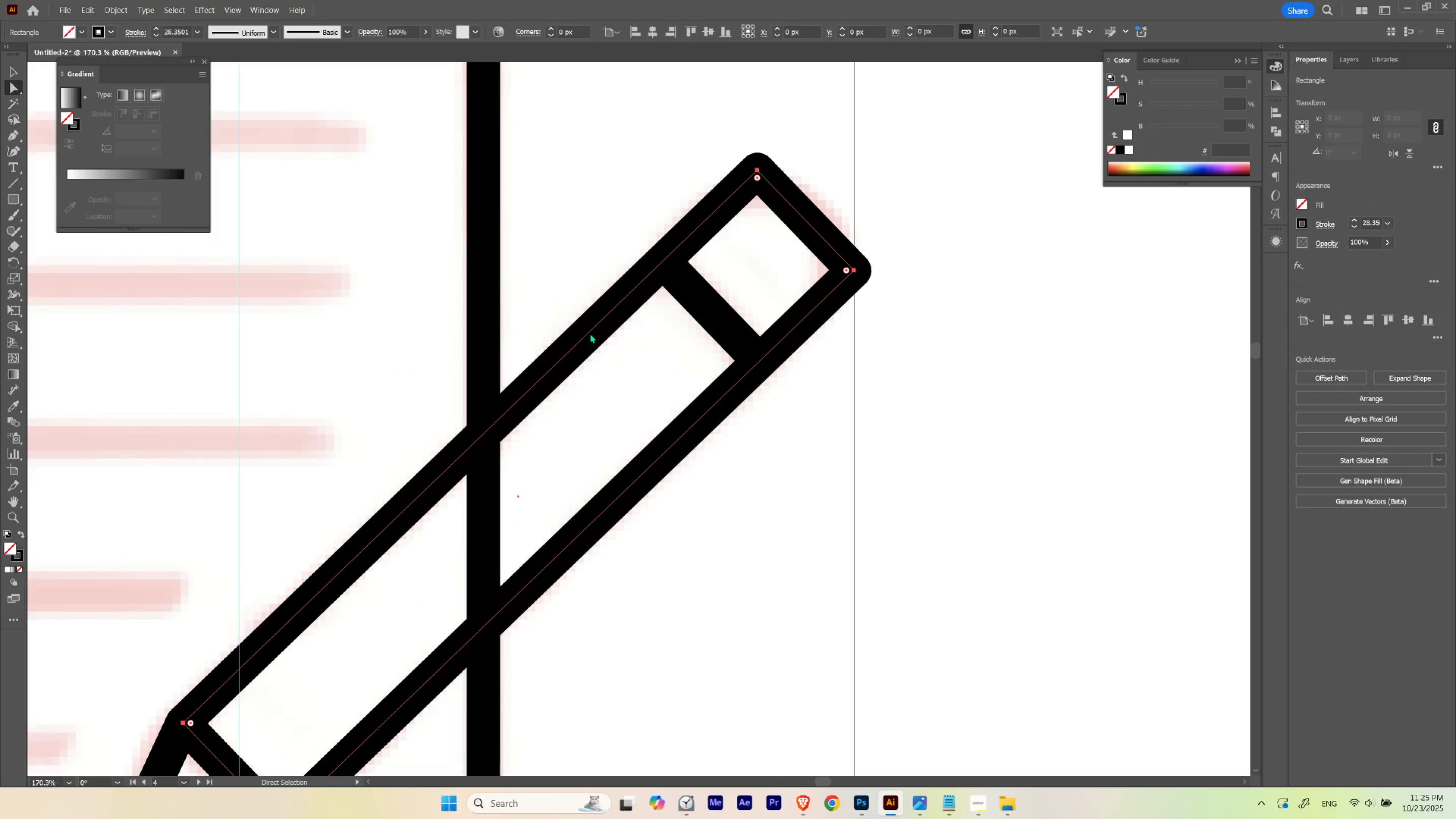 
key(A)
 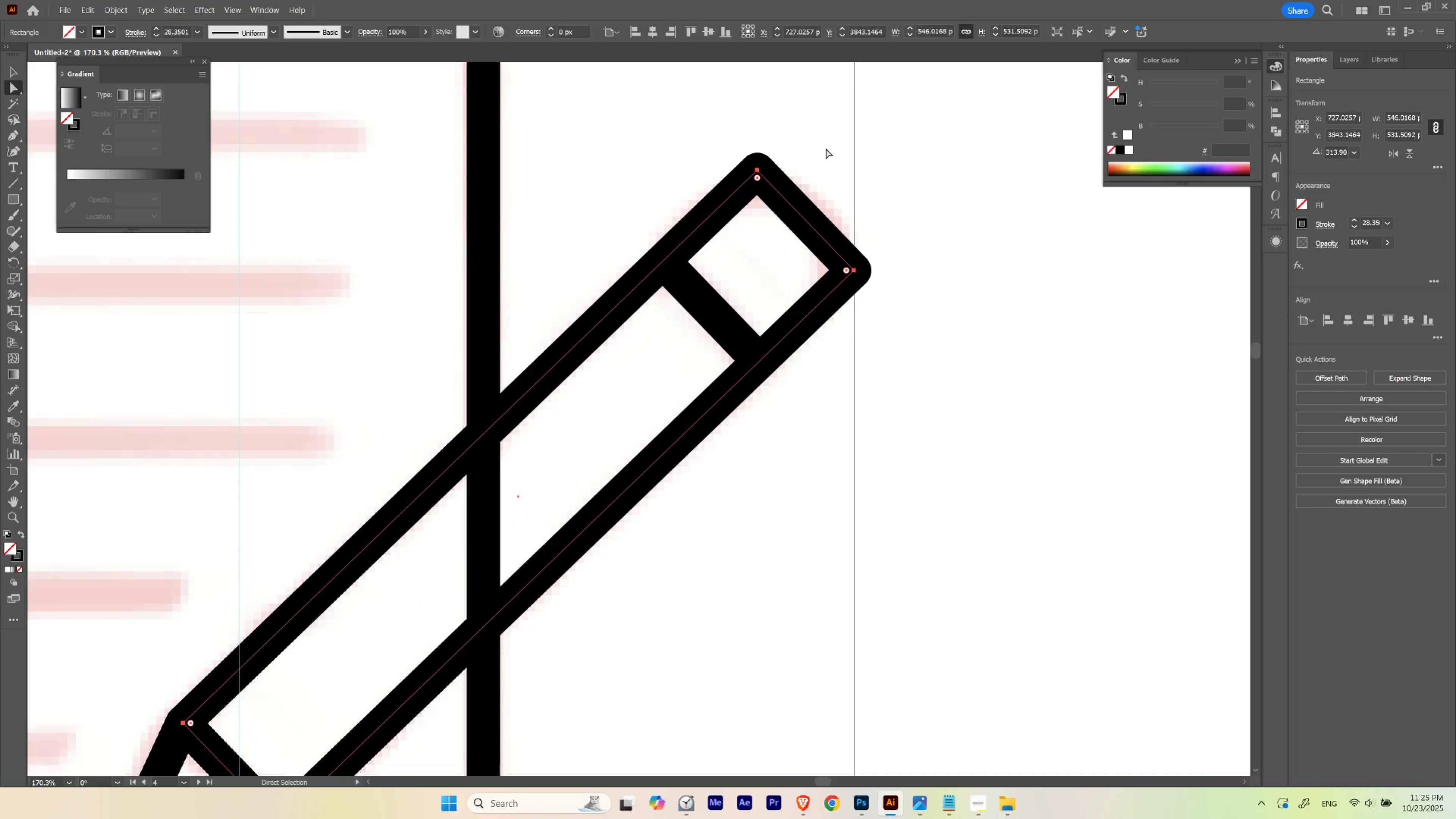 
left_click_drag(start_coordinate=[810, 148], to_coordinate=[728, 189])
 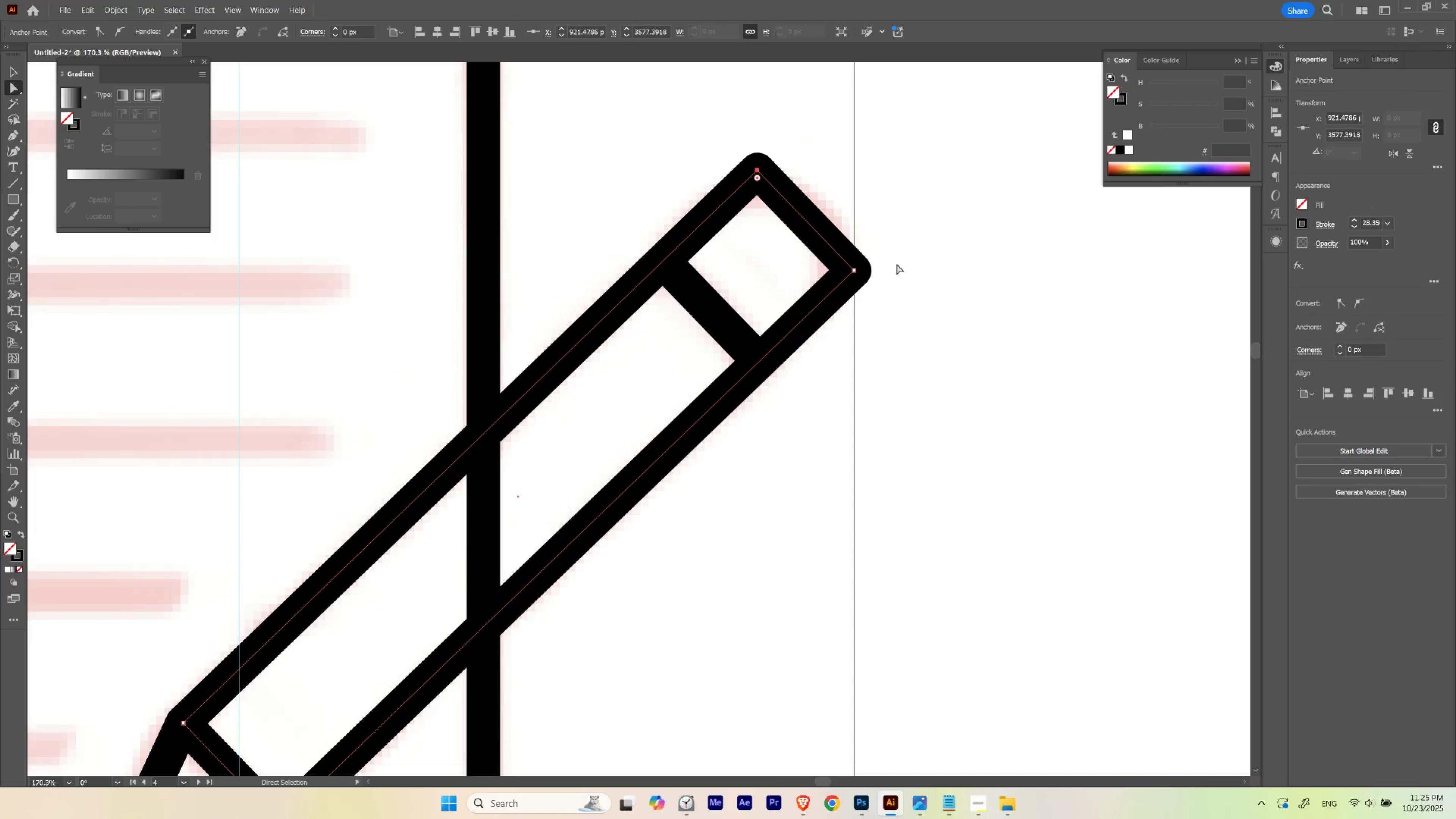 
hold_key(key=ShiftLeft, duration=0.69)
left_click_drag(start_coordinate=[899, 256], to_coordinate=[815, 301])
 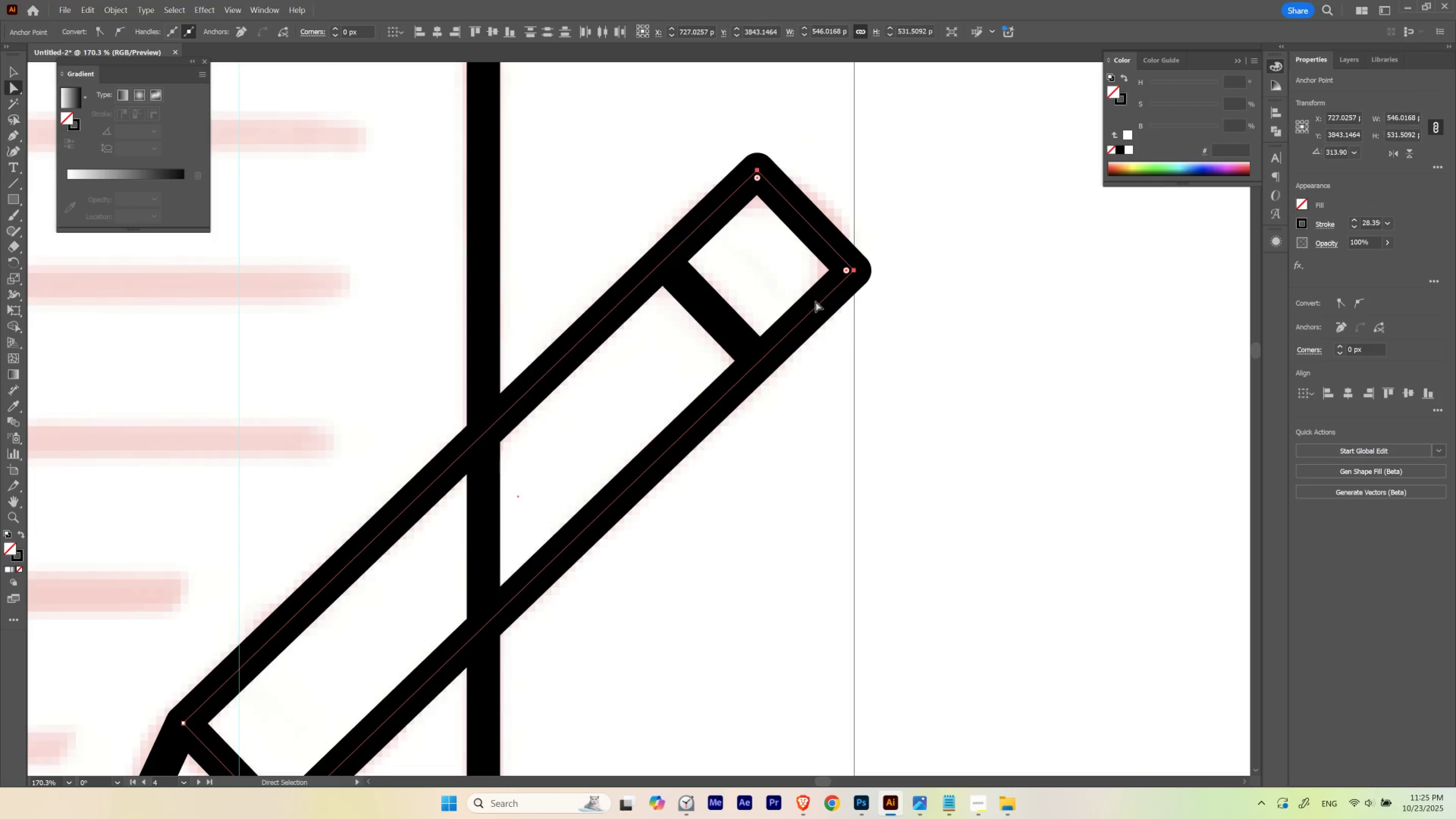 
key(Control+ControlLeft)
 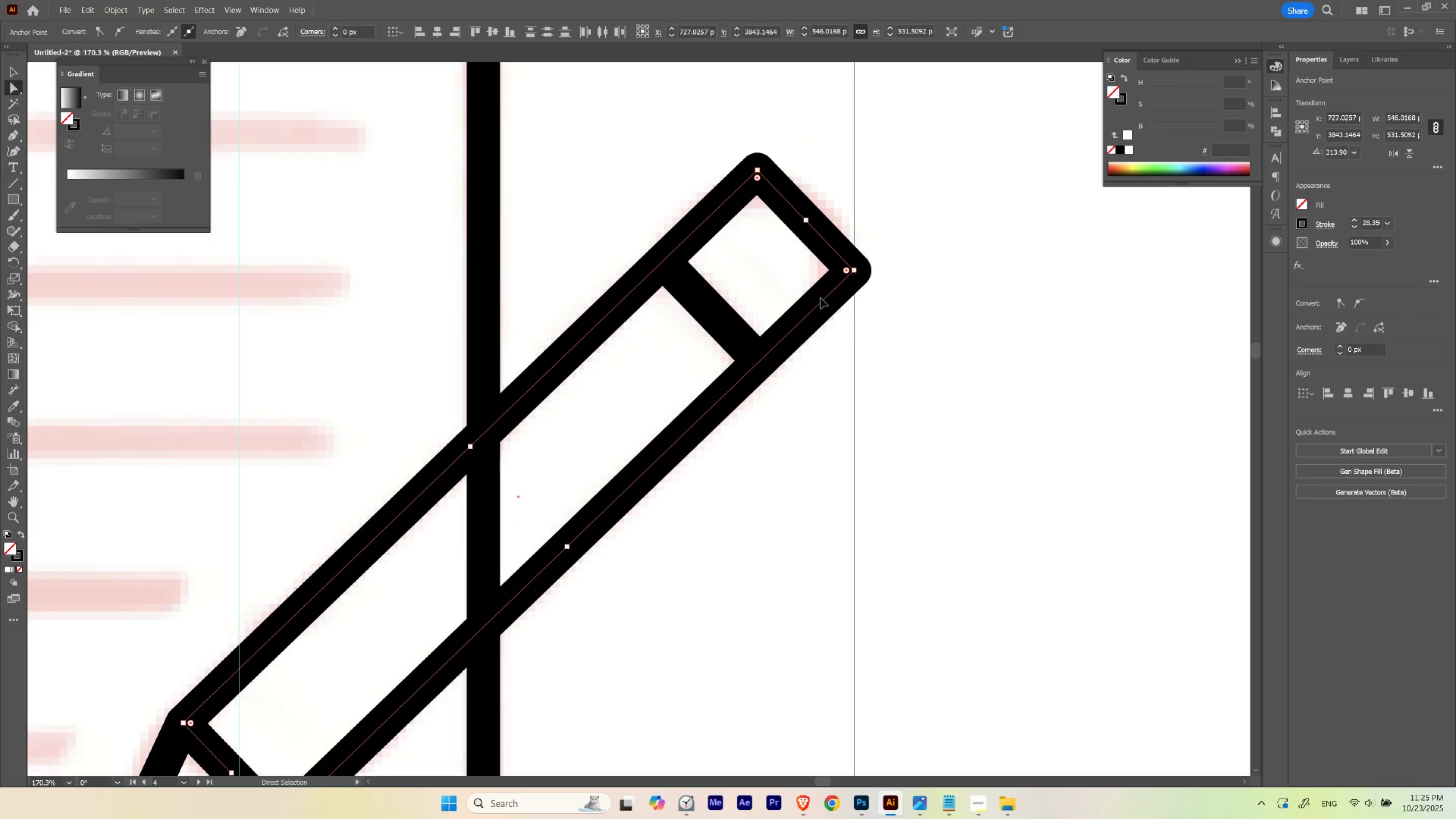 
key(Control+H)
 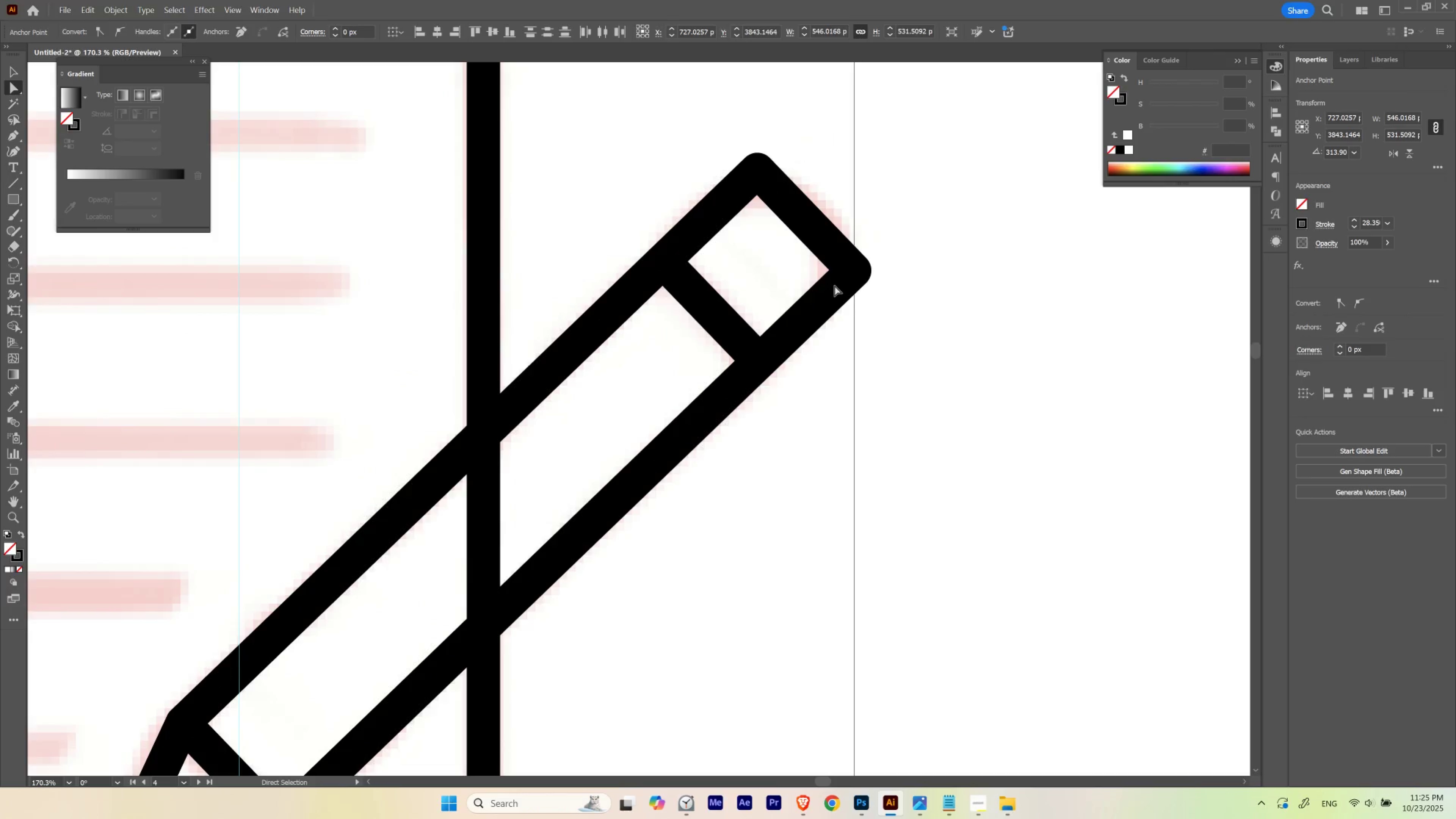 
key(Control+ControlLeft)
 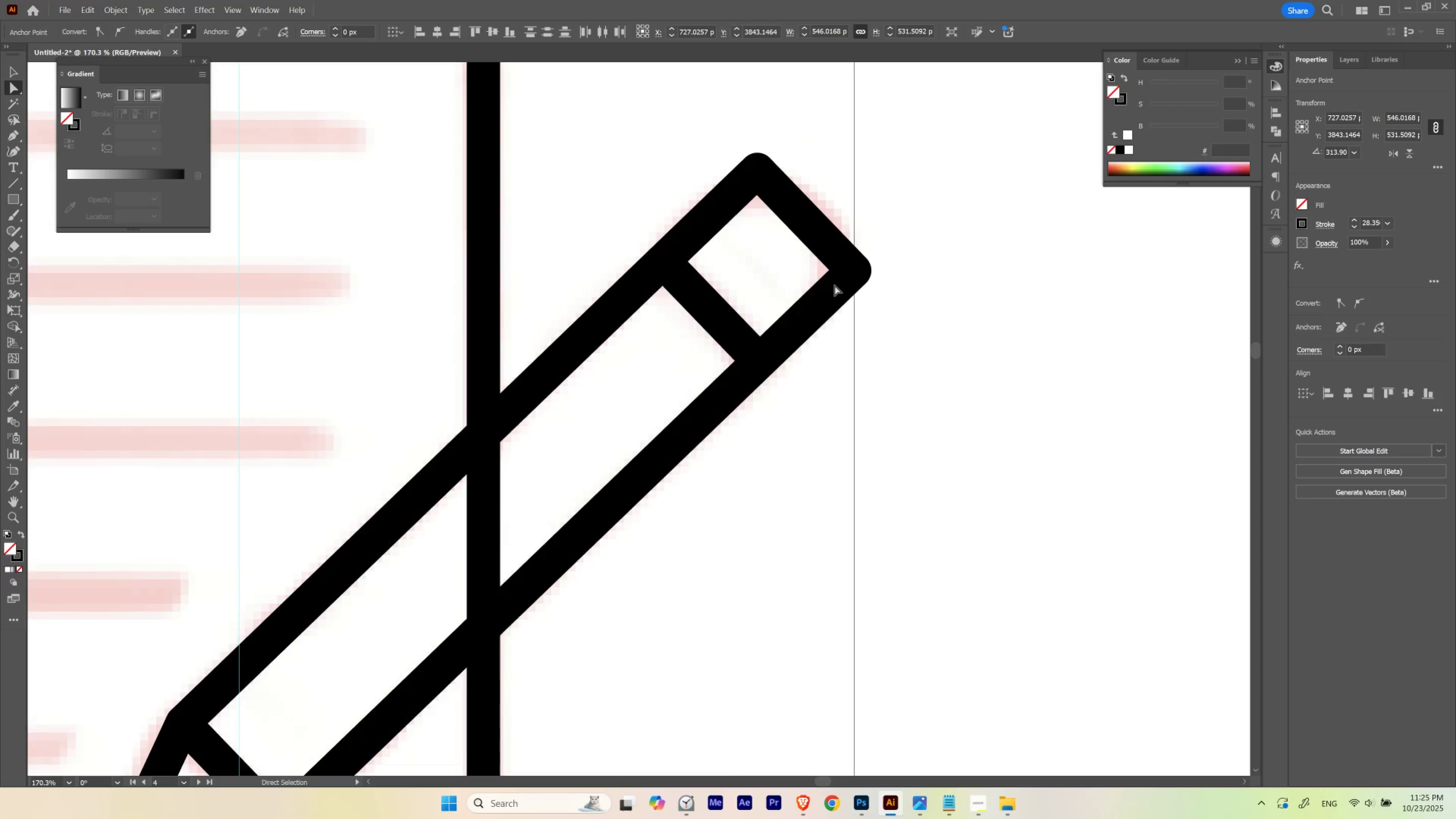 
key(Control+H)
 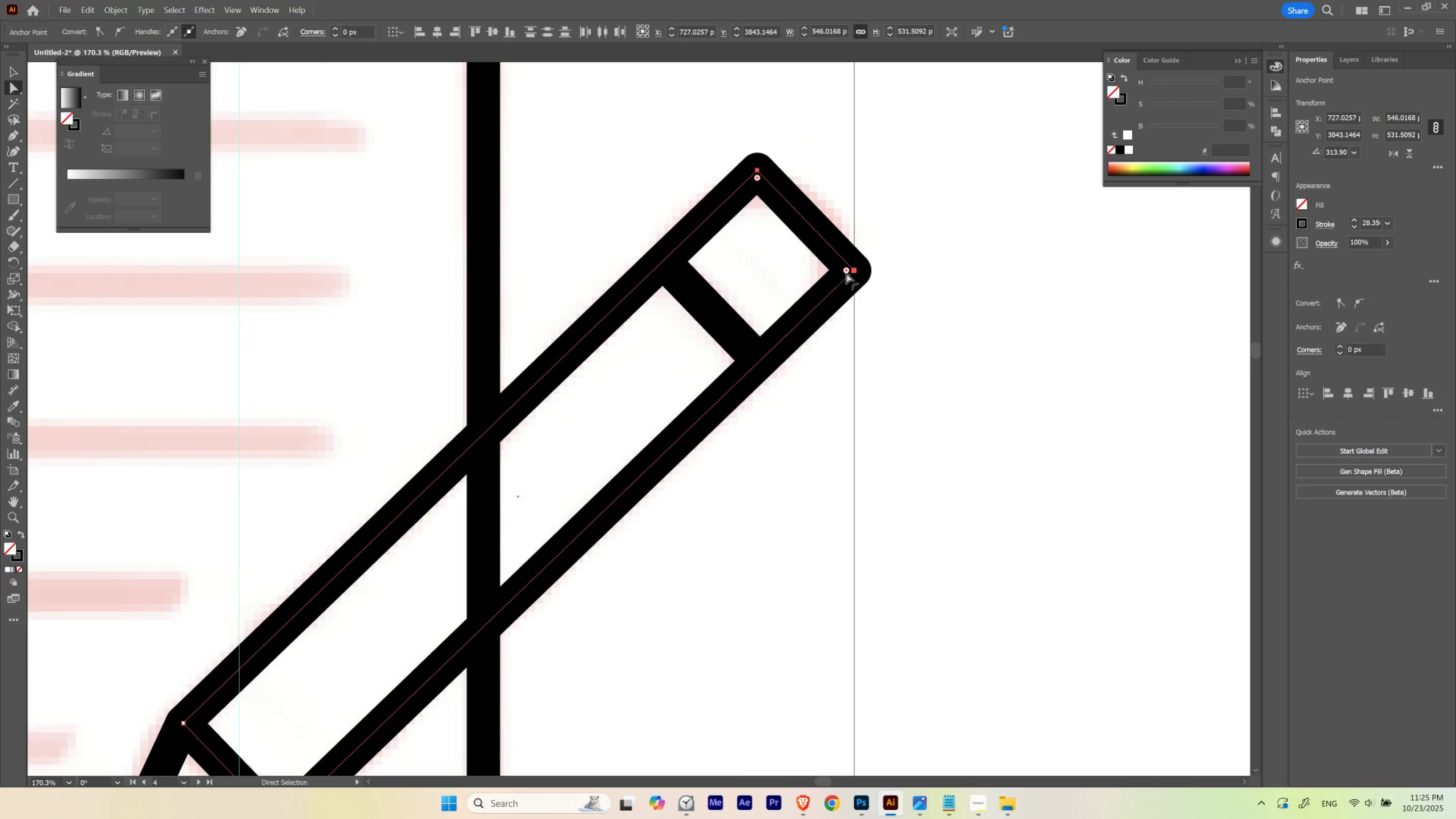 
left_click_drag(start_coordinate=[846, 271], to_coordinate=[794, 313])
 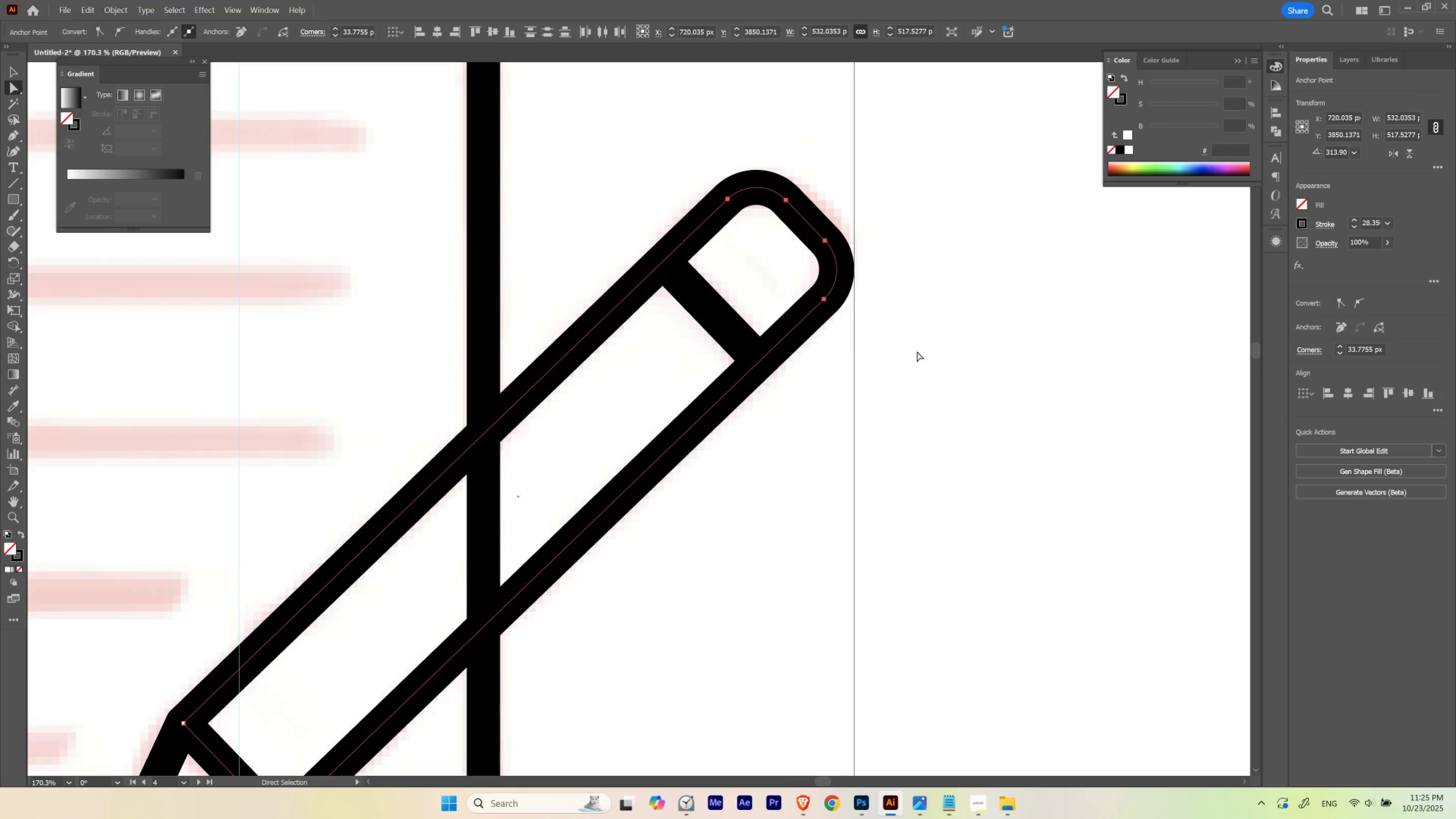 
left_click([920, 351])
 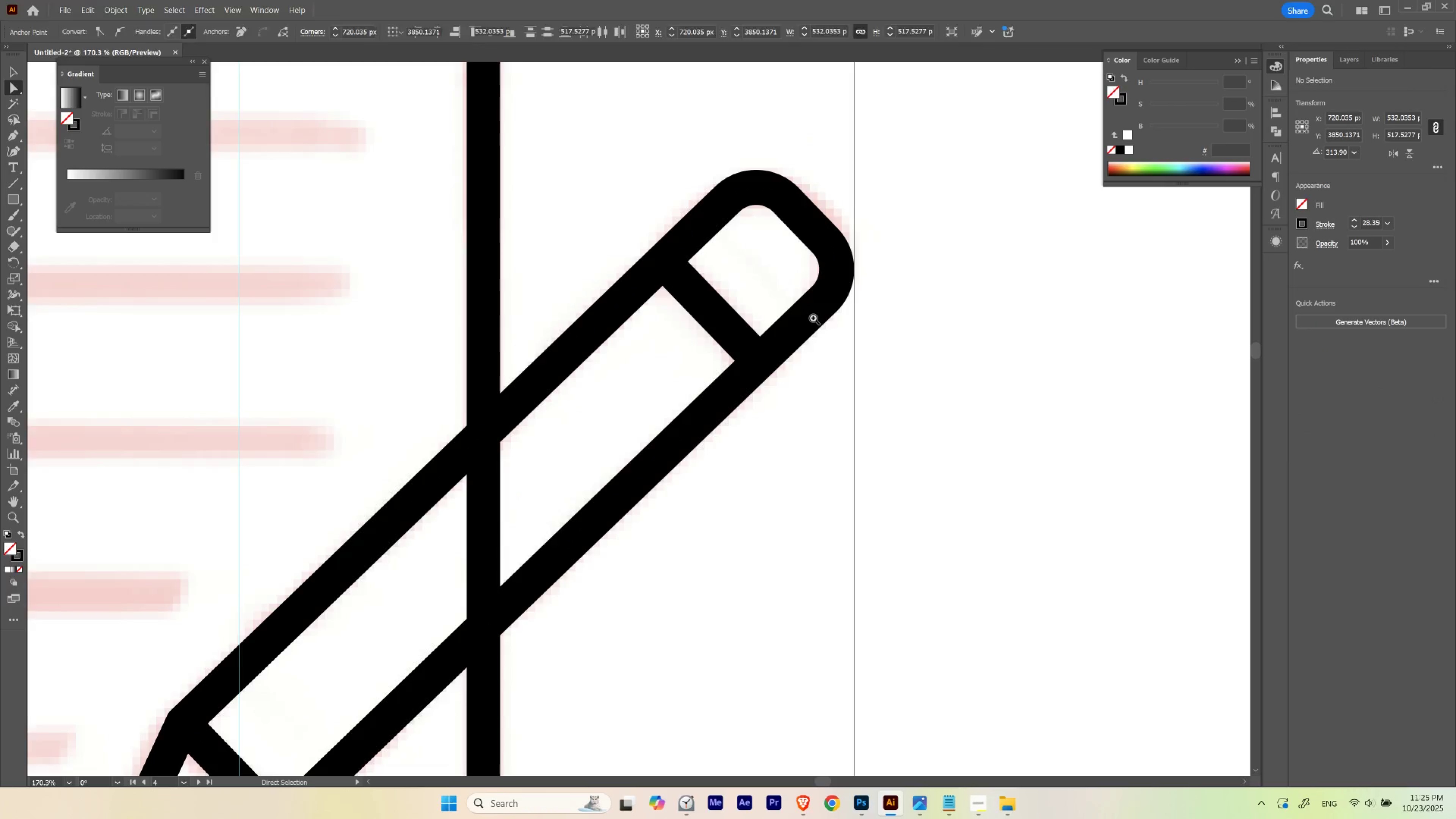 
hold_key(key=Space, duration=2.37)
 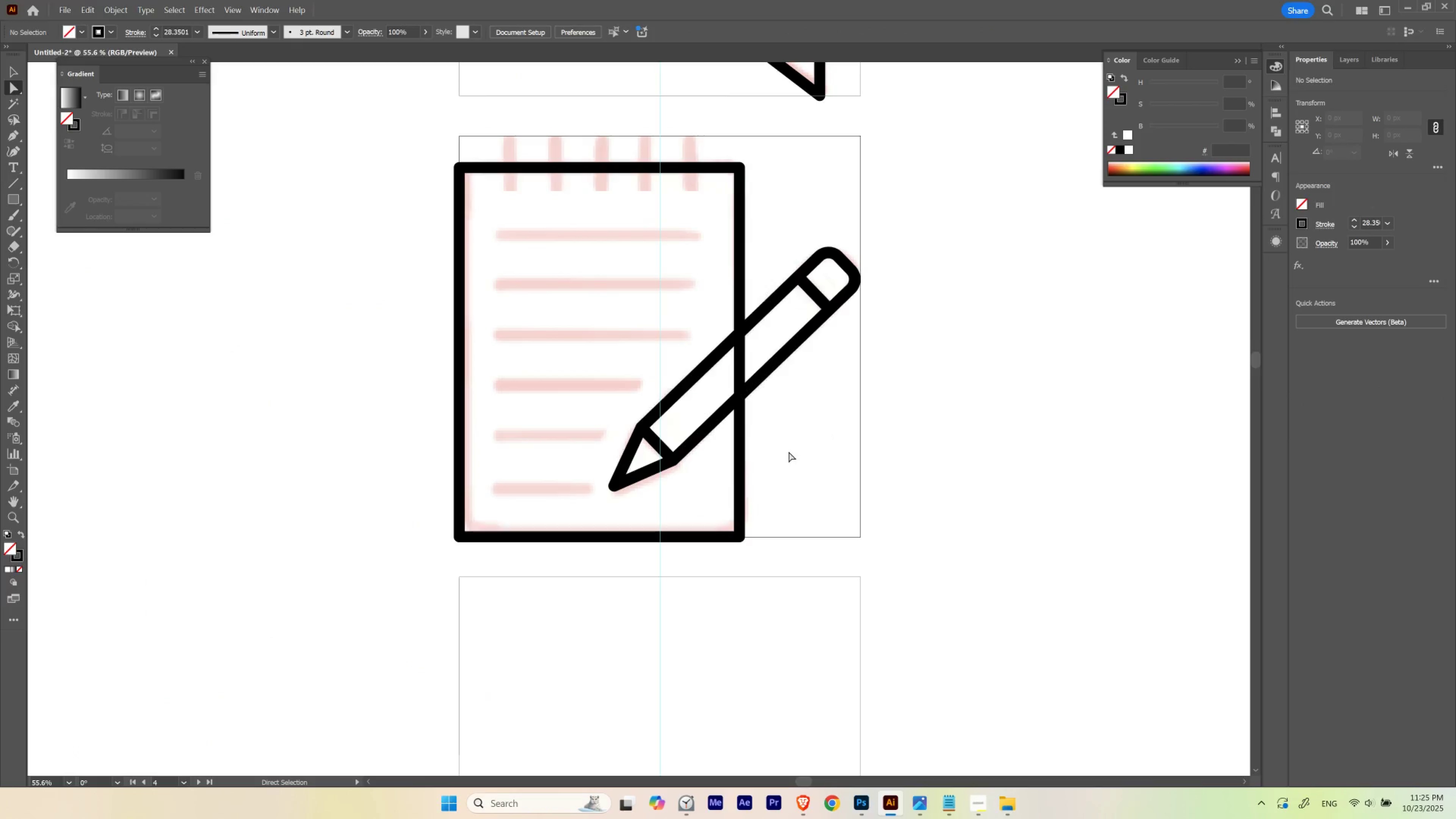 
hold_key(key=ControlLeft, duration=1.5)
left_click_drag(start_coordinate=[806, 315], to_coordinate=[683, 388])
 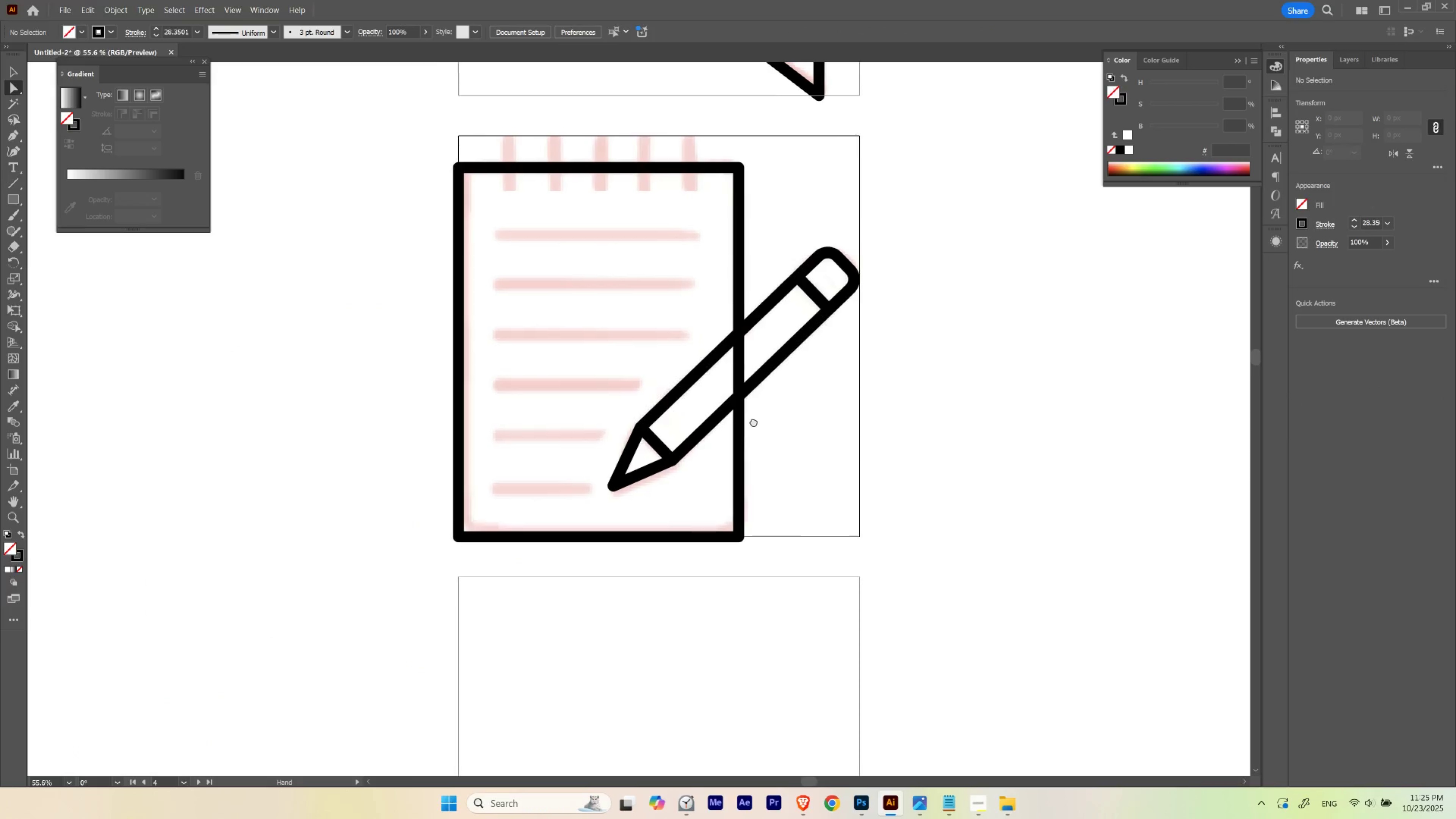 
key(Control+ControlLeft)
 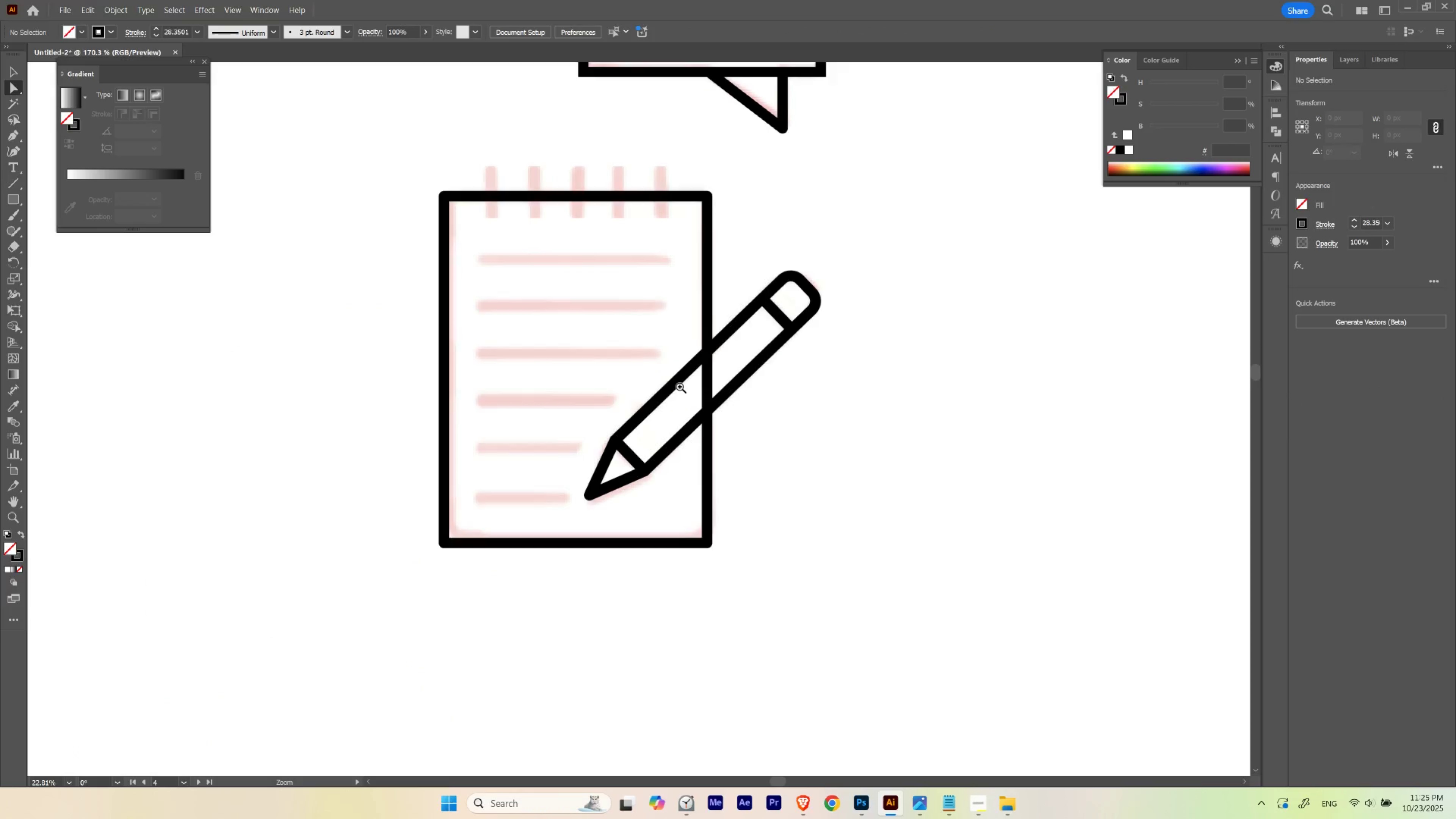 
key(Control+ControlLeft)
 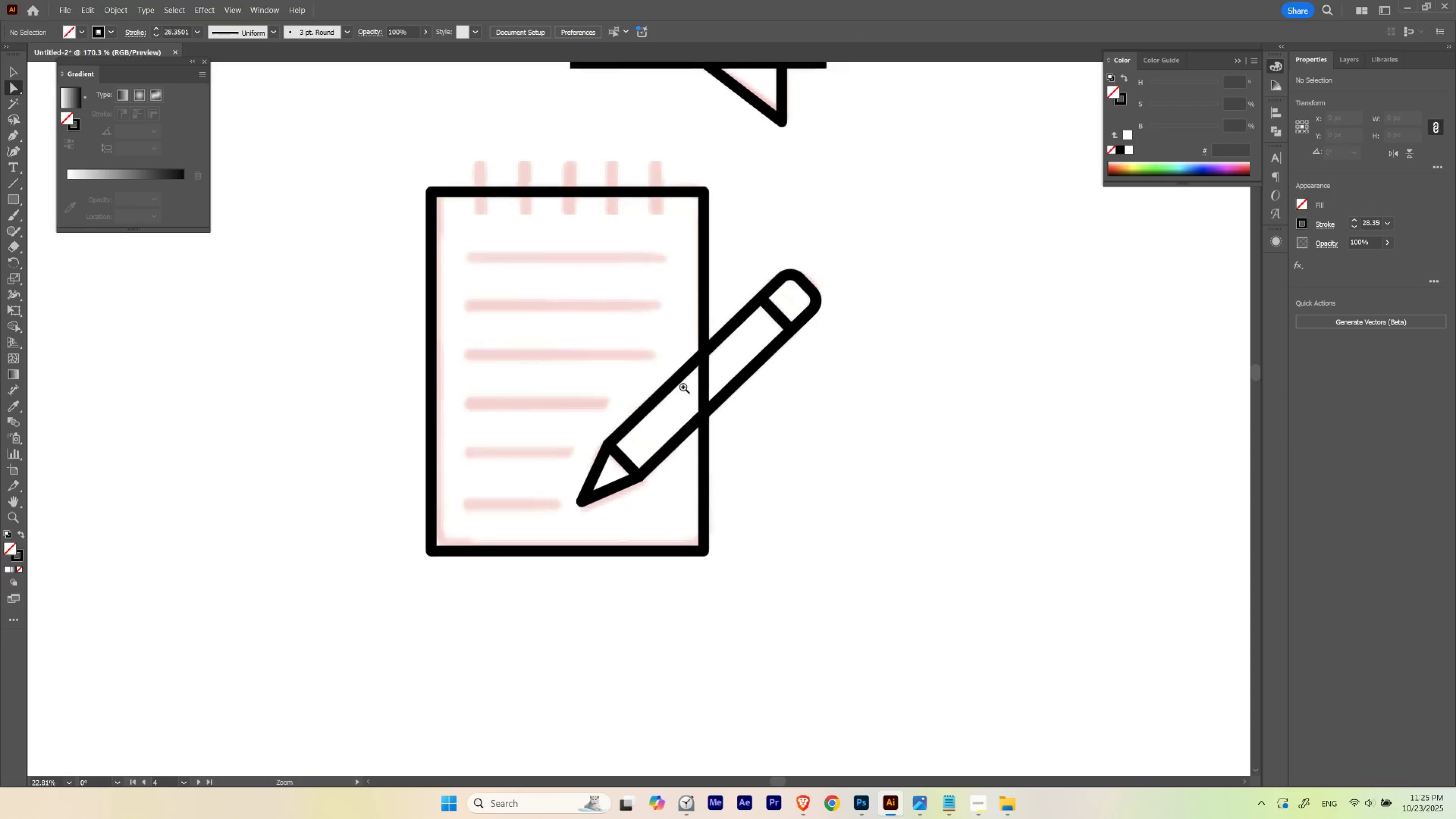 
key(Control+ControlLeft)
 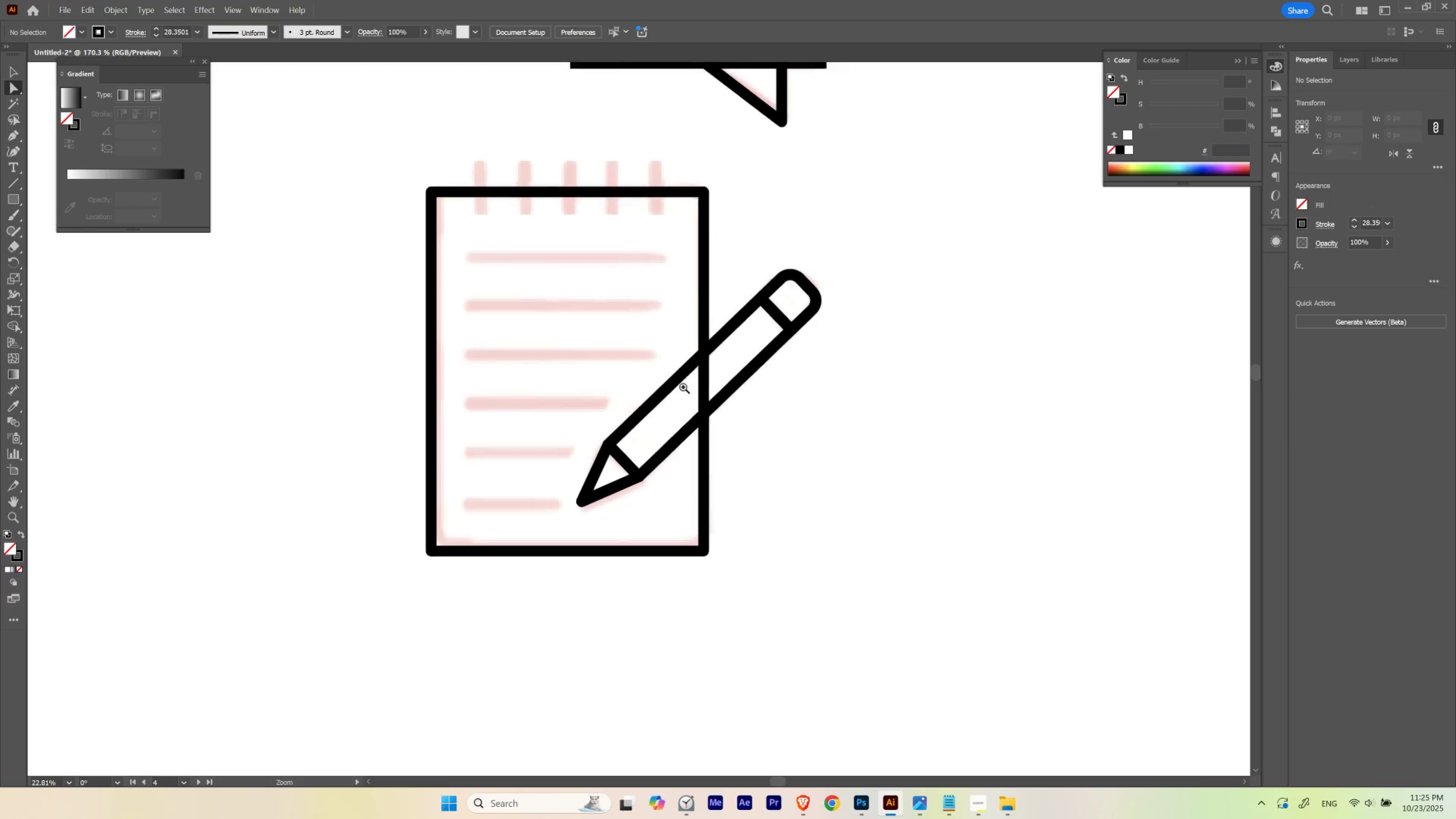 
key(Control+ControlLeft)
 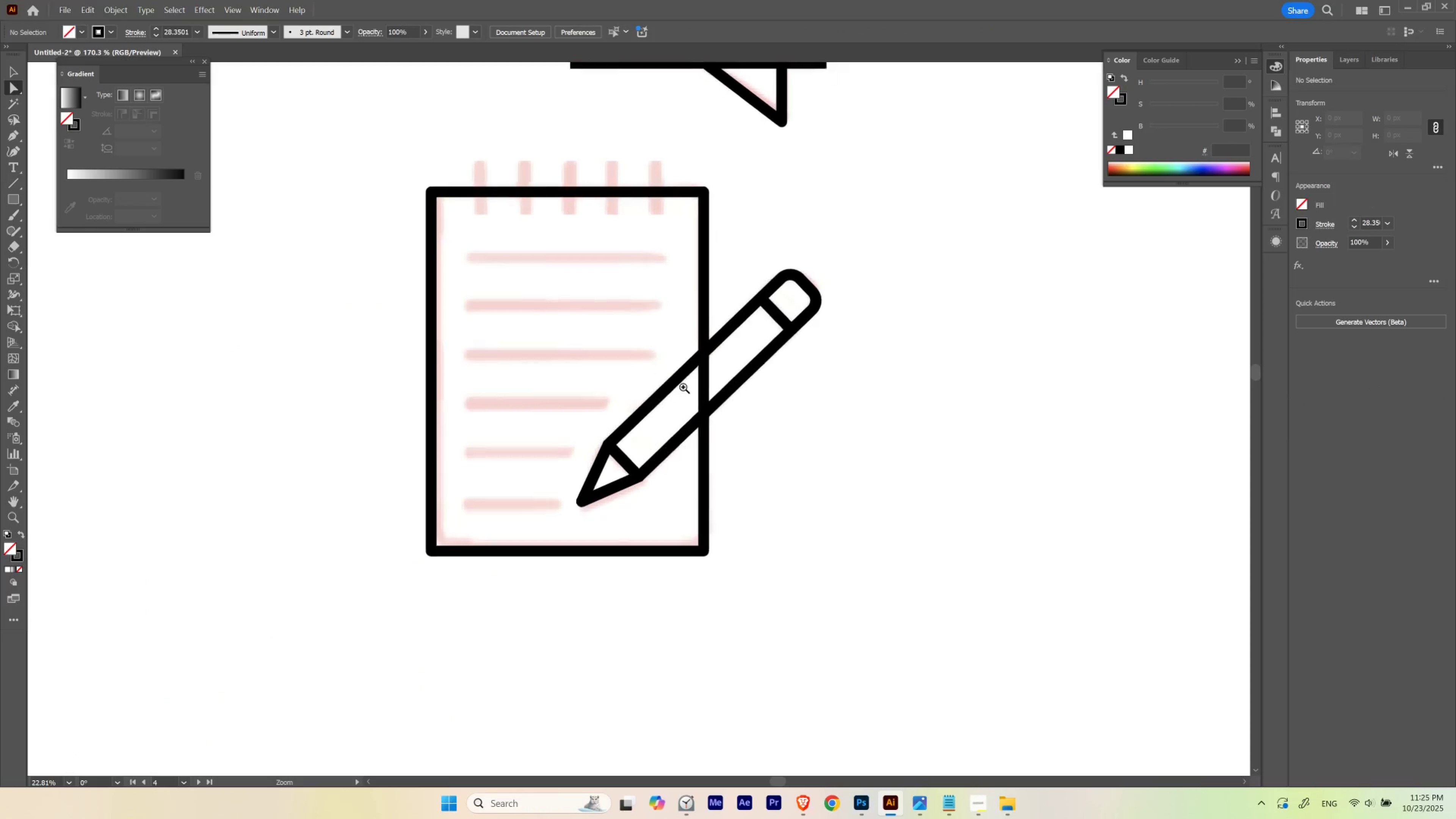 
key(Control+ControlLeft)
 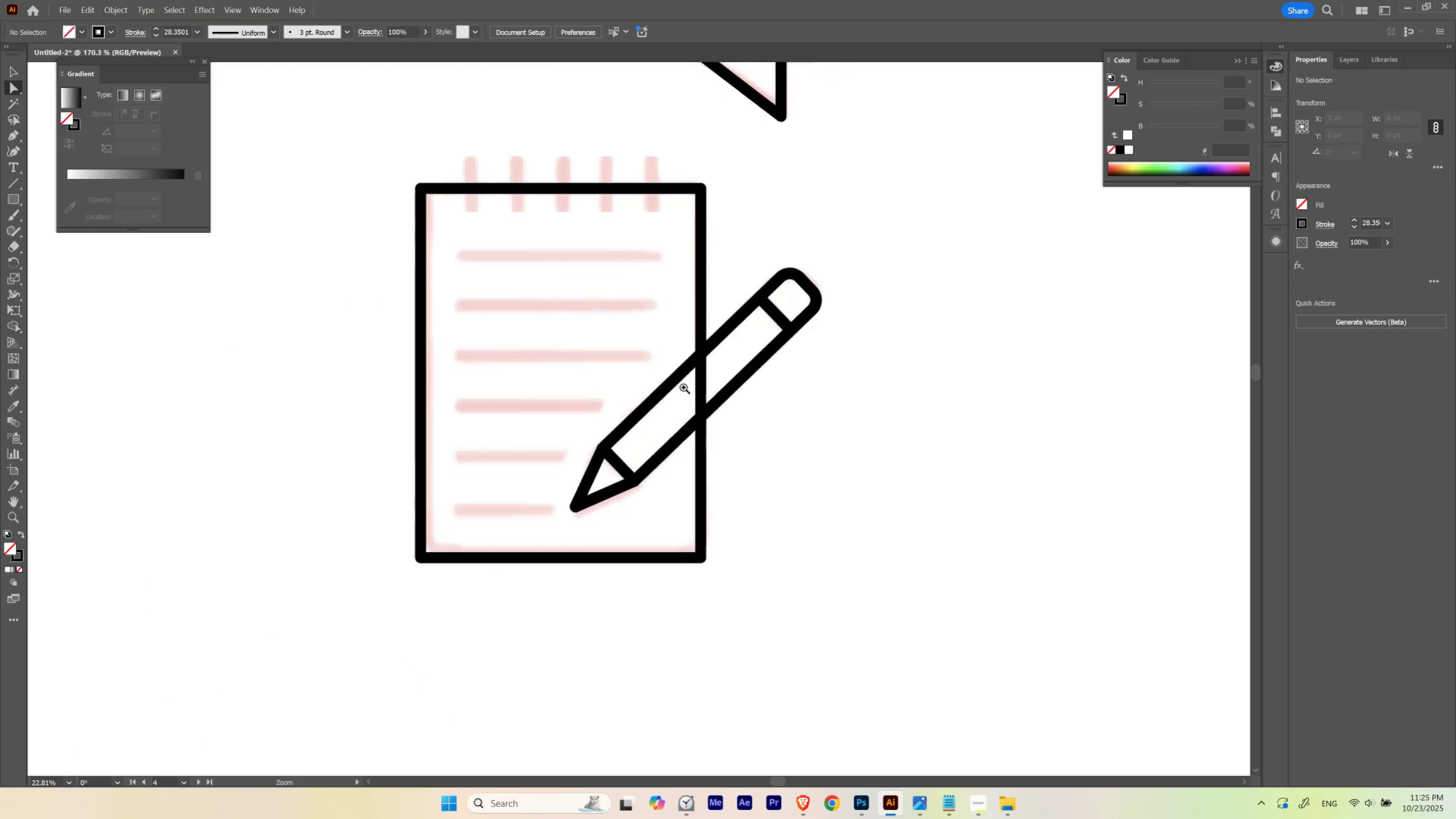 
key(Control+ControlLeft)
 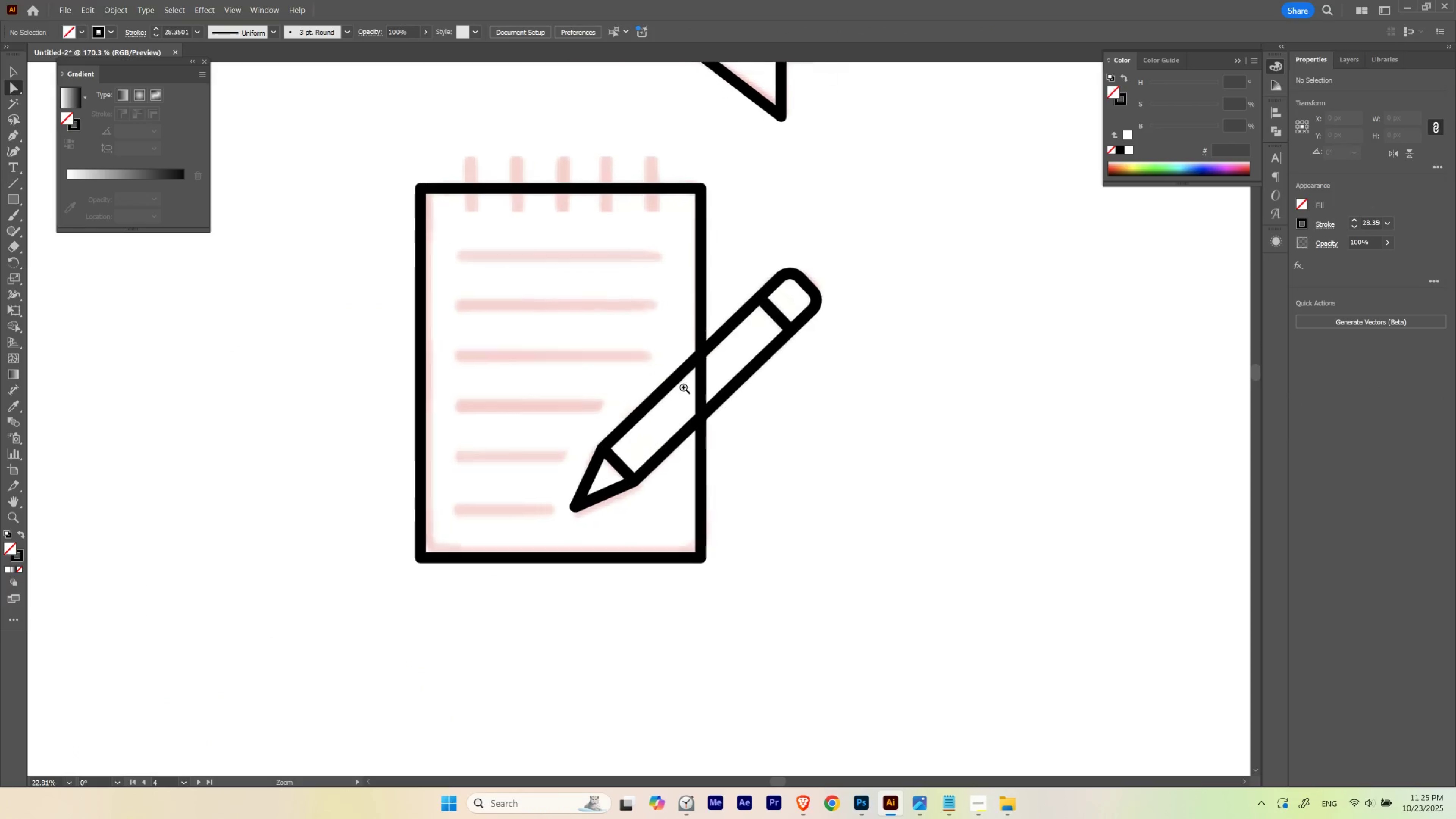 
key(Control+ControlLeft)
 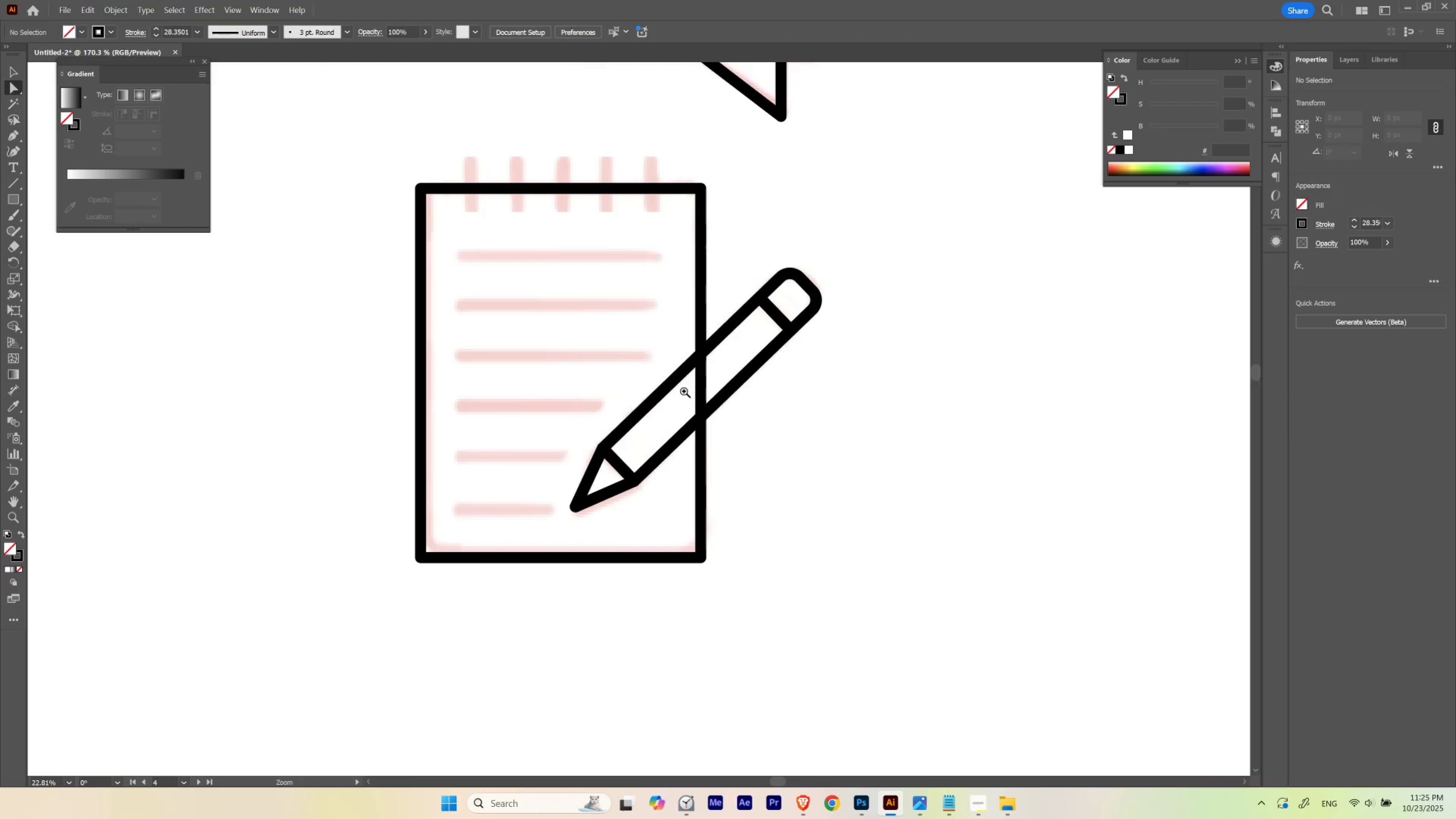 
key(Control+ControlLeft)
 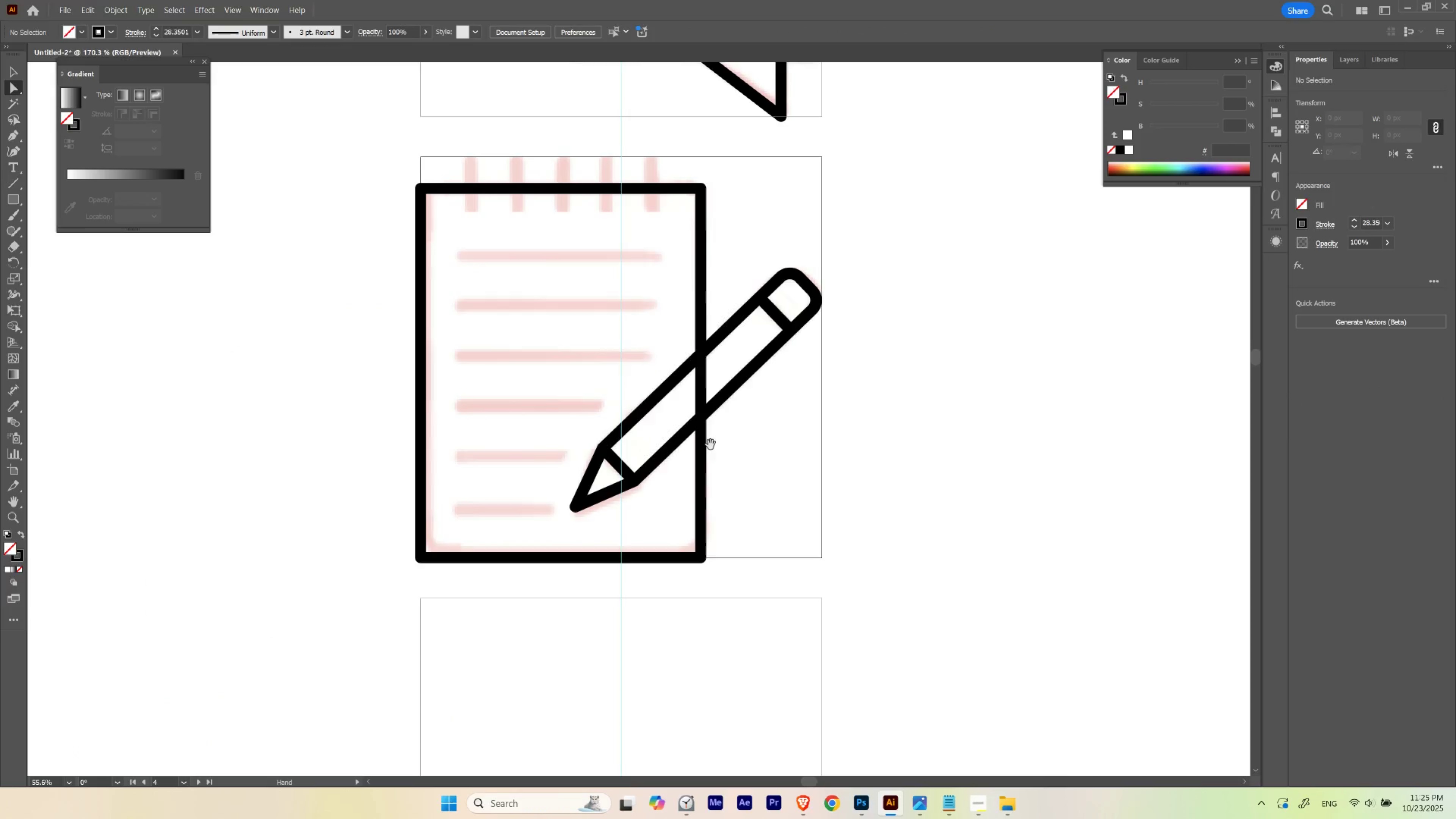 
left_click_drag(start_coordinate=[715, 442], to_coordinate=[757, 421])
 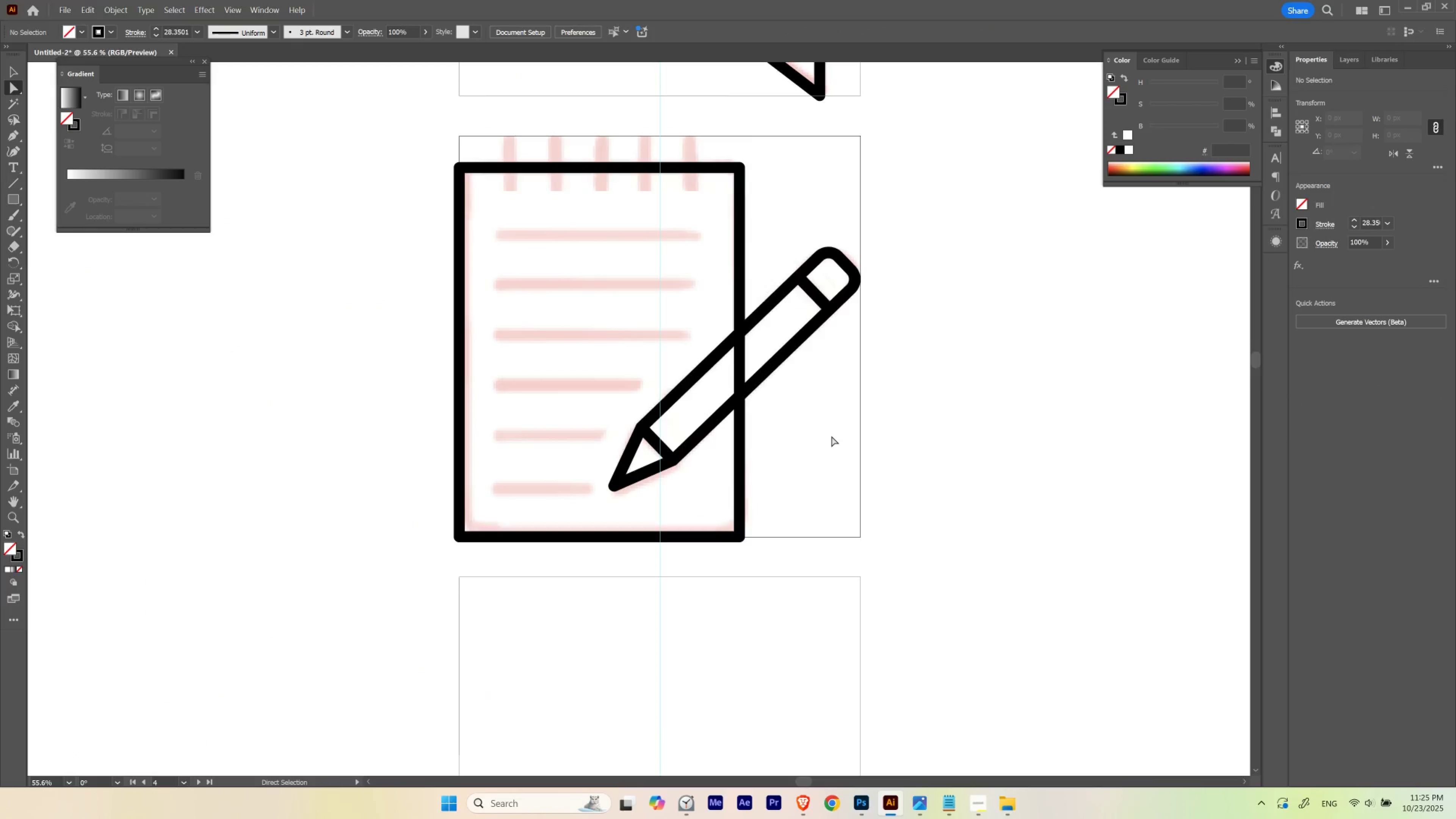 
double_click([831, 436])
 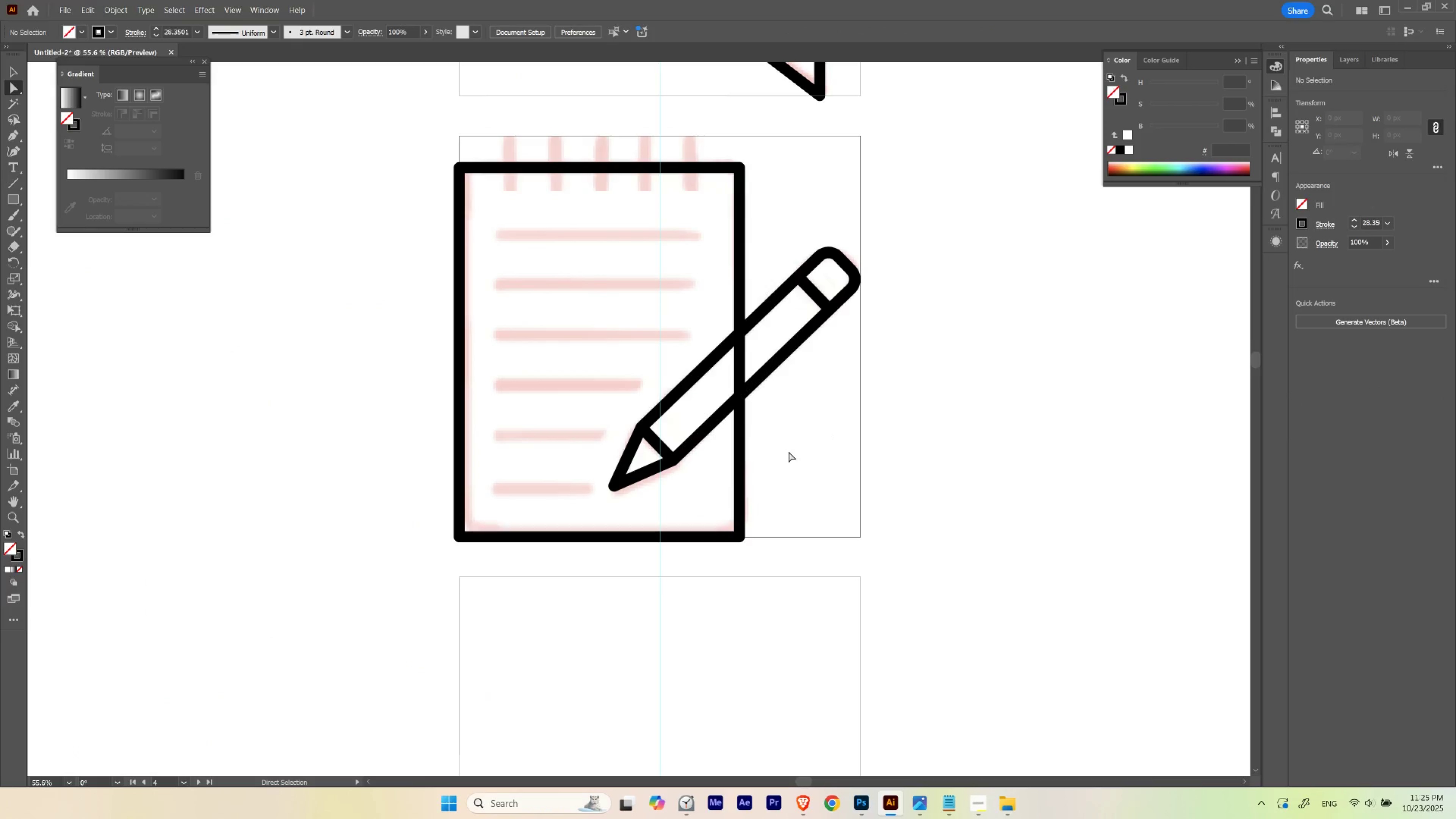 
hold_key(key=Space, duration=2.08)
 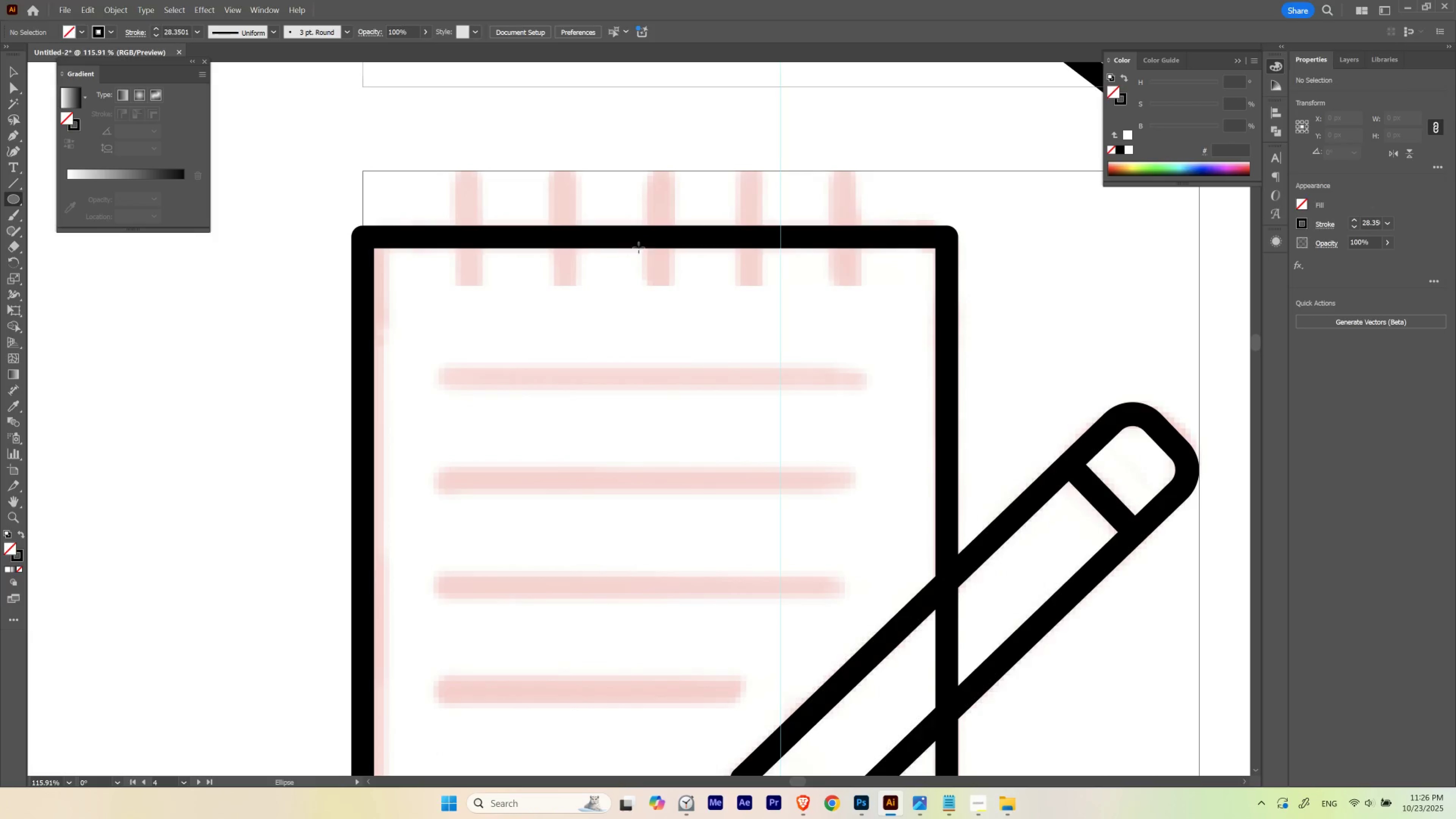 
left_click_drag(start_coordinate=[622, 374], to_coordinate=[631, 416])
 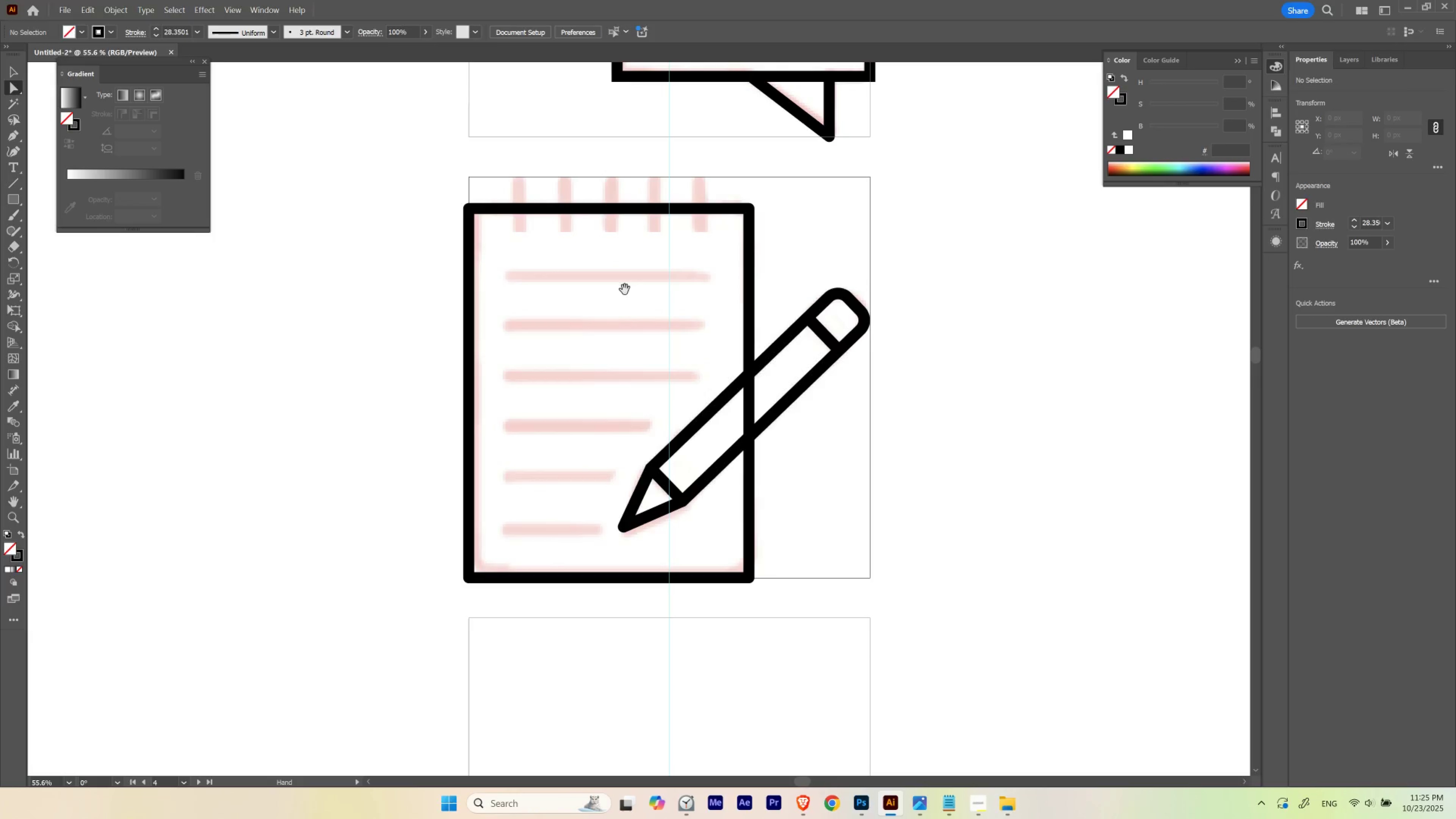 
hold_key(key=ControlLeft, duration=0.63)
left_click_drag(start_coordinate=[562, 195], to_coordinate=[643, 224])
 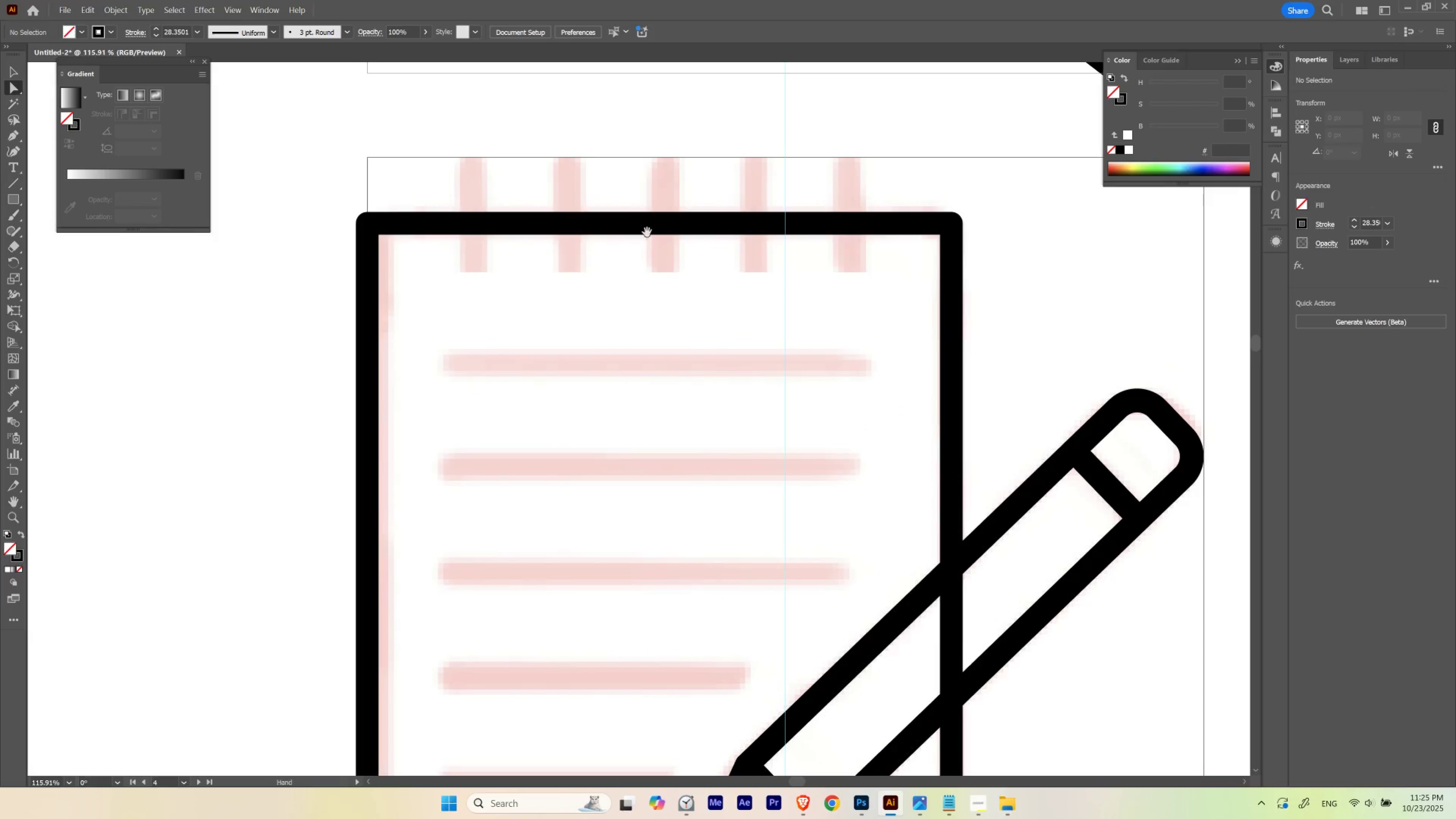 
left_click_drag(start_coordinate=[647, 234], to_coordinate=[643, 247])
 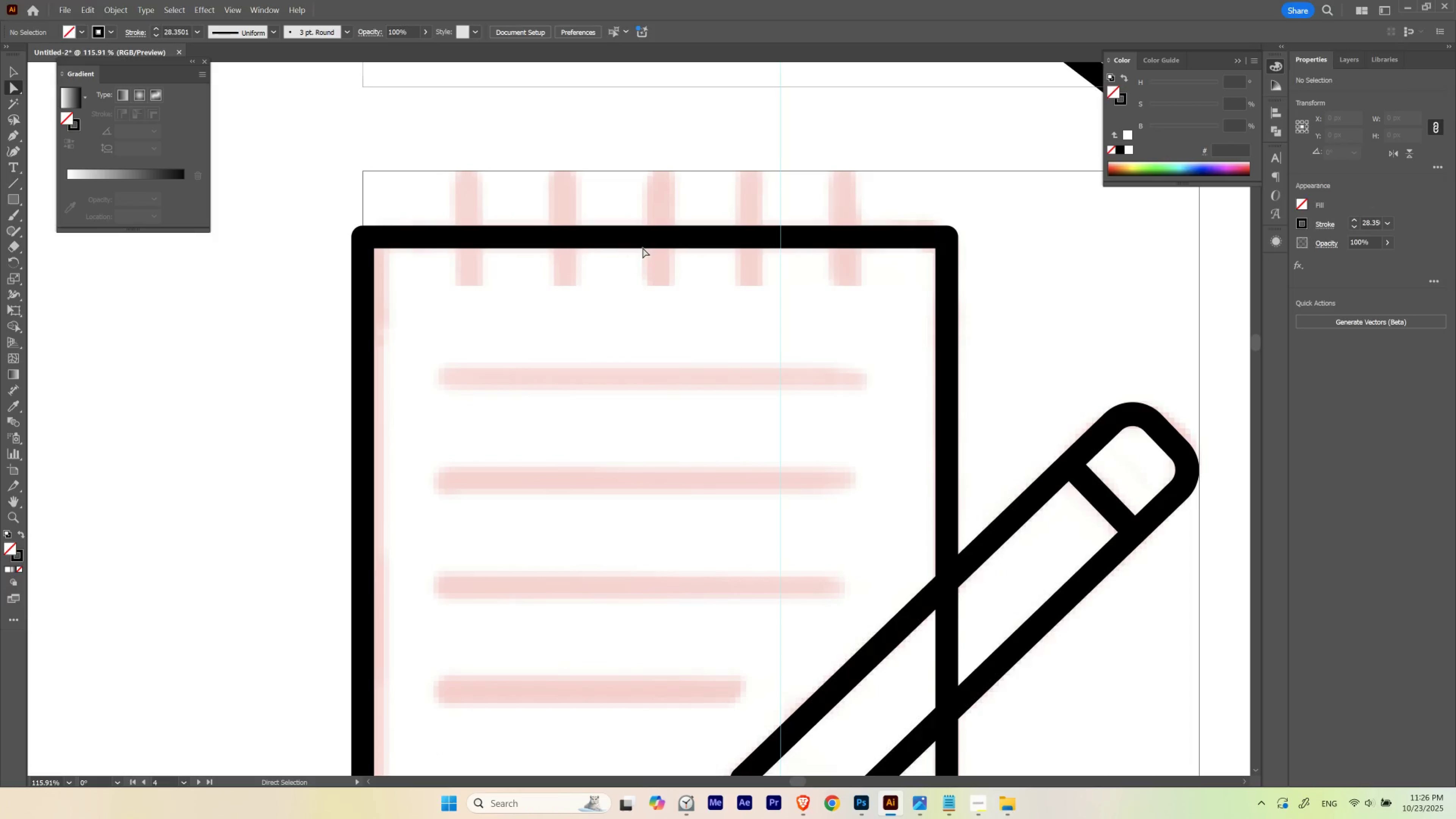 
key(L)
 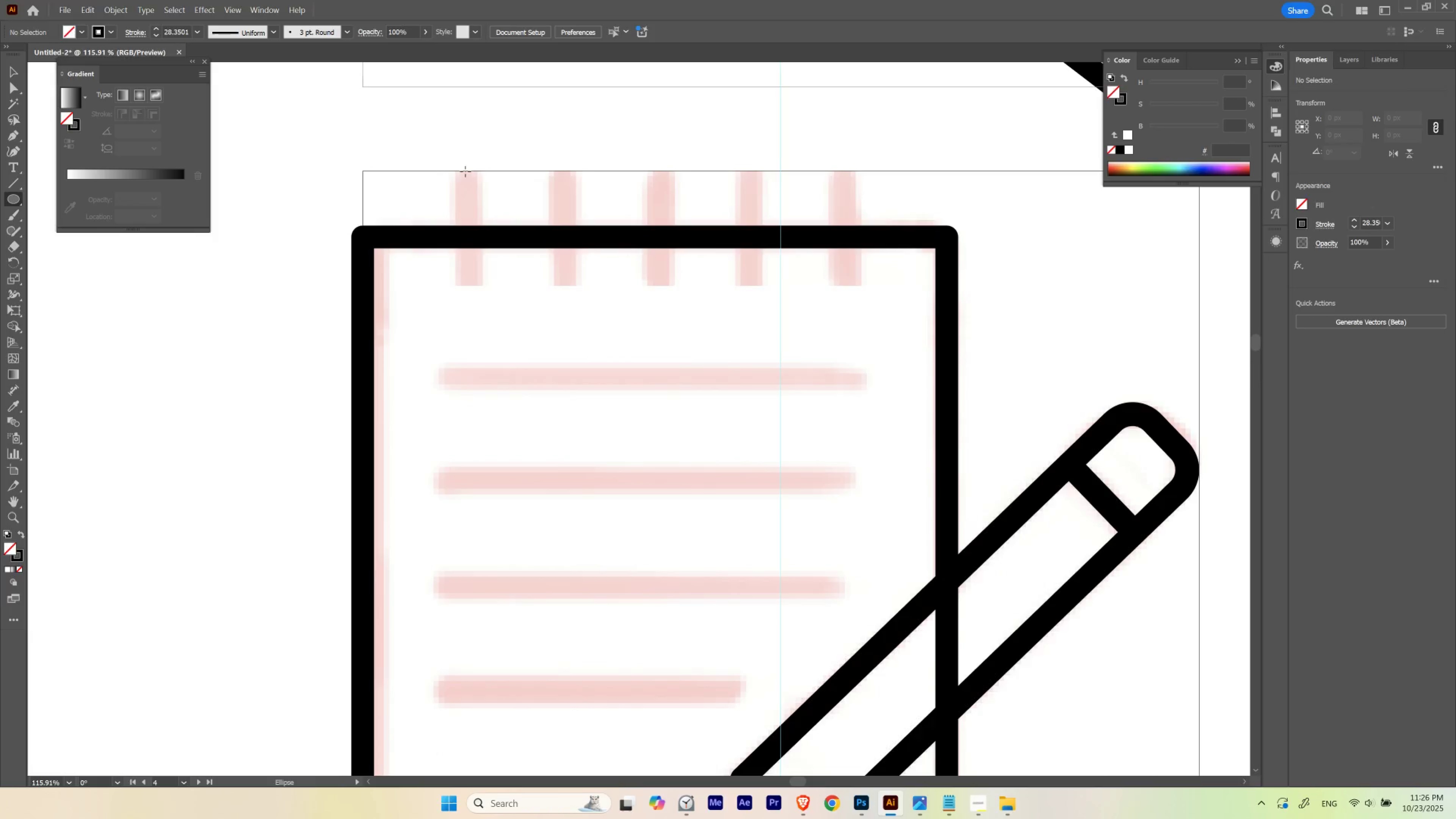 
left_click_drag(start_coordinate=[466, 171], to_coordinate=[464, 259])
 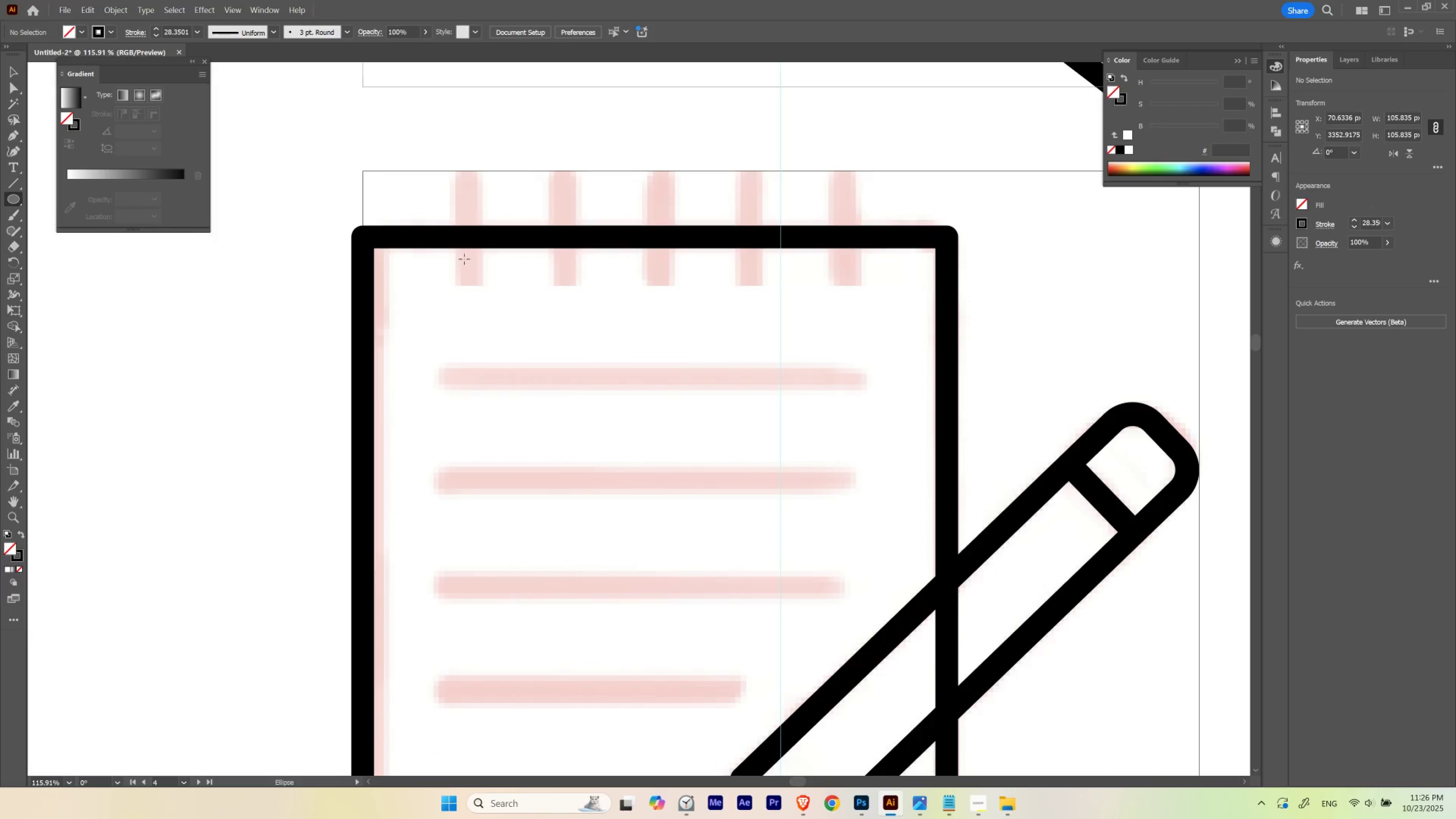 
hold_key(key=ShiftLeft, duration=0.81)
 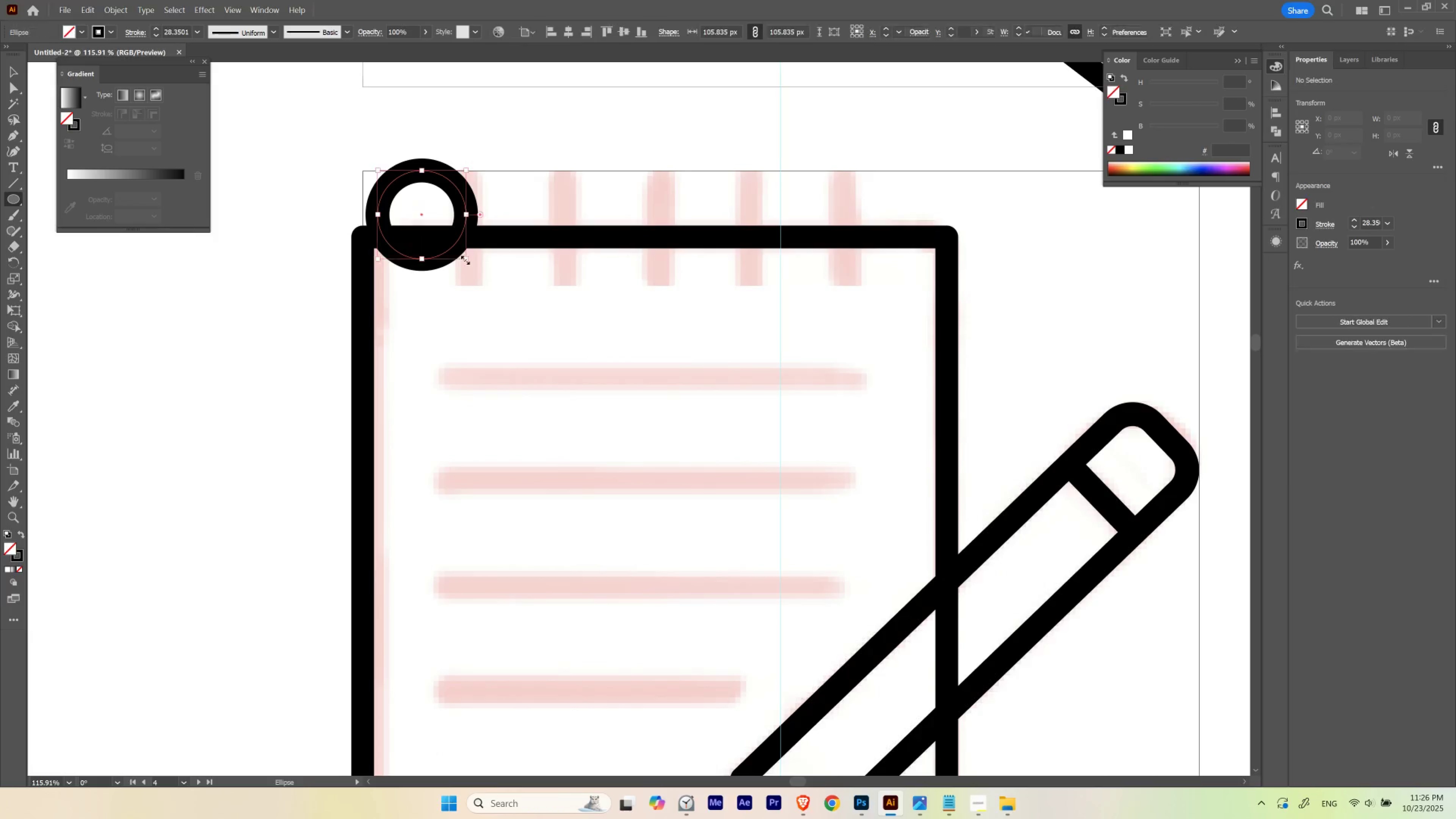 
key(Control+ControlLeft)
 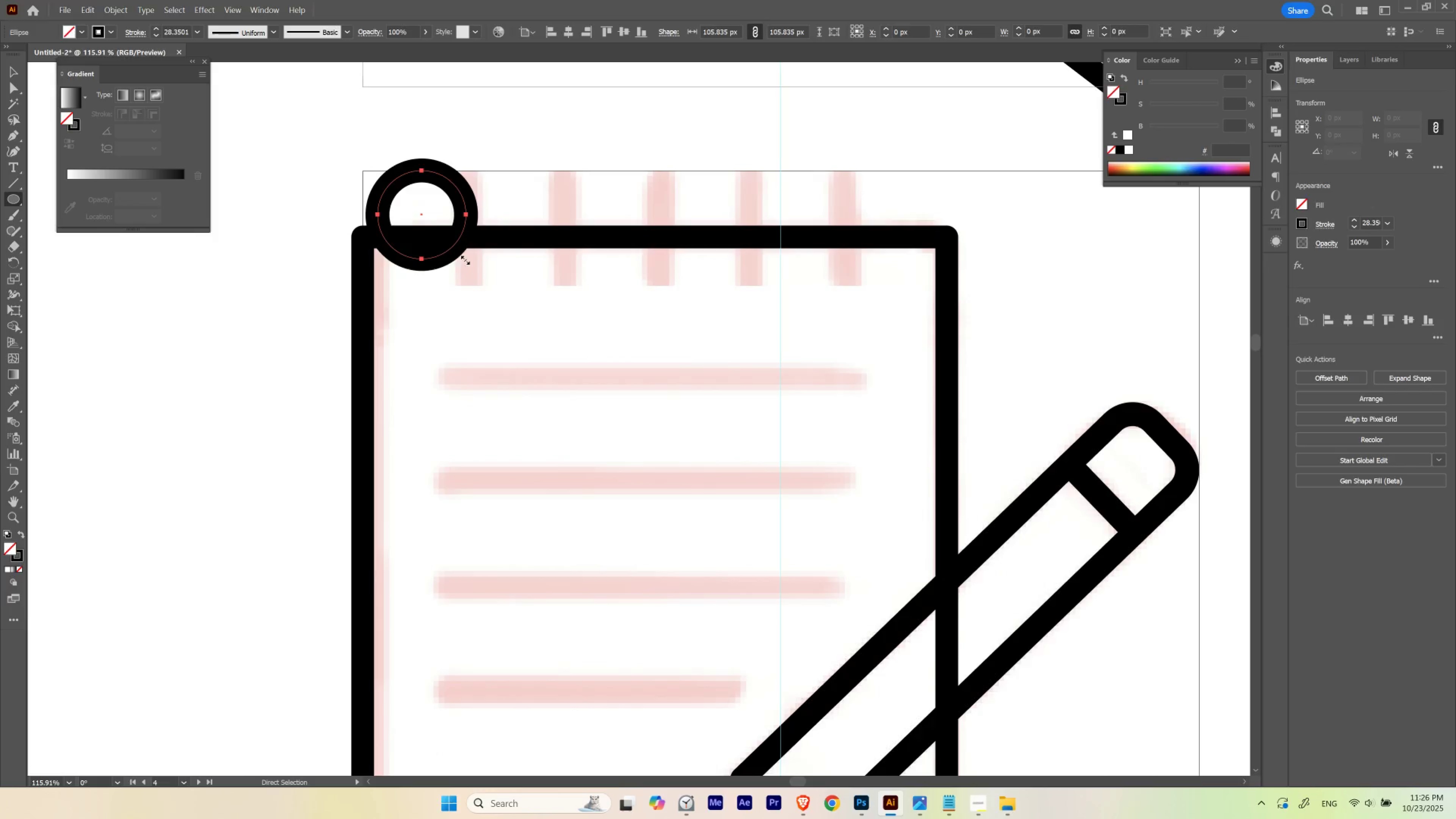 
key(Control+Z)
 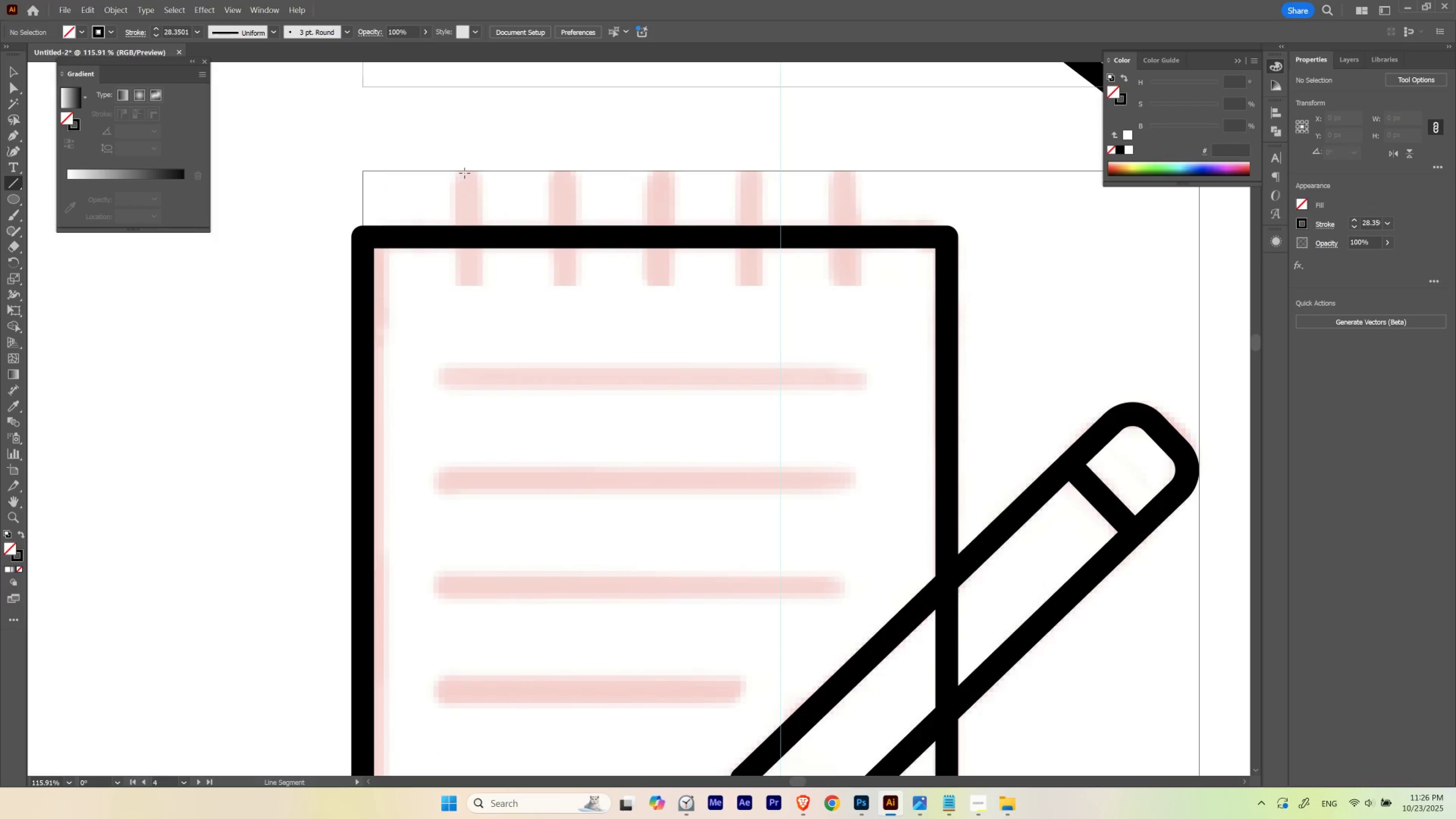 
left_click_drag(start_coordinate=[466, 171], to_coordinate=[465, 294])
 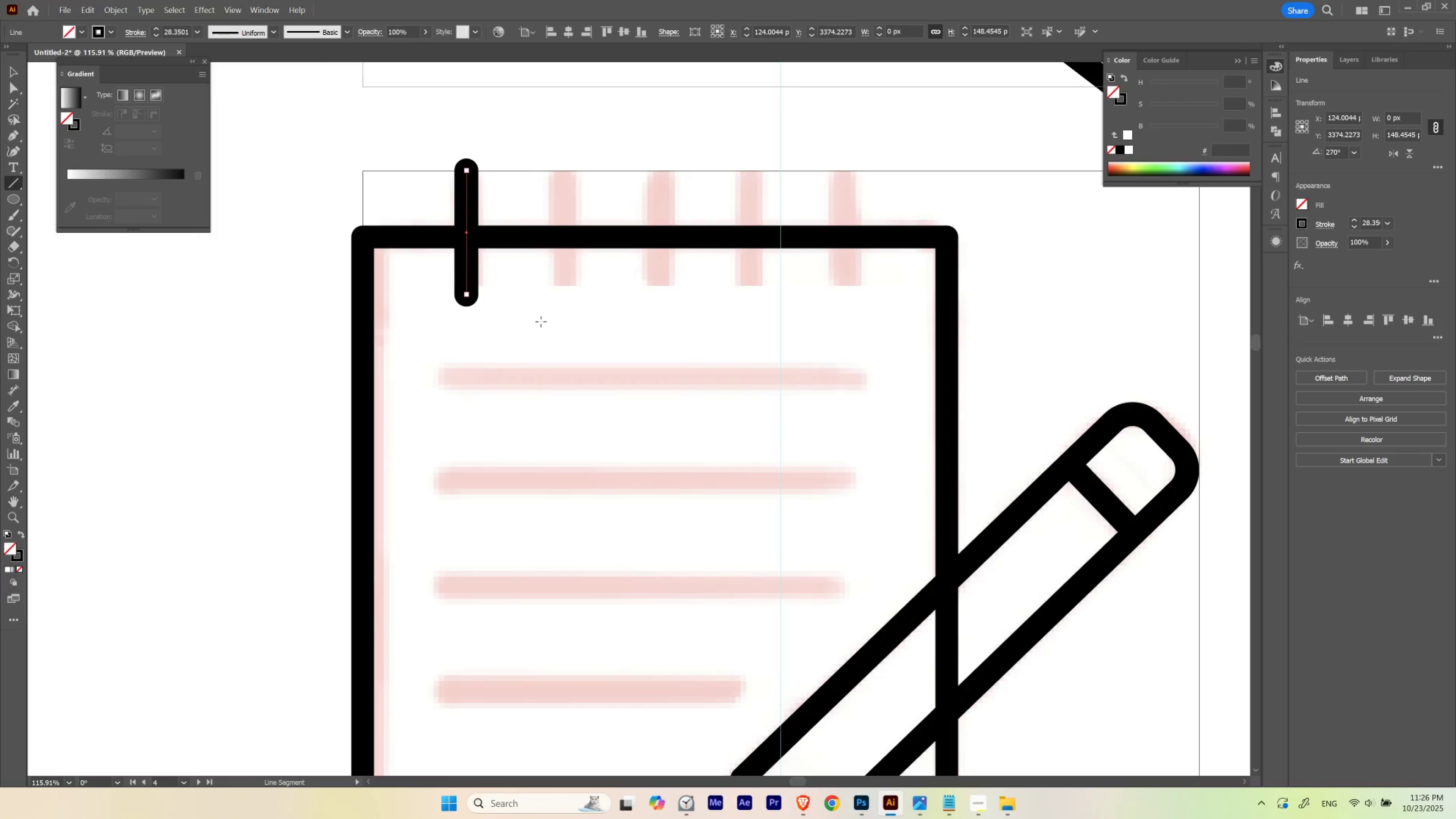 
hold_key(key=ShiftLeft, duration=1.52)
 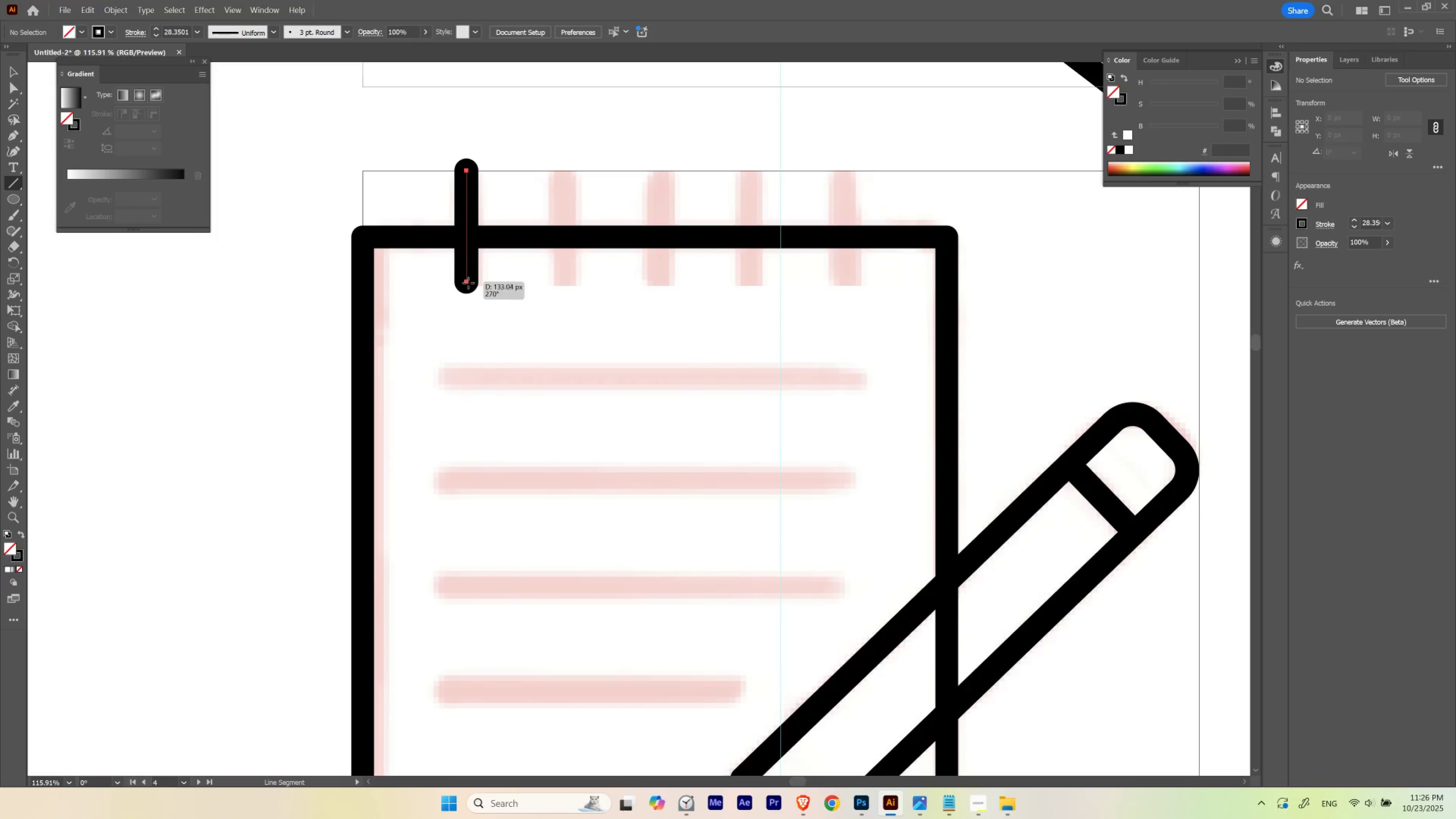 
hold_key(key=ShiftLeft, duration=1.52)
 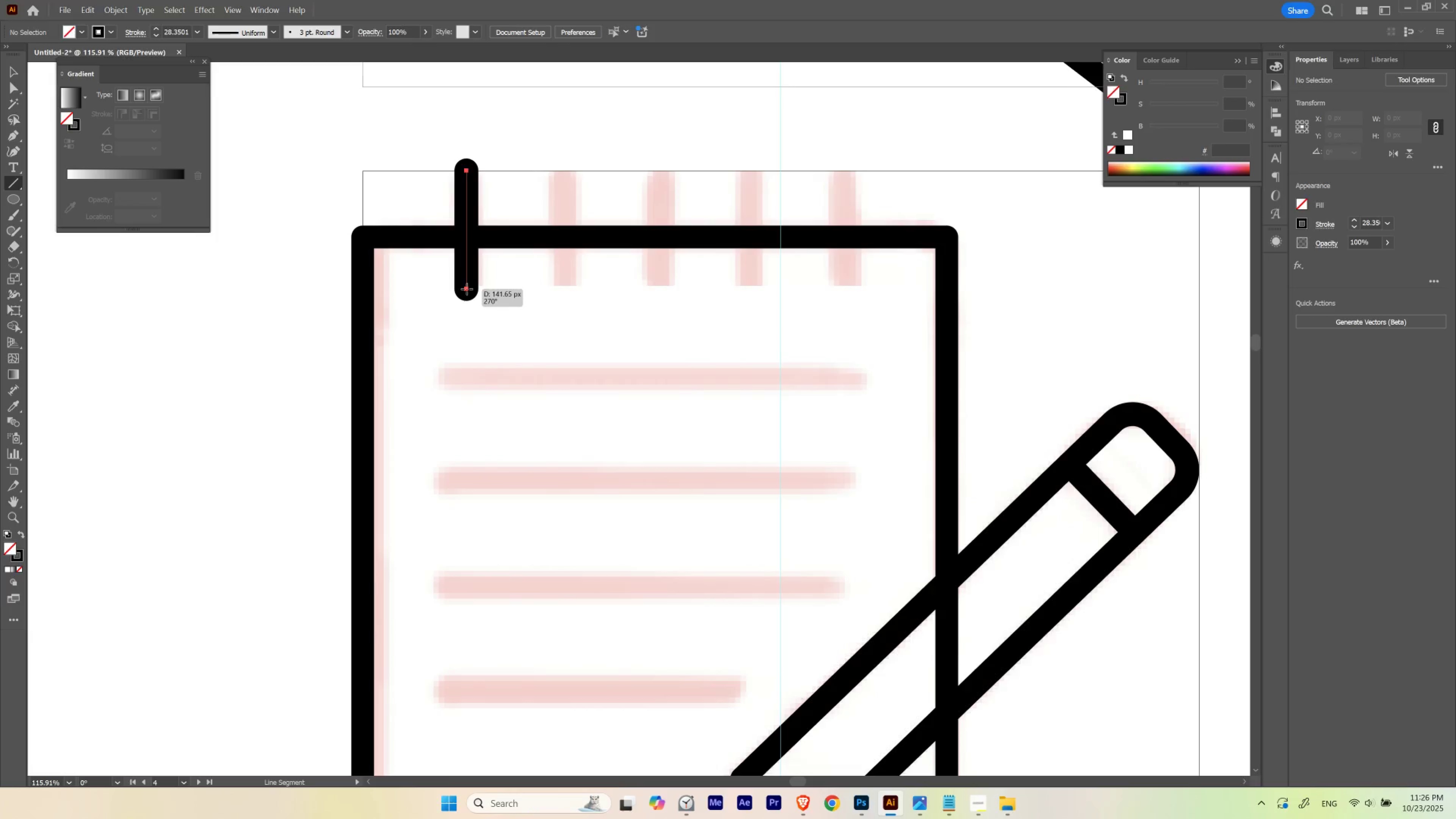 
hold_key(key=ShiftLeft, duration=1.52)
 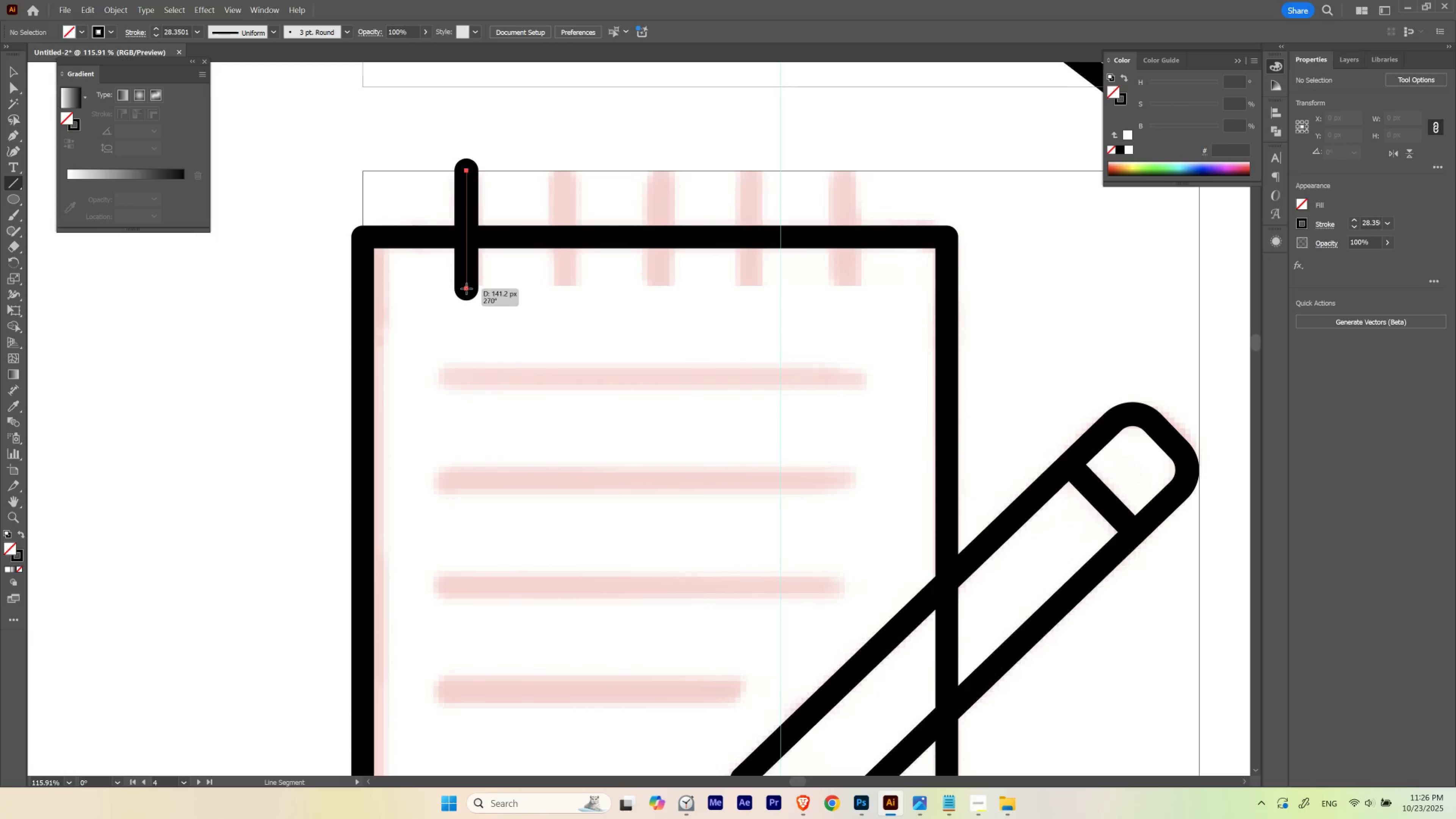 
hold_key(key=ShiftLeft, duration=1.53)
 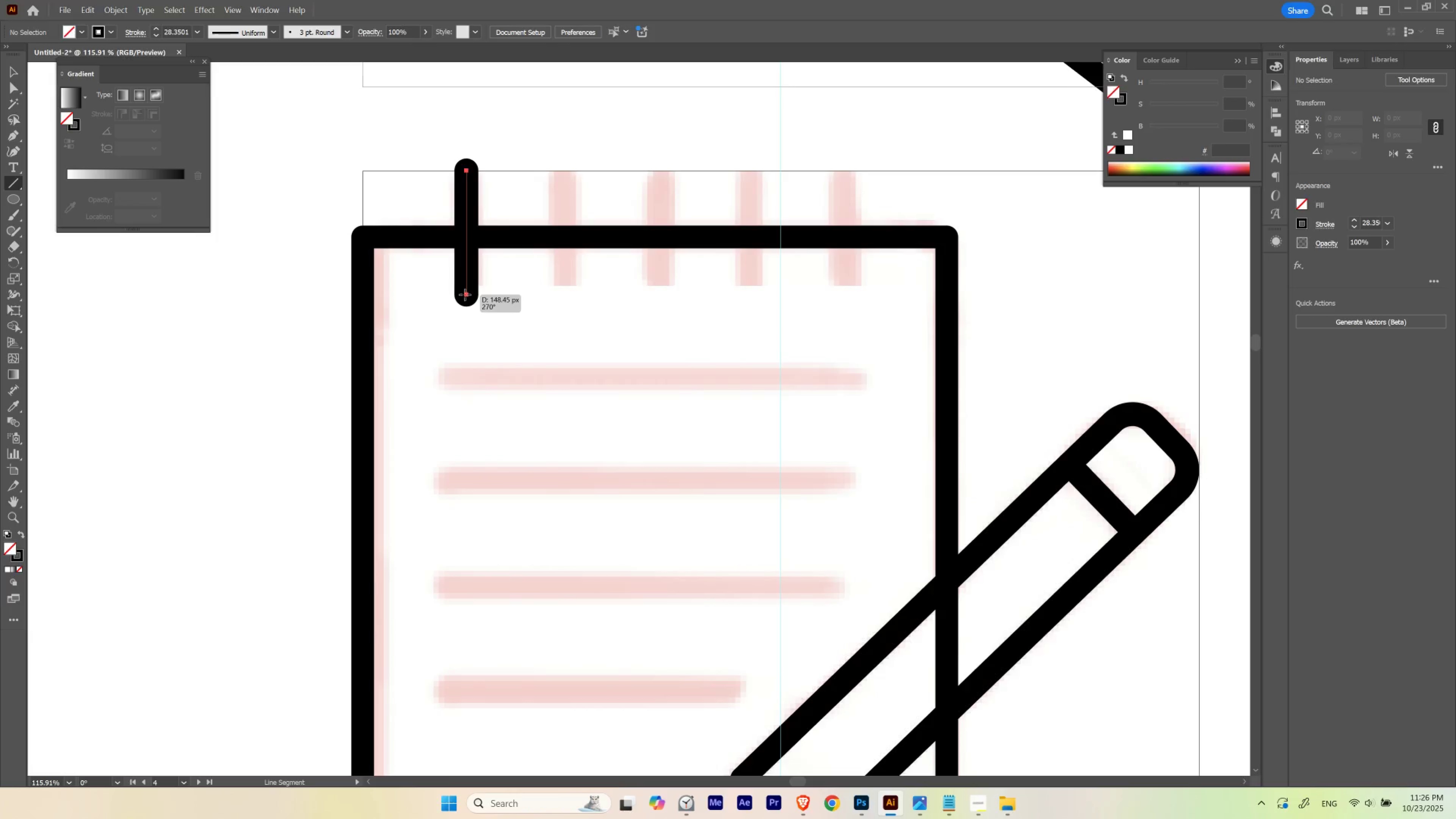 
hold_key(key=ShiftLeft, duration=1.36)
 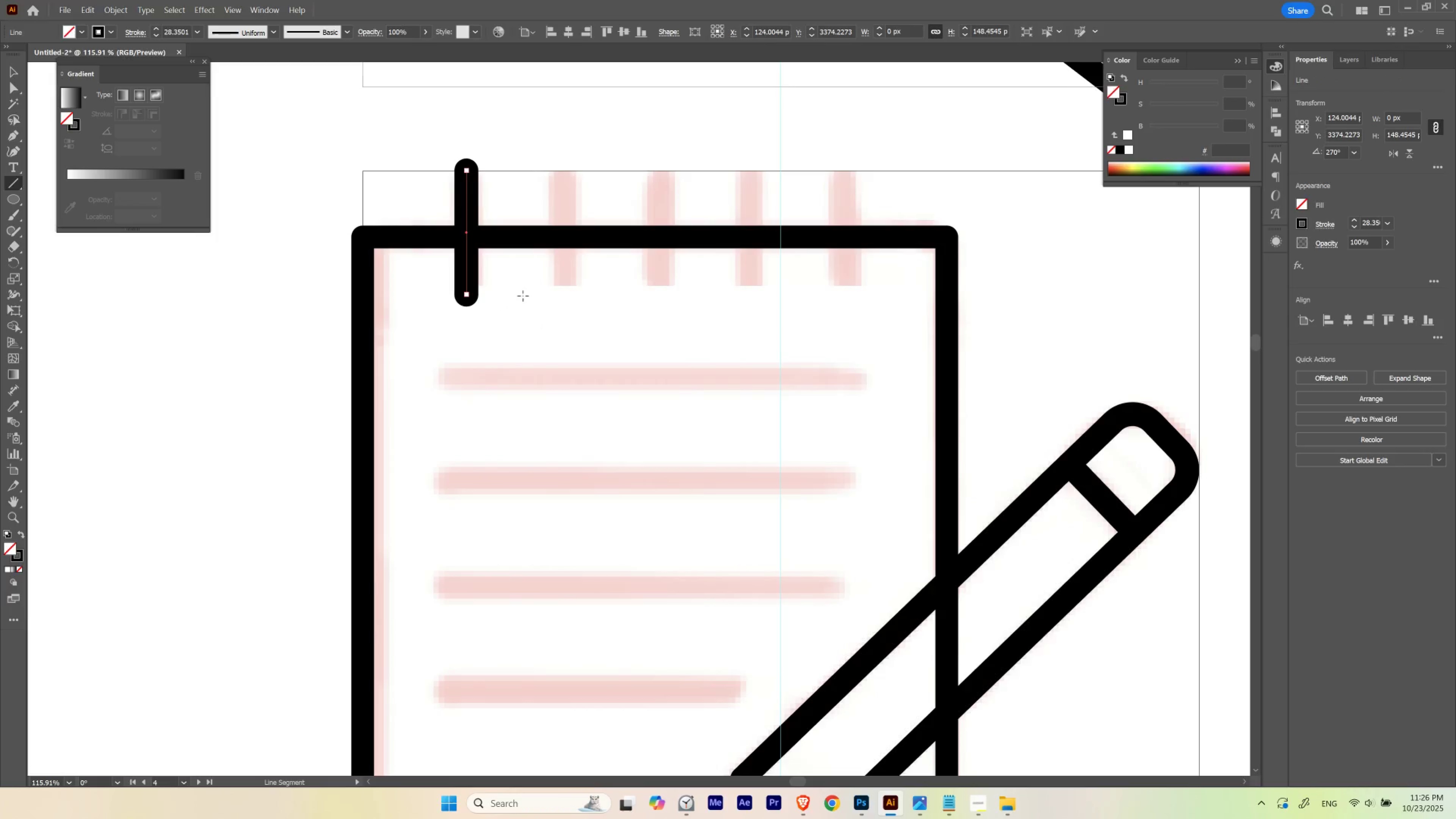 
type(va)
 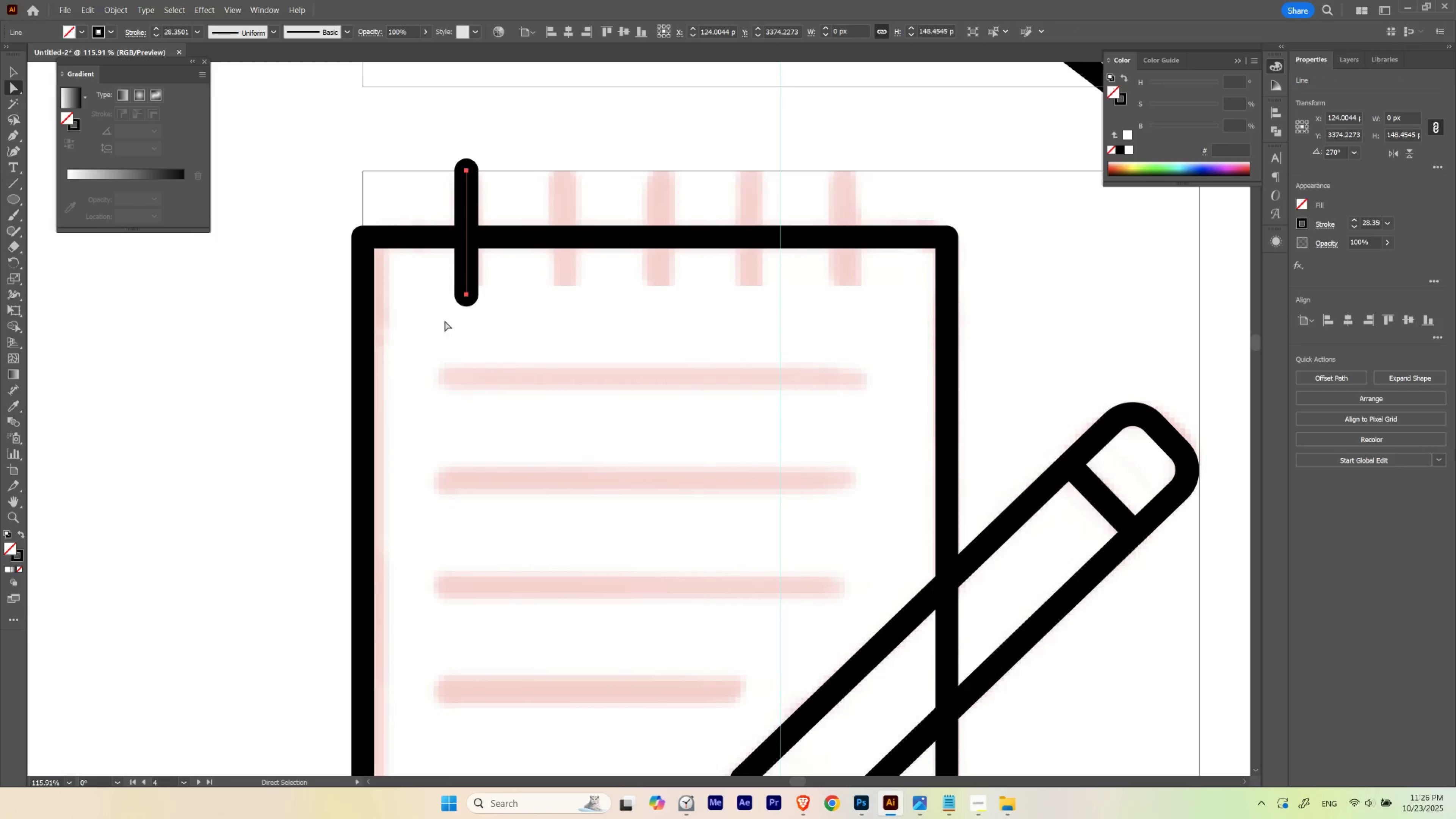 
left_click_drag(start_coordinate=[441, 324], to_coordinate=[473, 289])
 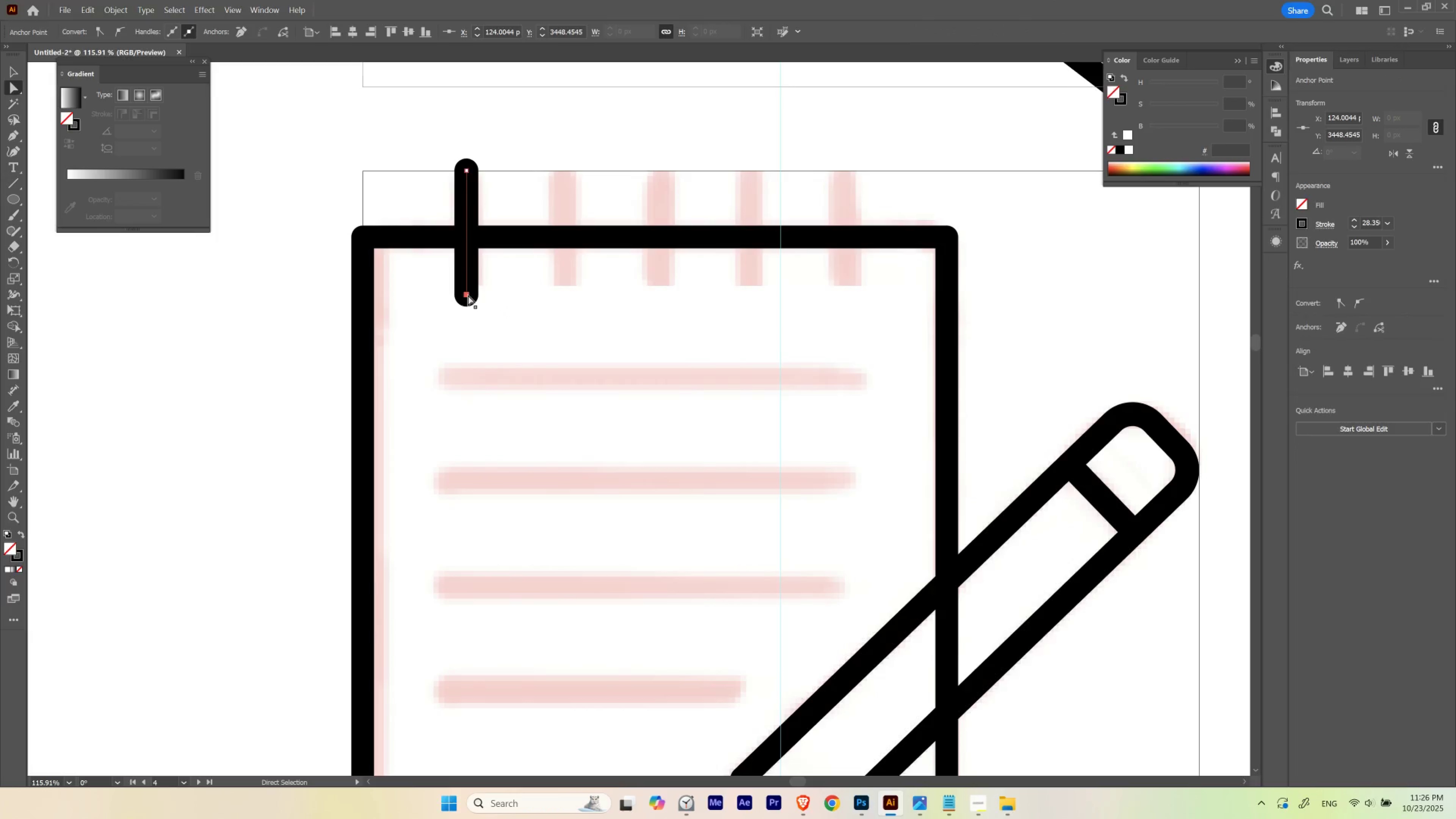 
left_click_drag(start_coordinate=[467, 295], to_coordinate=[469, 285])
 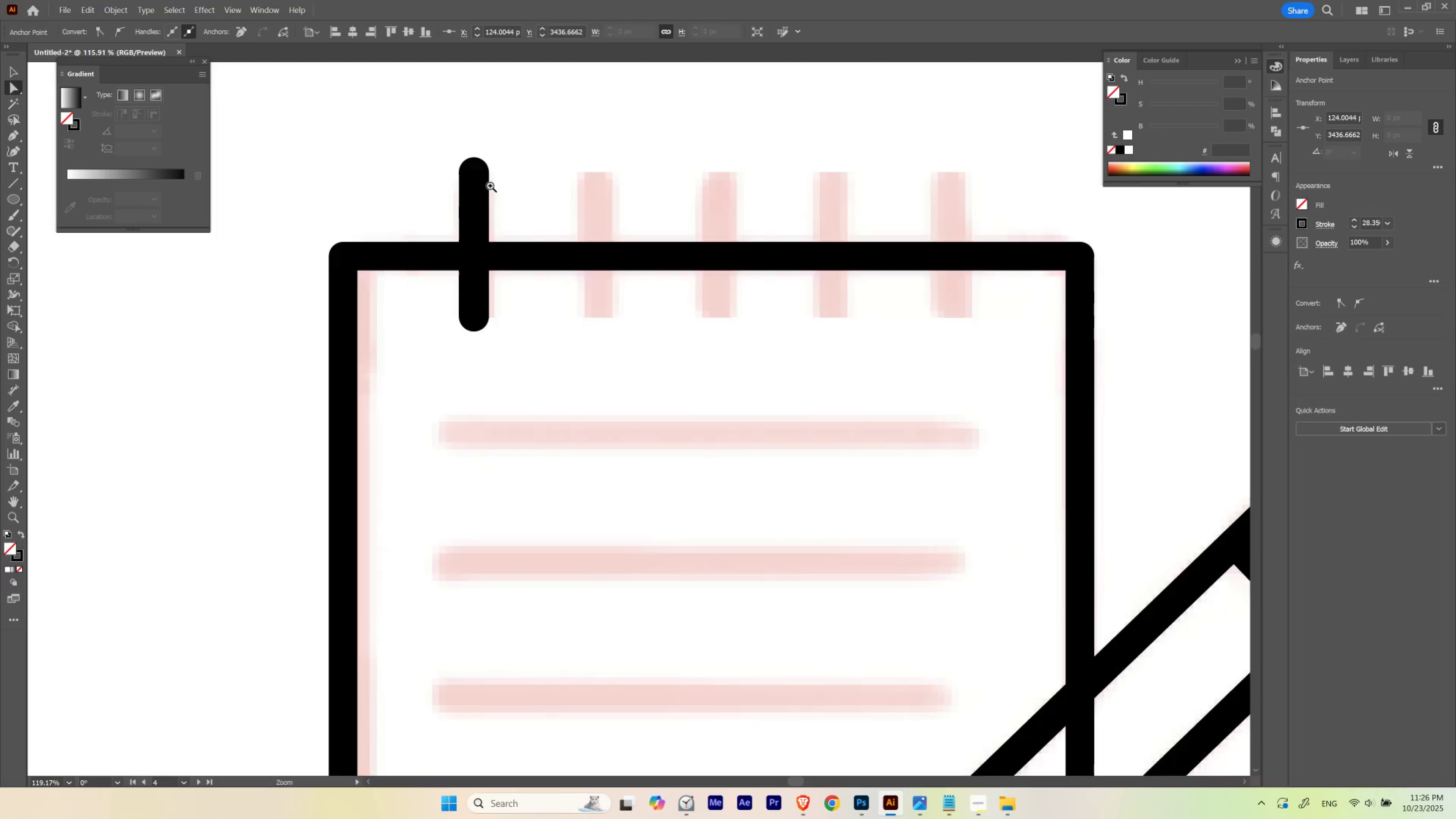 
hold_key(key=ShiftLeft, duration=1.38)
 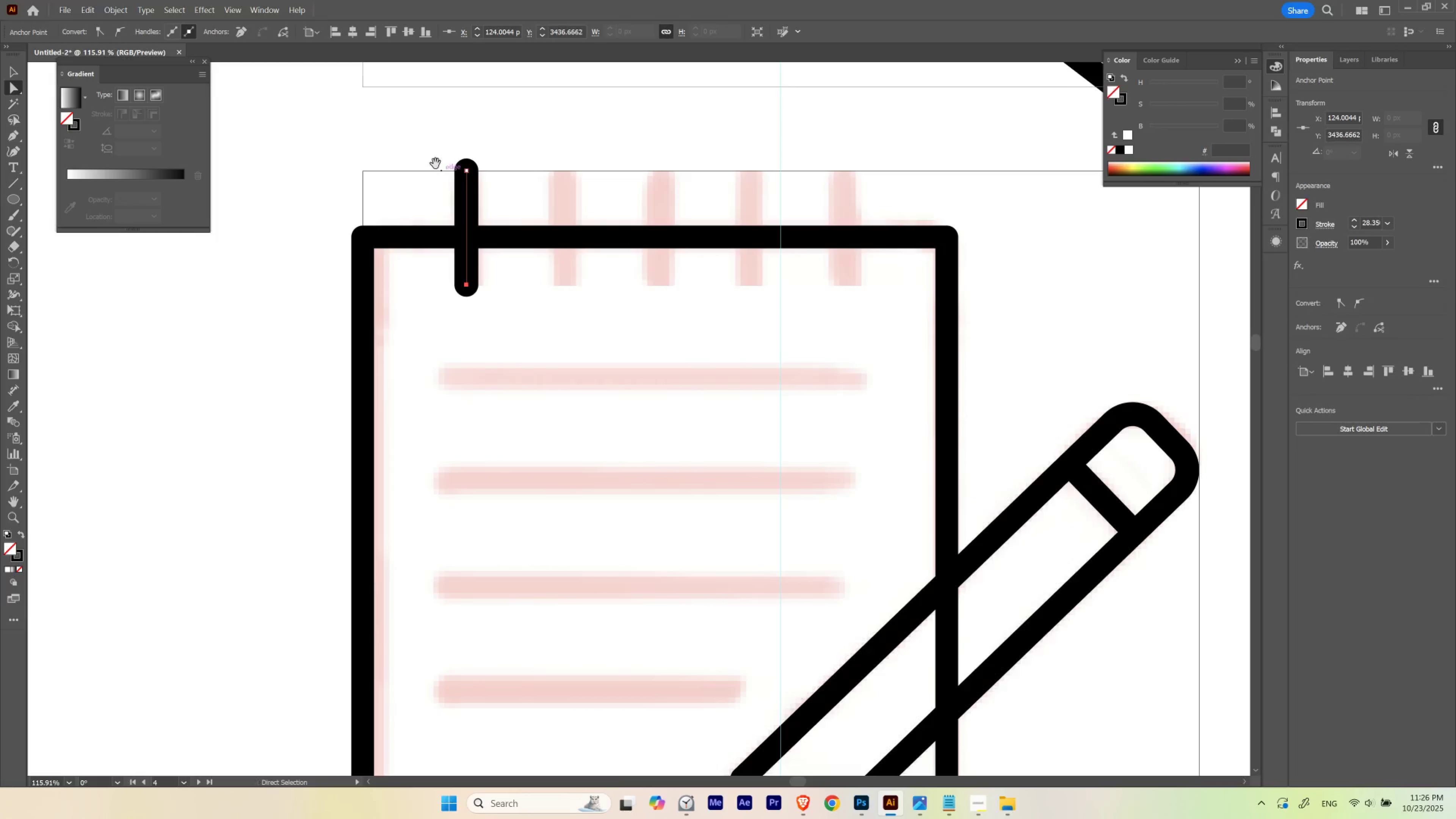 
hold_key(key=Space, duration=0.46)
 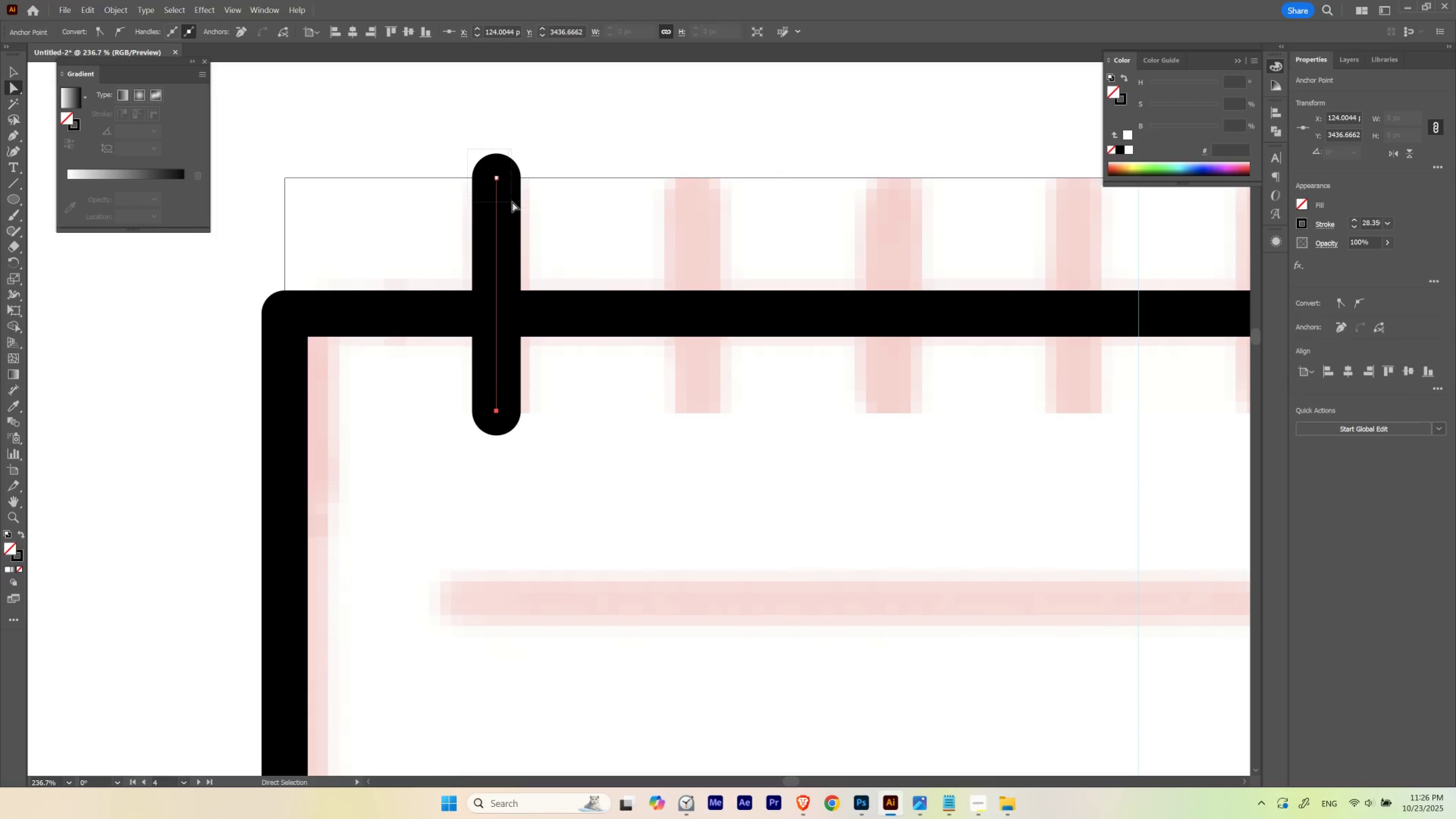 
hold_key(key=ControlLeft, duration=0.34)
left_click_drag(start_coordinate=[437, 163], to_coordinate=[519, 207])
 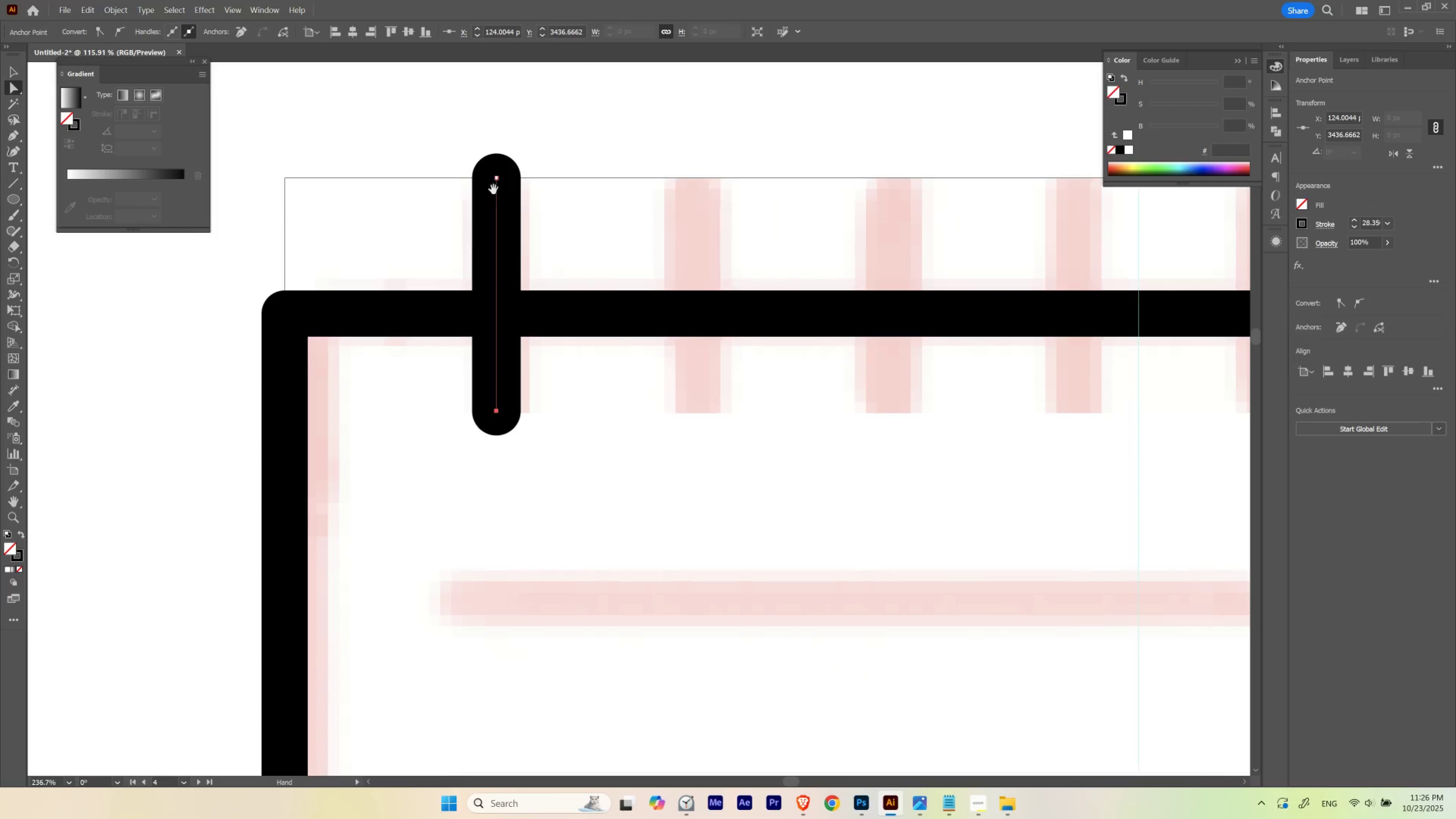 
key(A)
 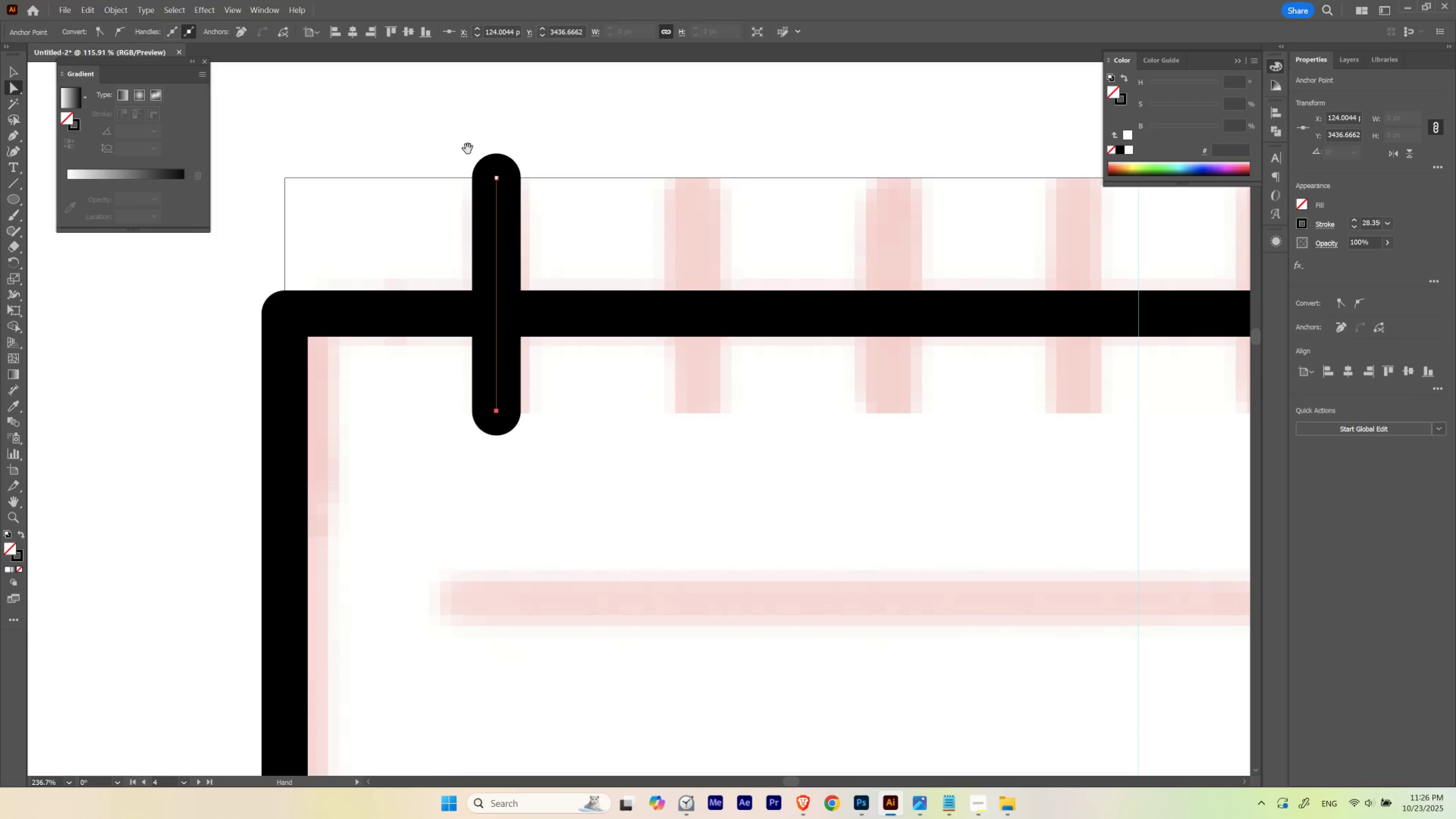 
left_click_drag(start_coordinate=[468, 149], to_coordinate=[512, 202])
 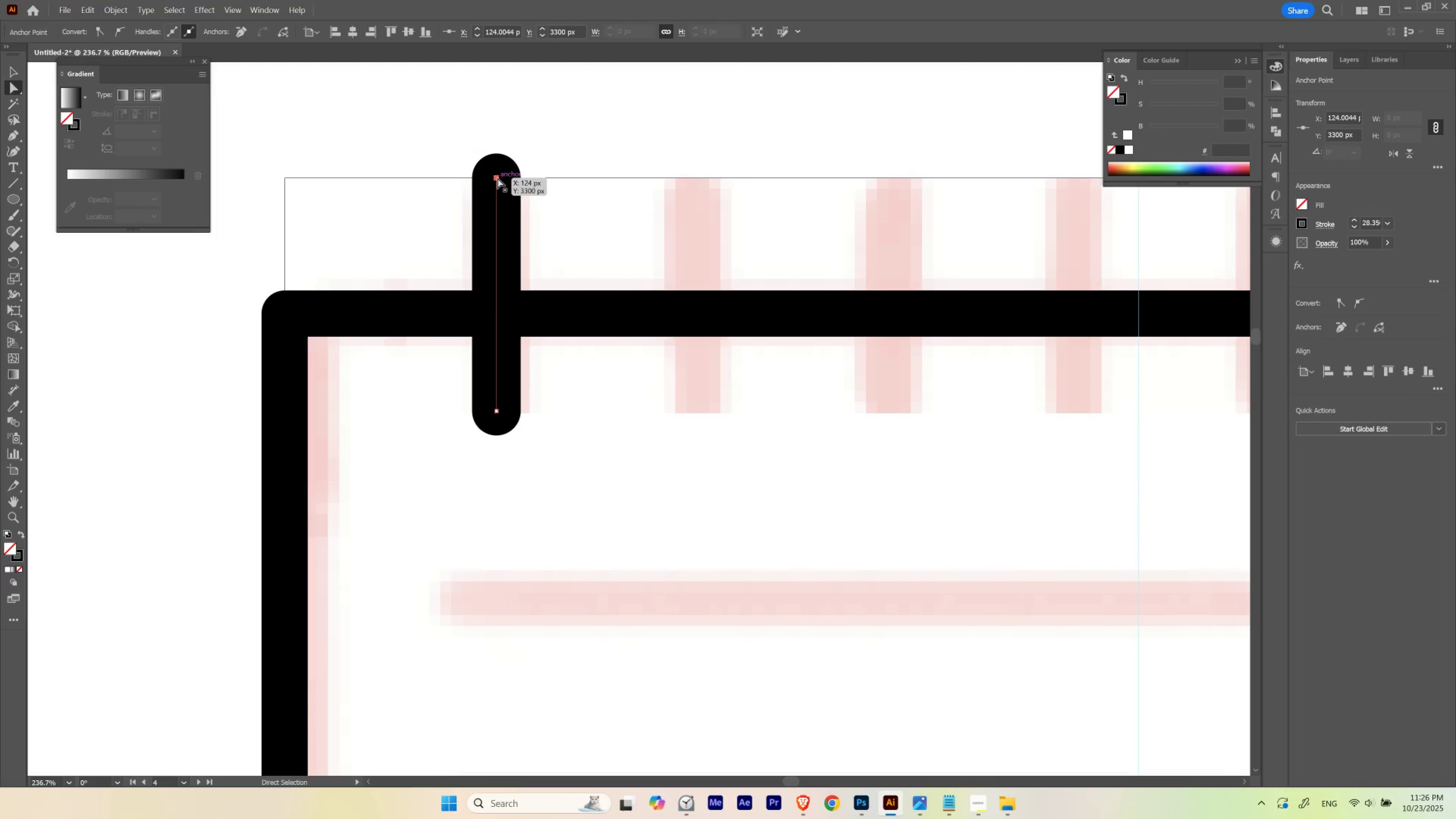 
left_click_drag(start_coordinate=[497, 178], to_coordinate=[495, 201])
 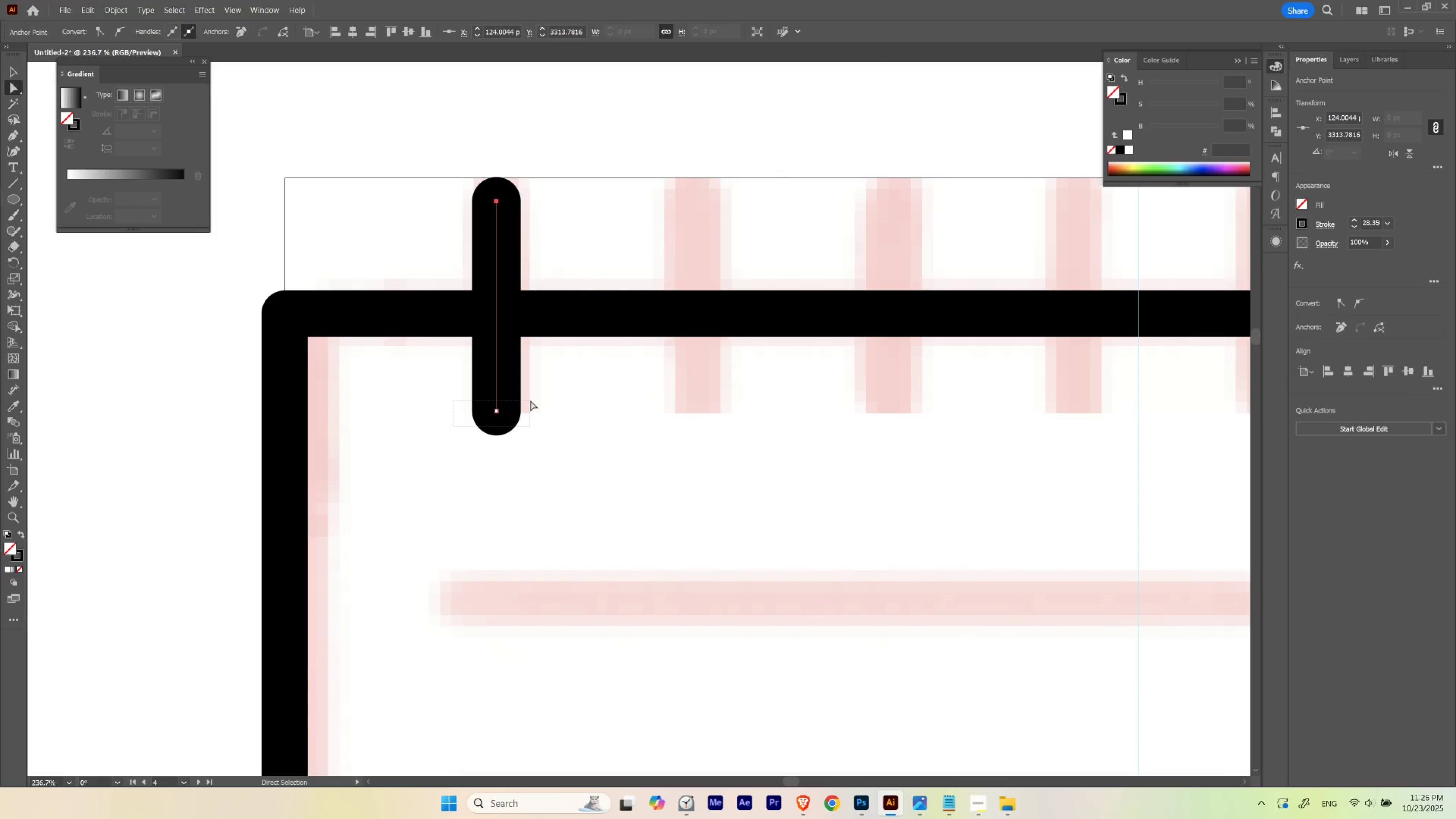 
hold_key(key=ShiftLeft, duration=1.5)
 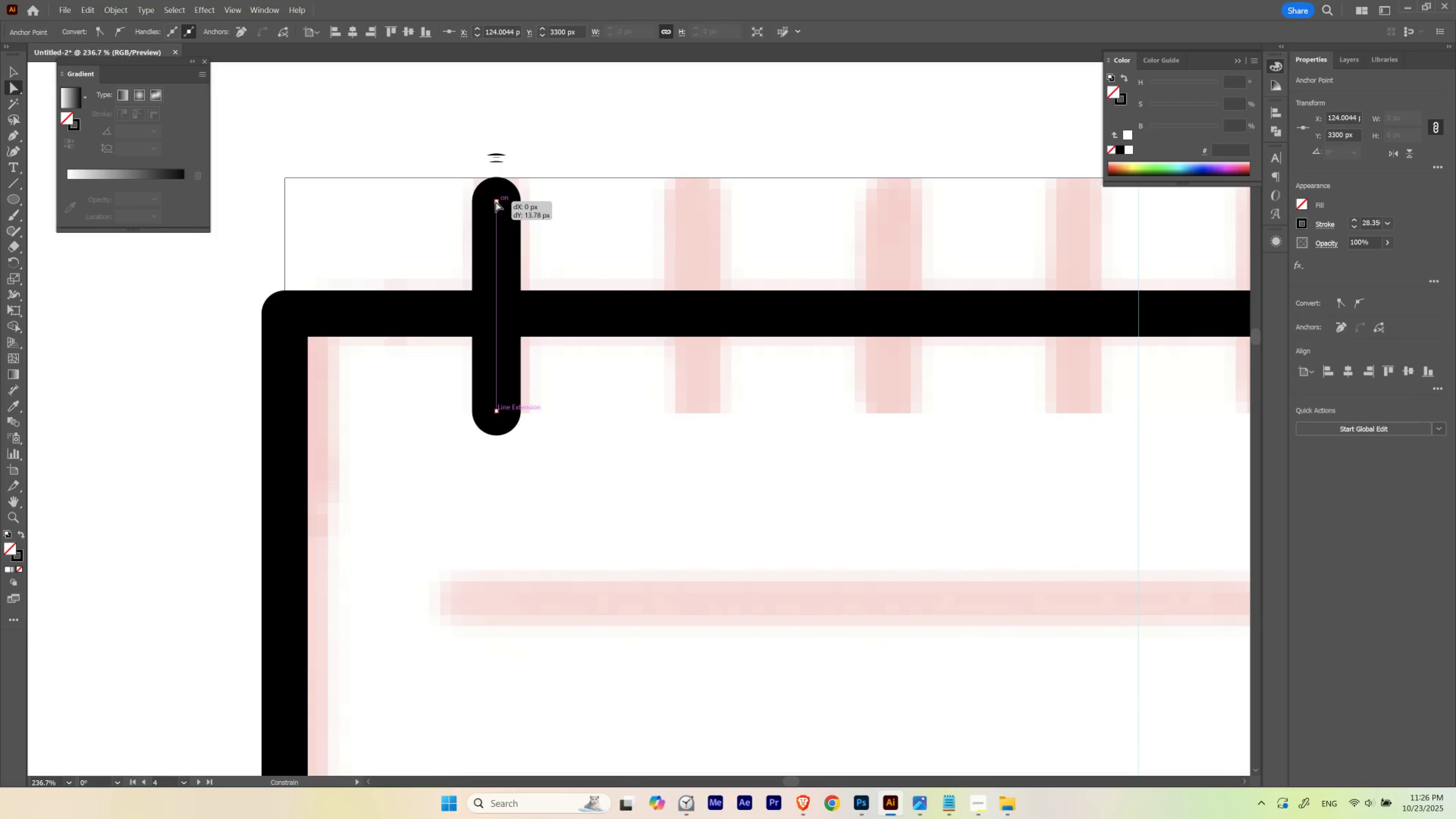 
hold_key(key=ShiftLeft, duration=0.8)
 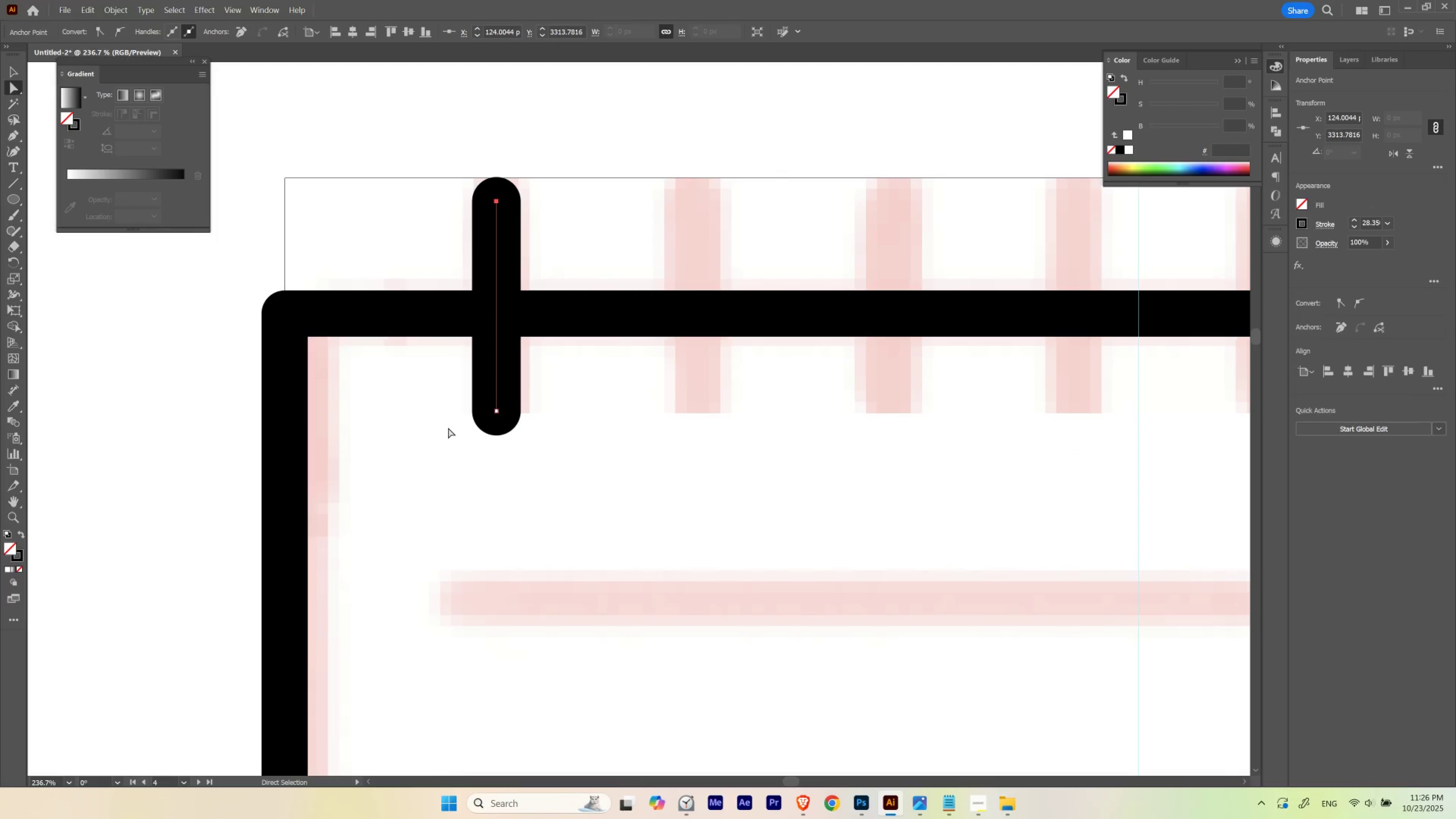 
key(A)
 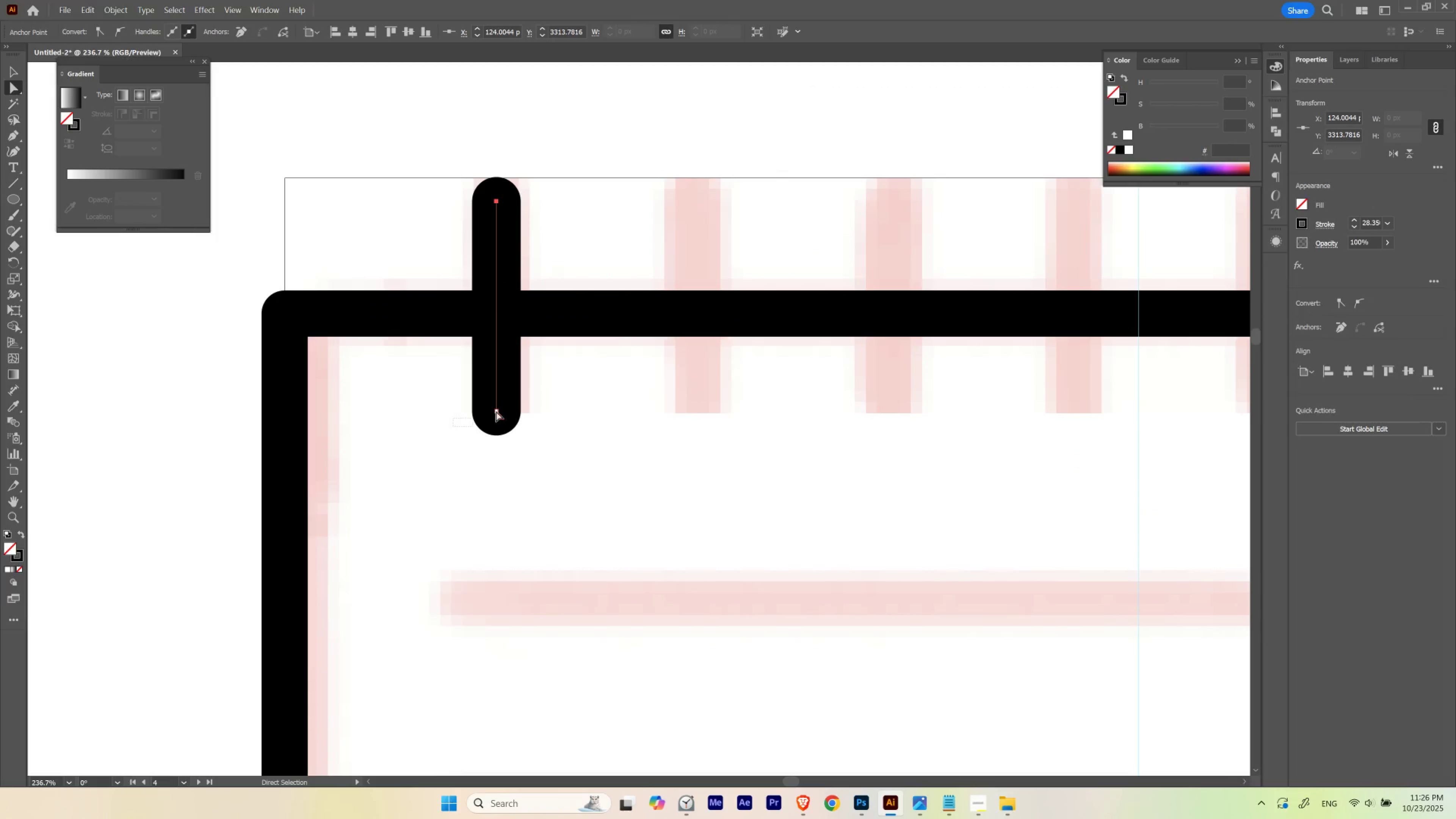 
left_click_drag(start_coordinate=[453, 426], to_coordinate=[530, 400])
 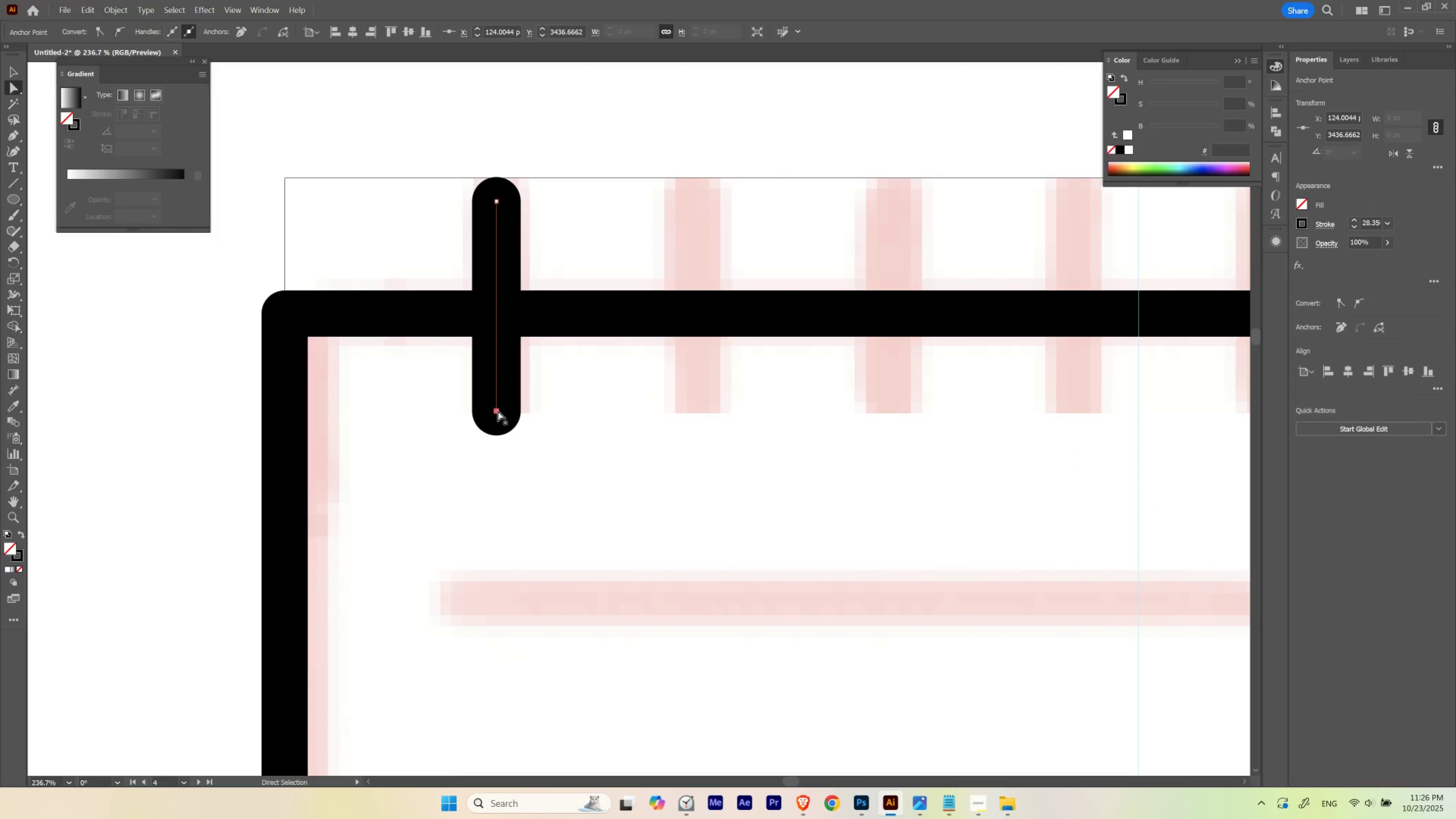 
left_click_drag(start_coordinate=[497, 411], to_coordinate=[496, 409])
 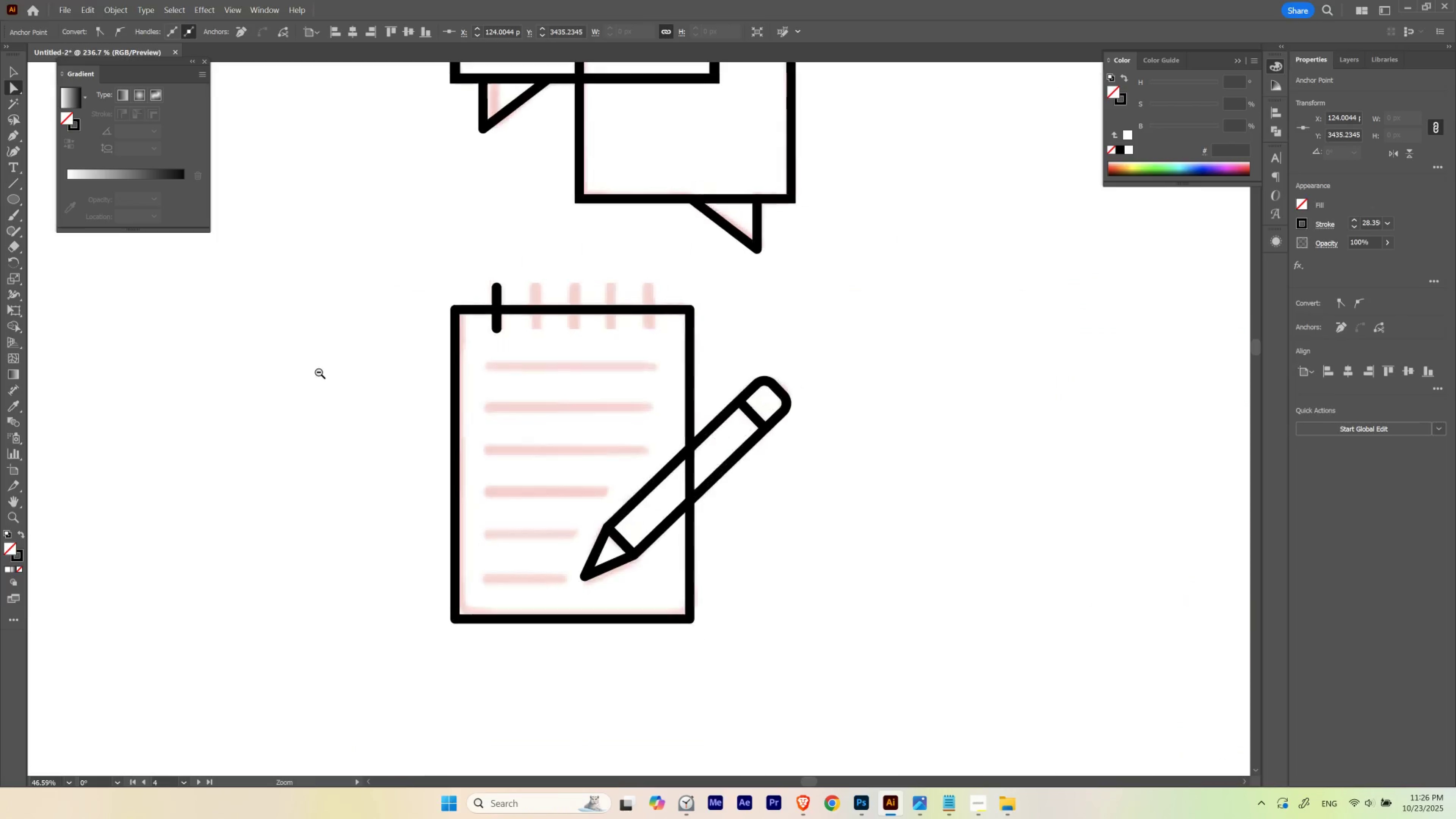 
hold_key(key=ShiftLeft, duration=1.5)
 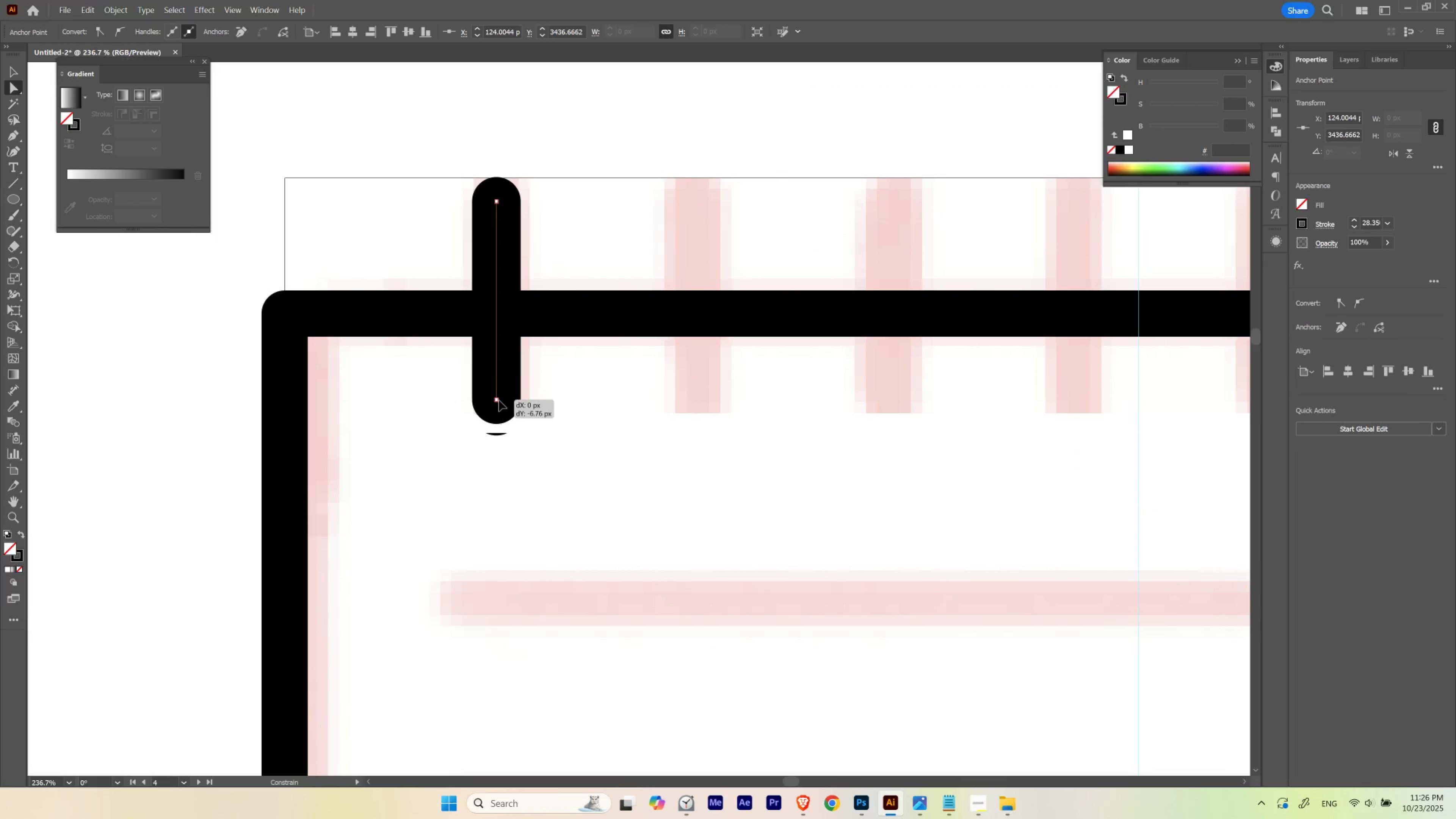 
hold_key(key=ShiftLeft, duration=1.51)
 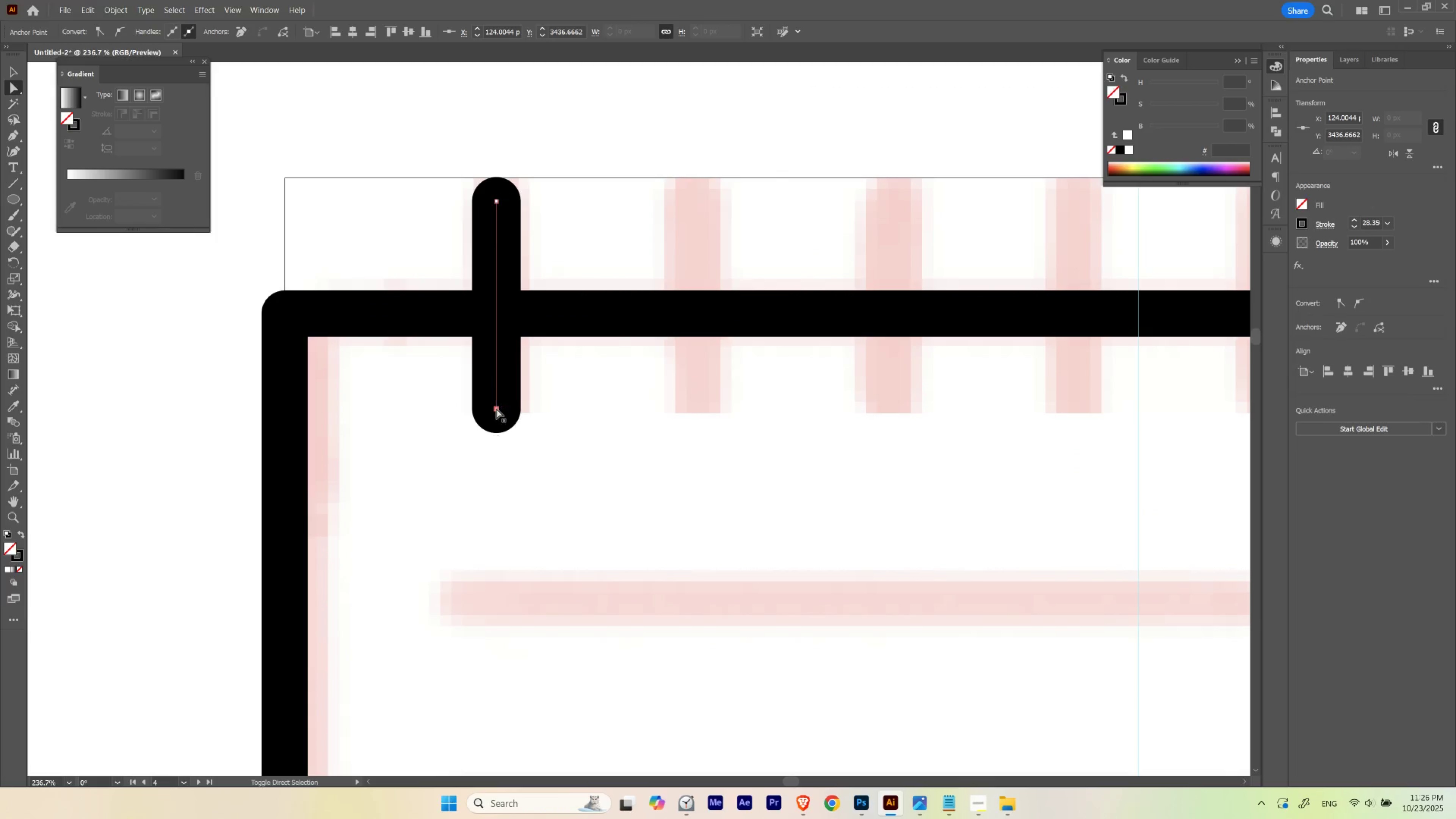 
hold_key(key=ShiftLeft, duration=0.68)
 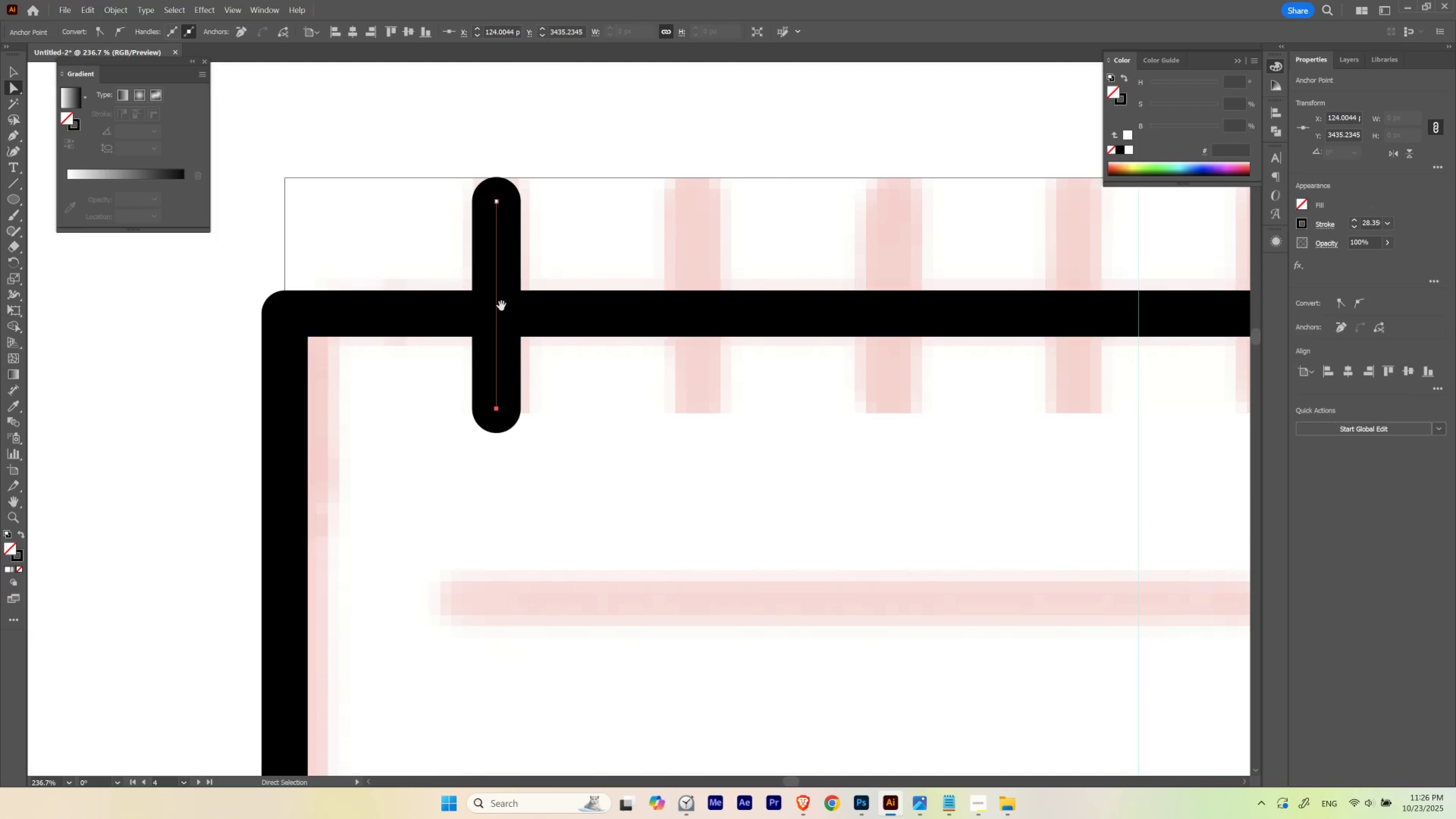 
hold_key(key=Space, duration=1.61)
 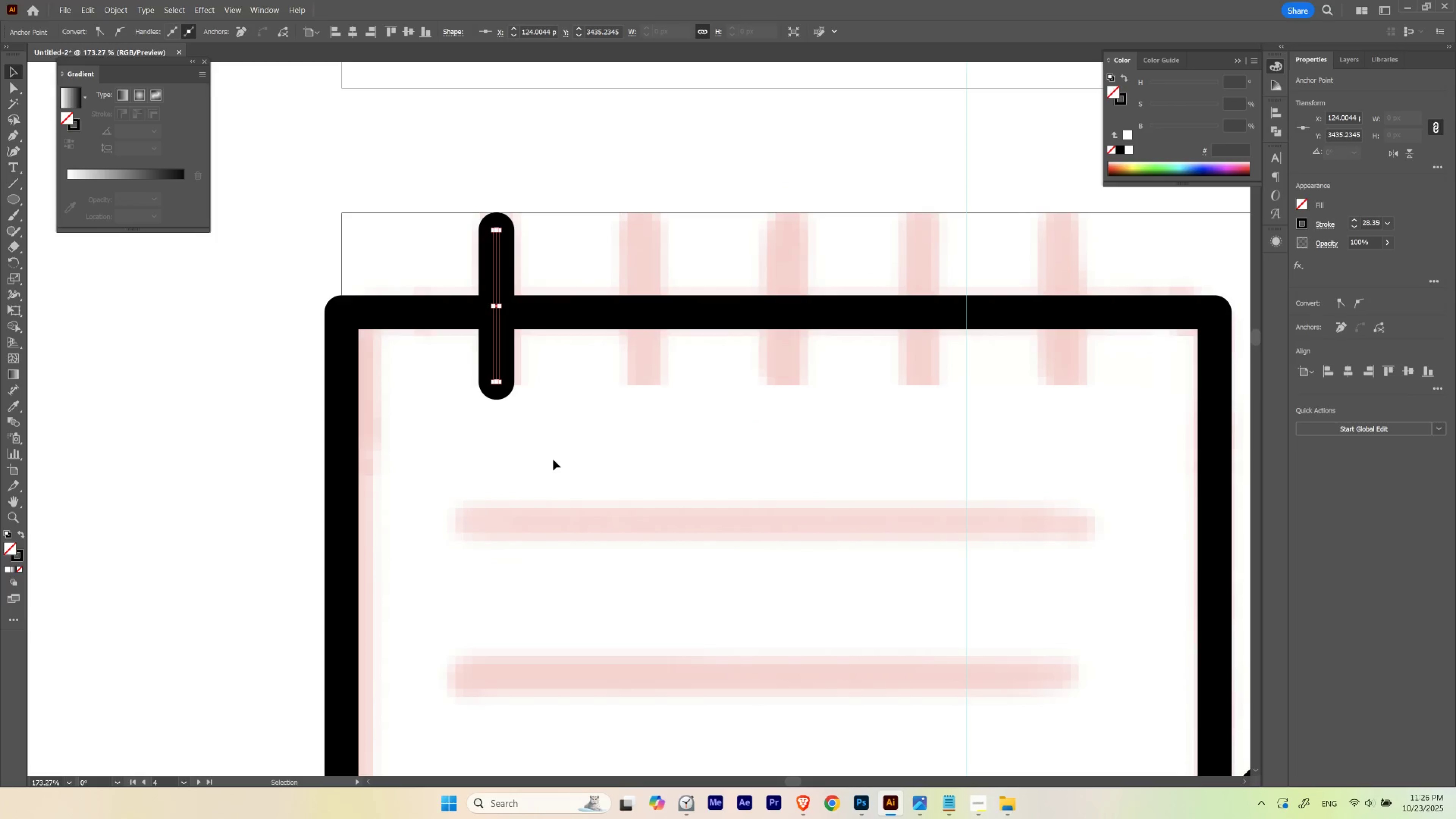 
hold_key(key=ControlLeft, duration=1.5)
left_click_drag(start_coordinate=[497, 308], to_coordinate=[462, 357])
 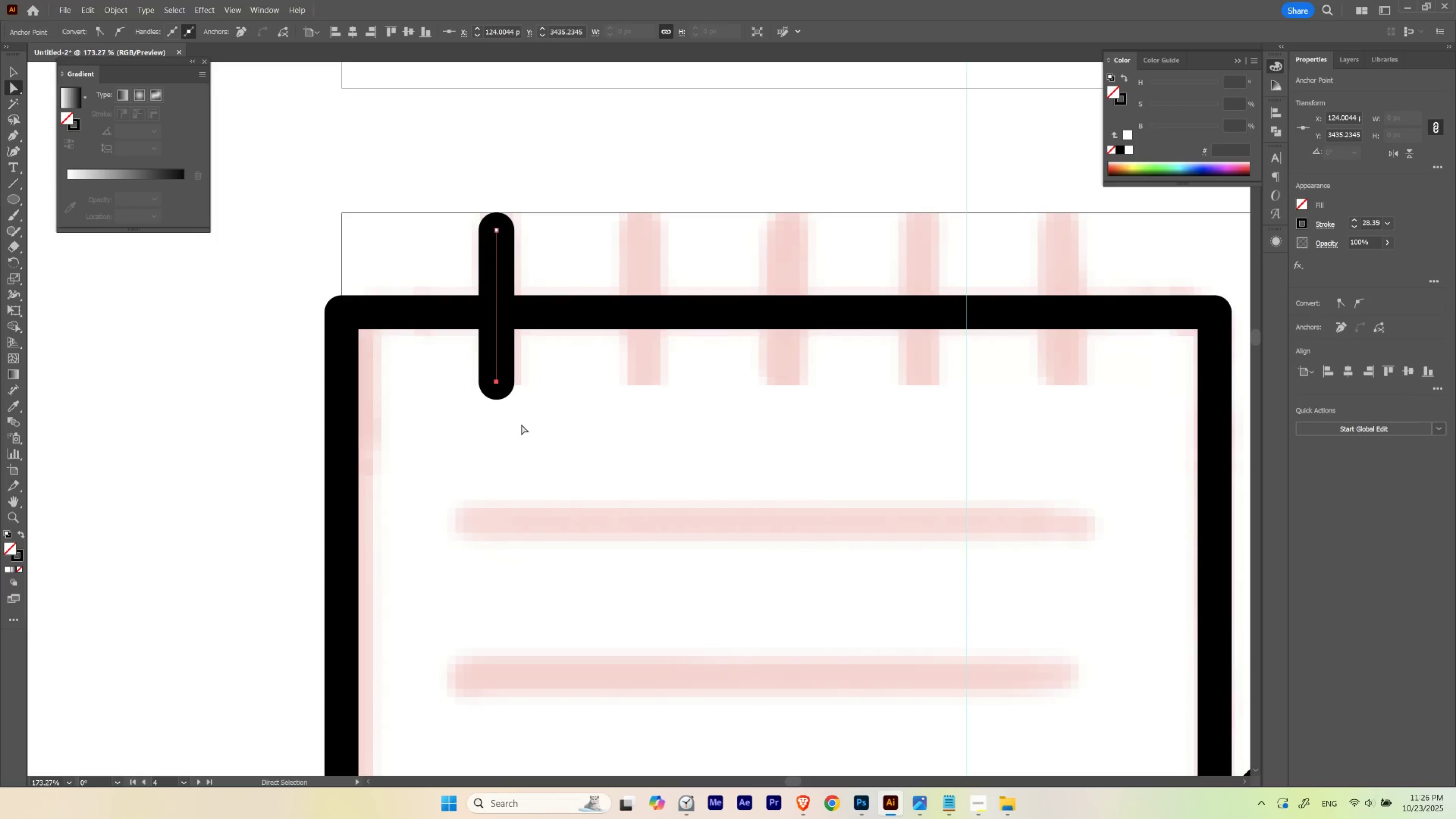 
key(V)
 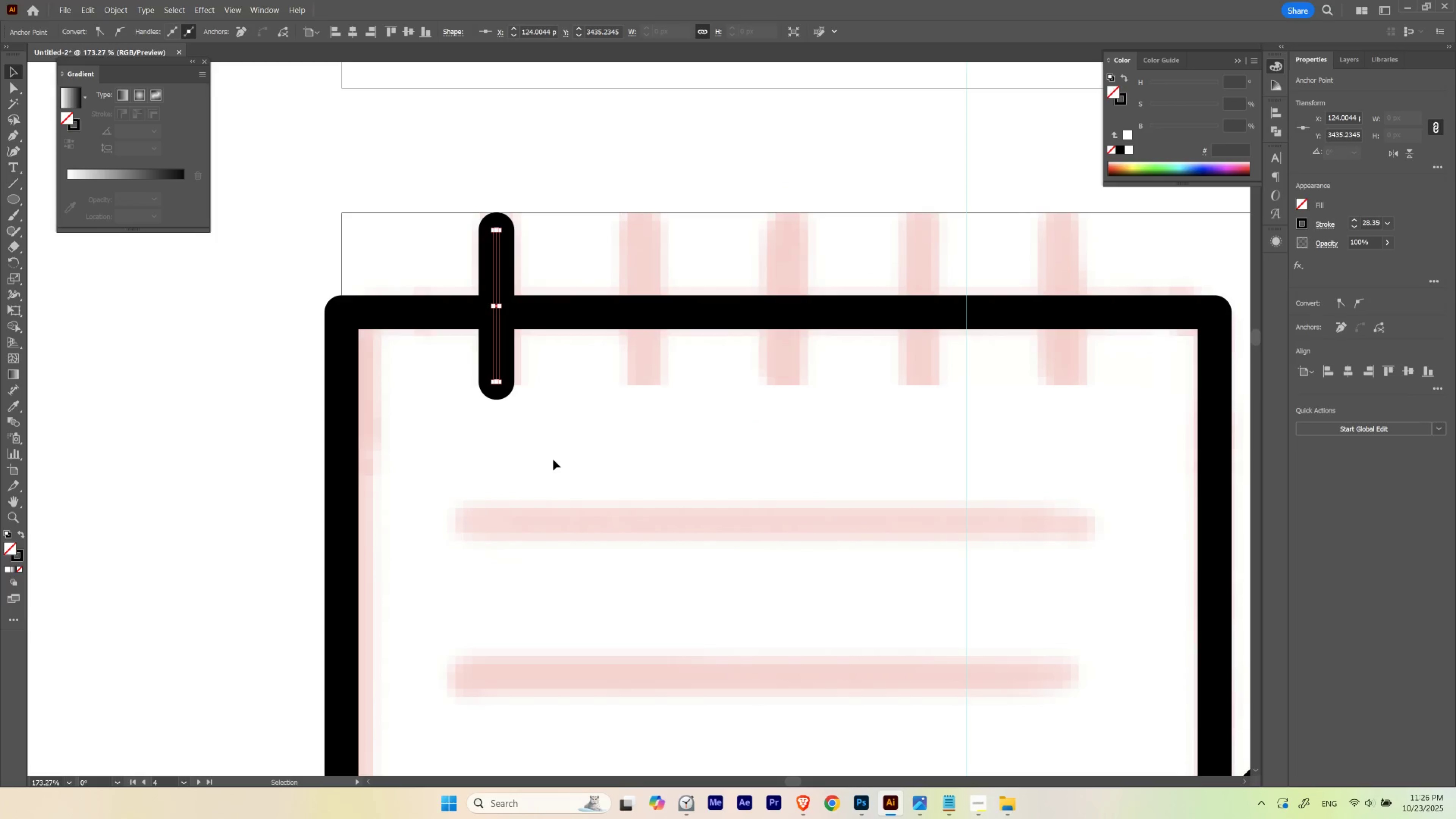 
left_click([553, 459])
 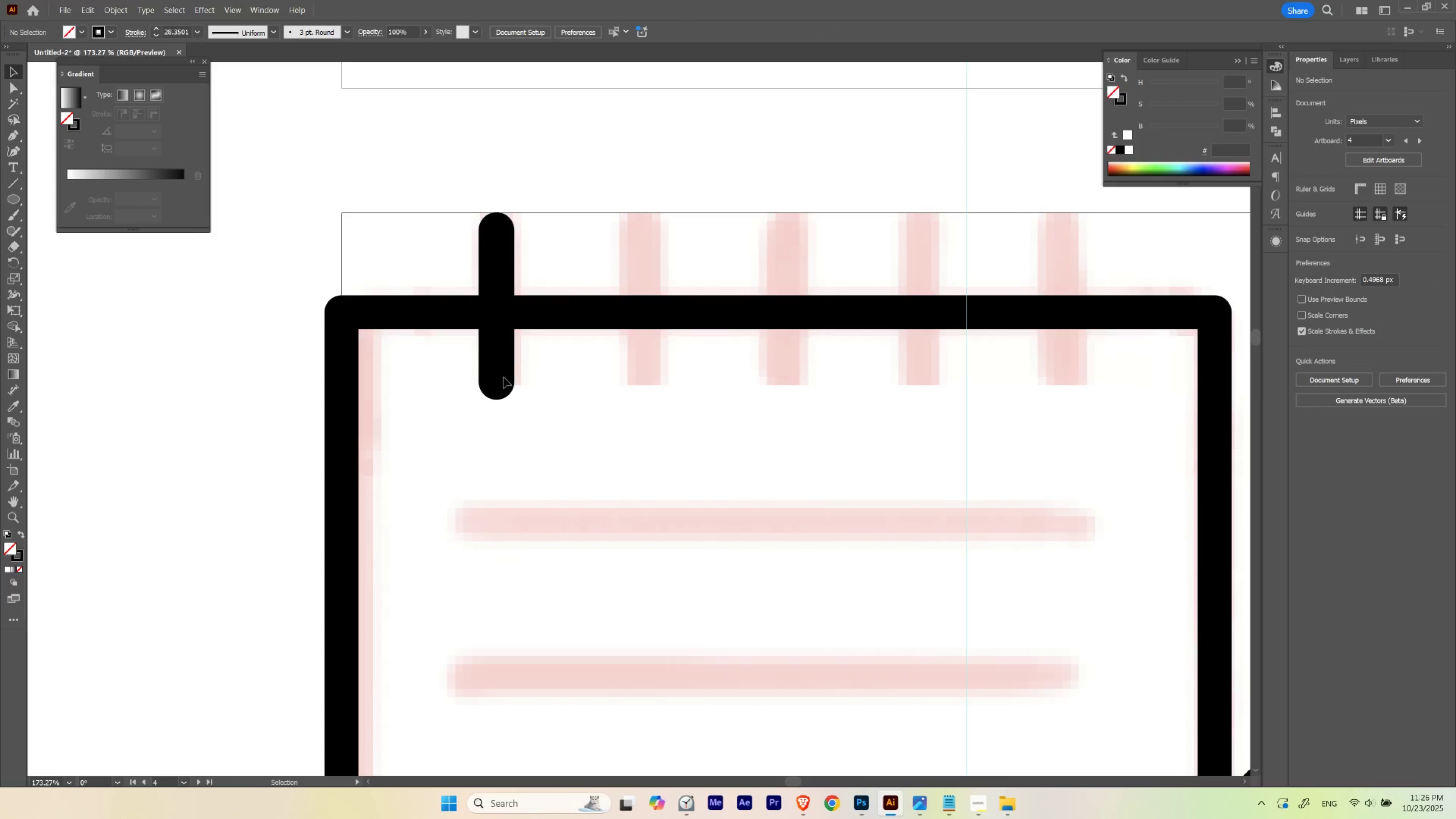 
hold_key(key=Space, duration=1.2)
 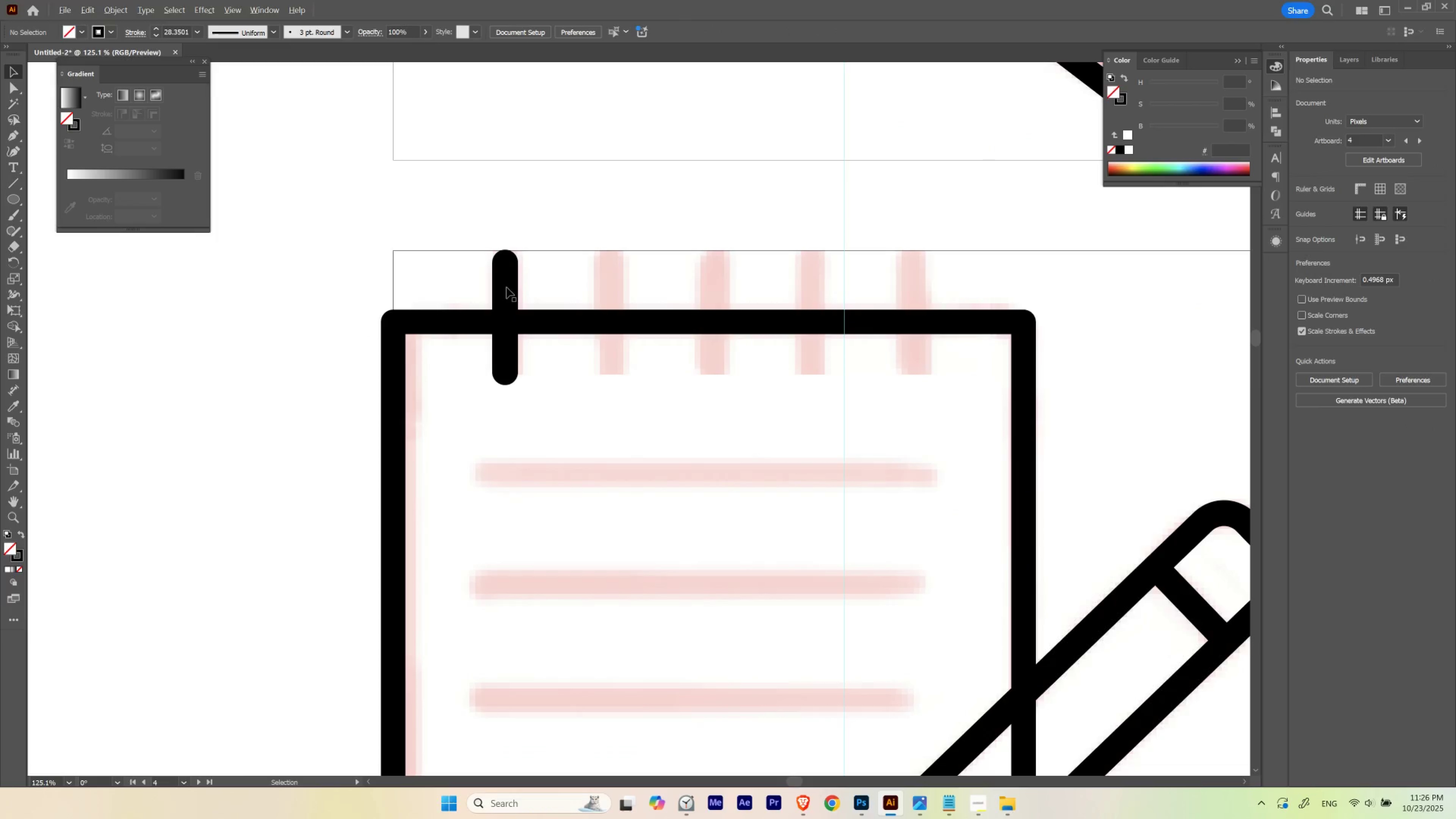 
hold_key(key=ControlLeft, duration=1.18)
left_click_drag(start_coordinate=[527, 347], to_coordinate=[492, 390])
 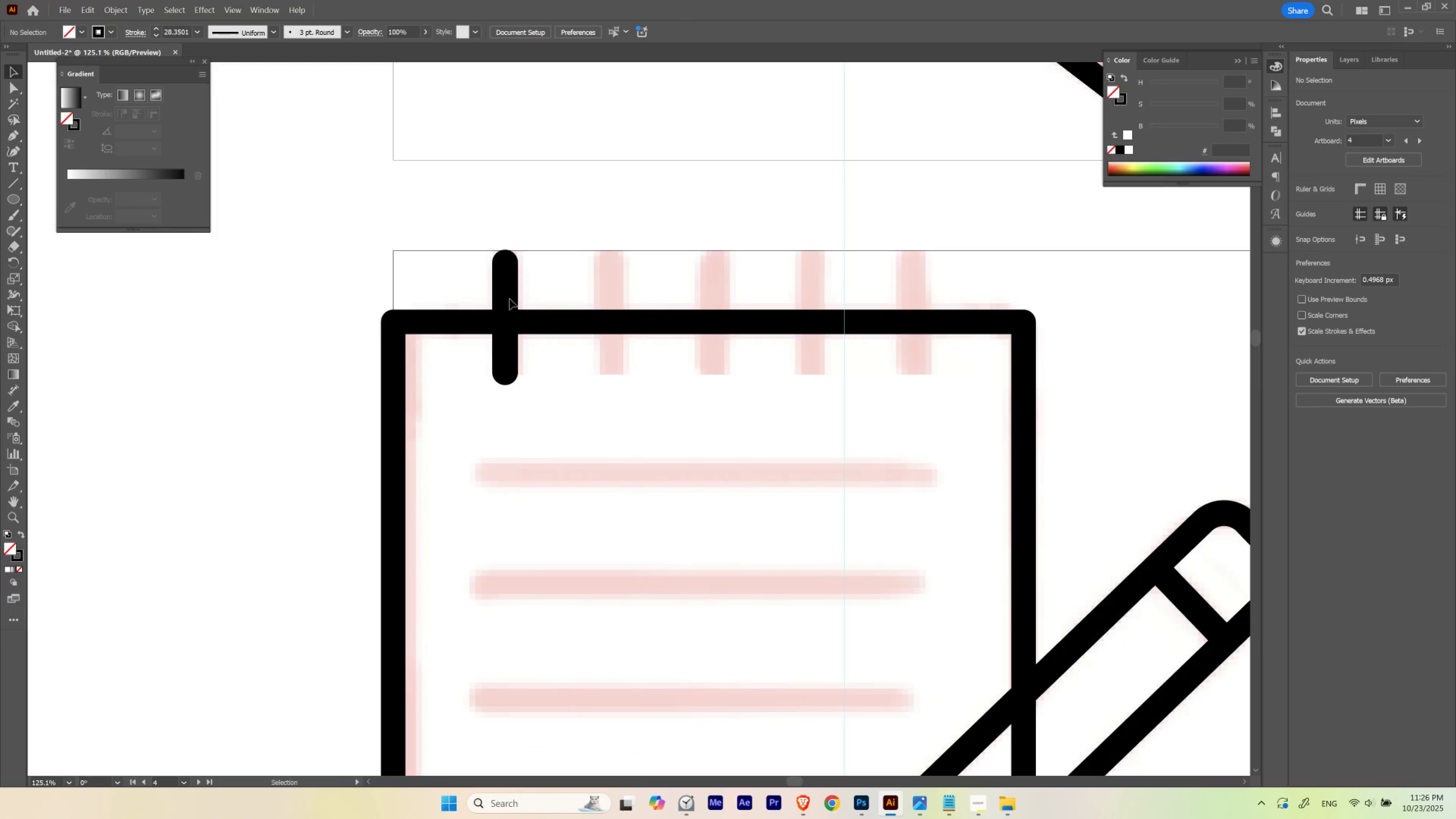 
hold_key(key=AltLeft, duration=6.64)
left_click_drag(start_coordinate=[505, 286], to_coordinate=[609, 309])
 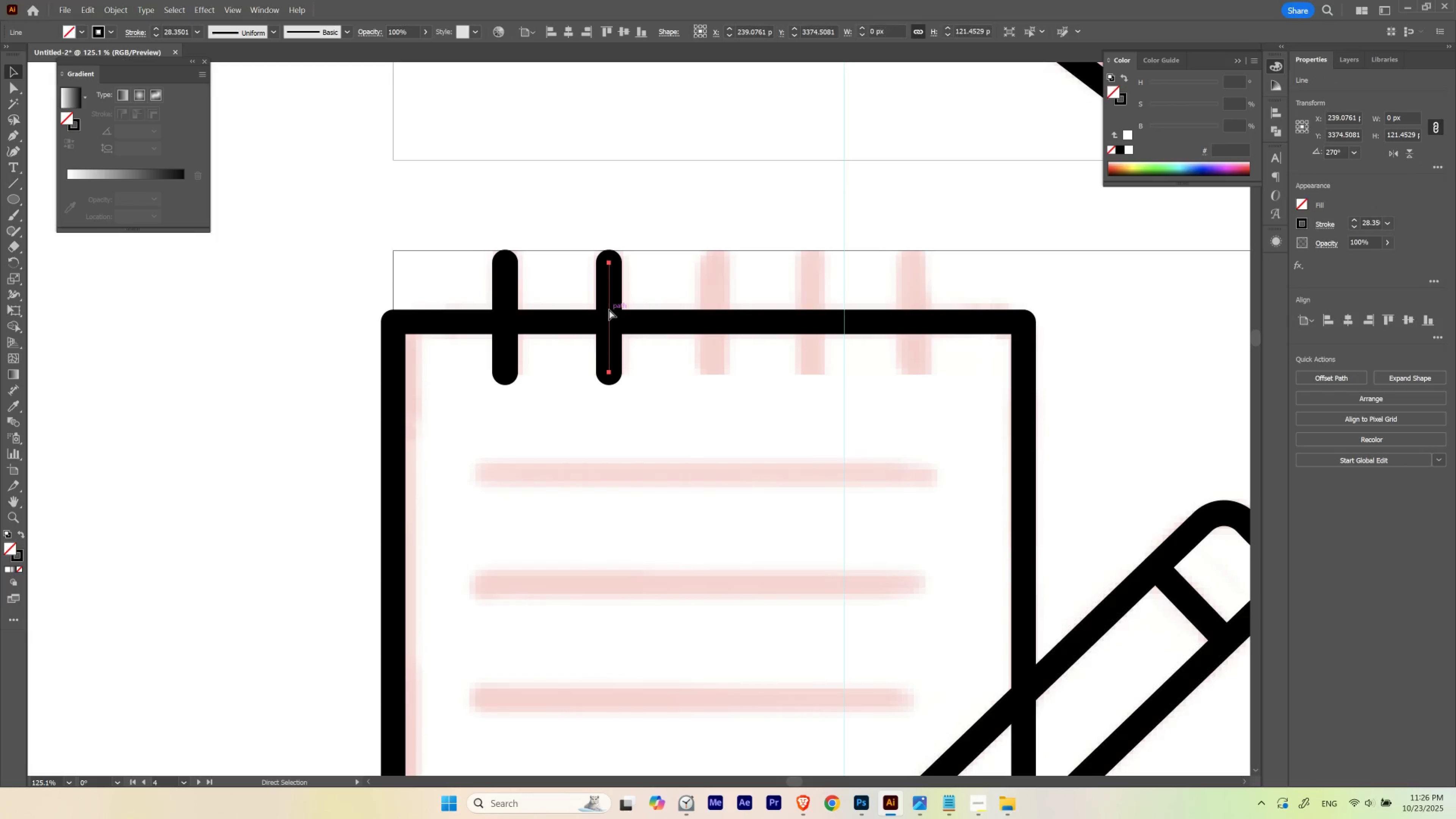 
hold_key(key=ShiftLeft, duration=1.53)
 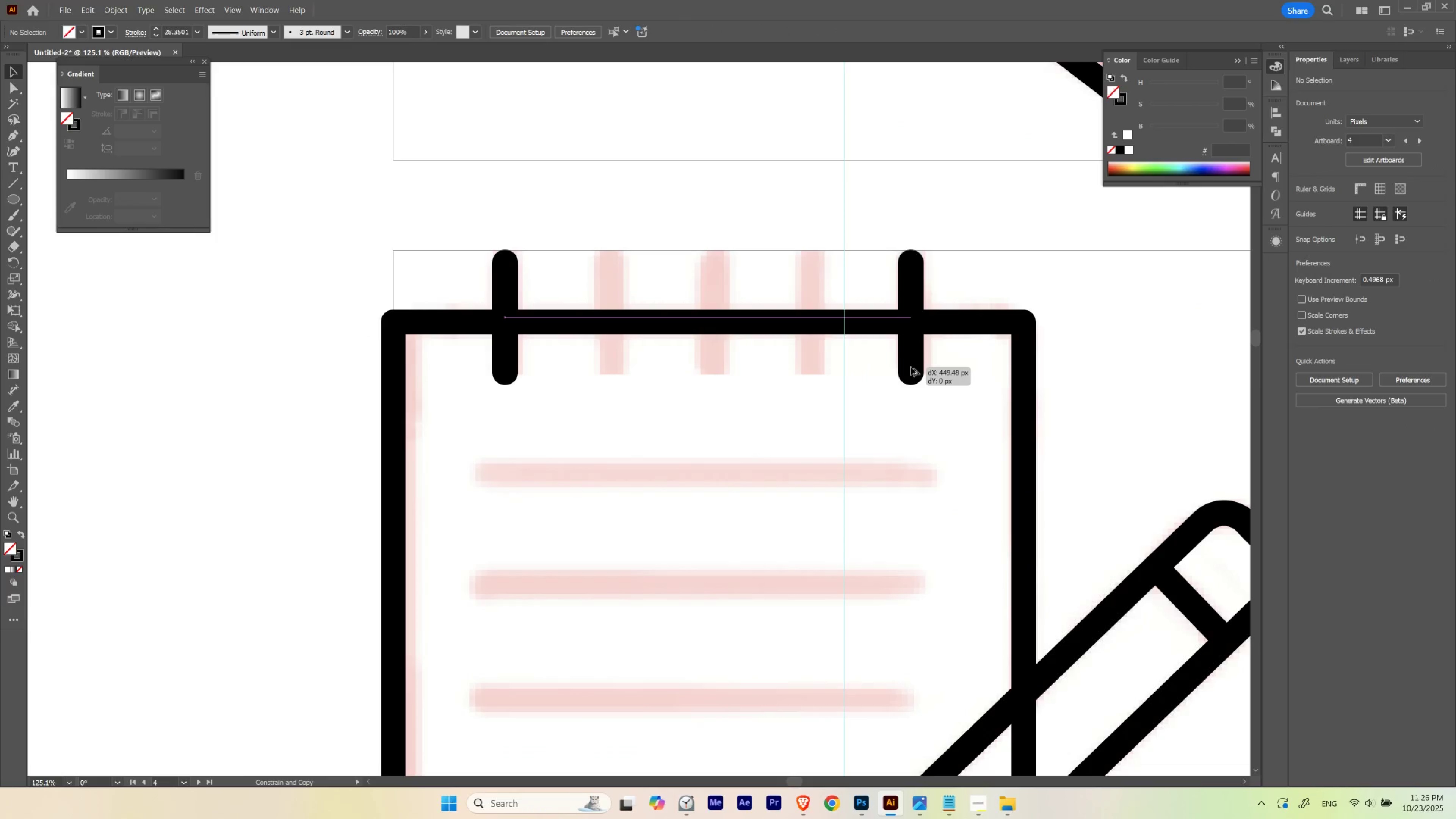 
hold_key(key=ShiftLeft, duration=1.51)
 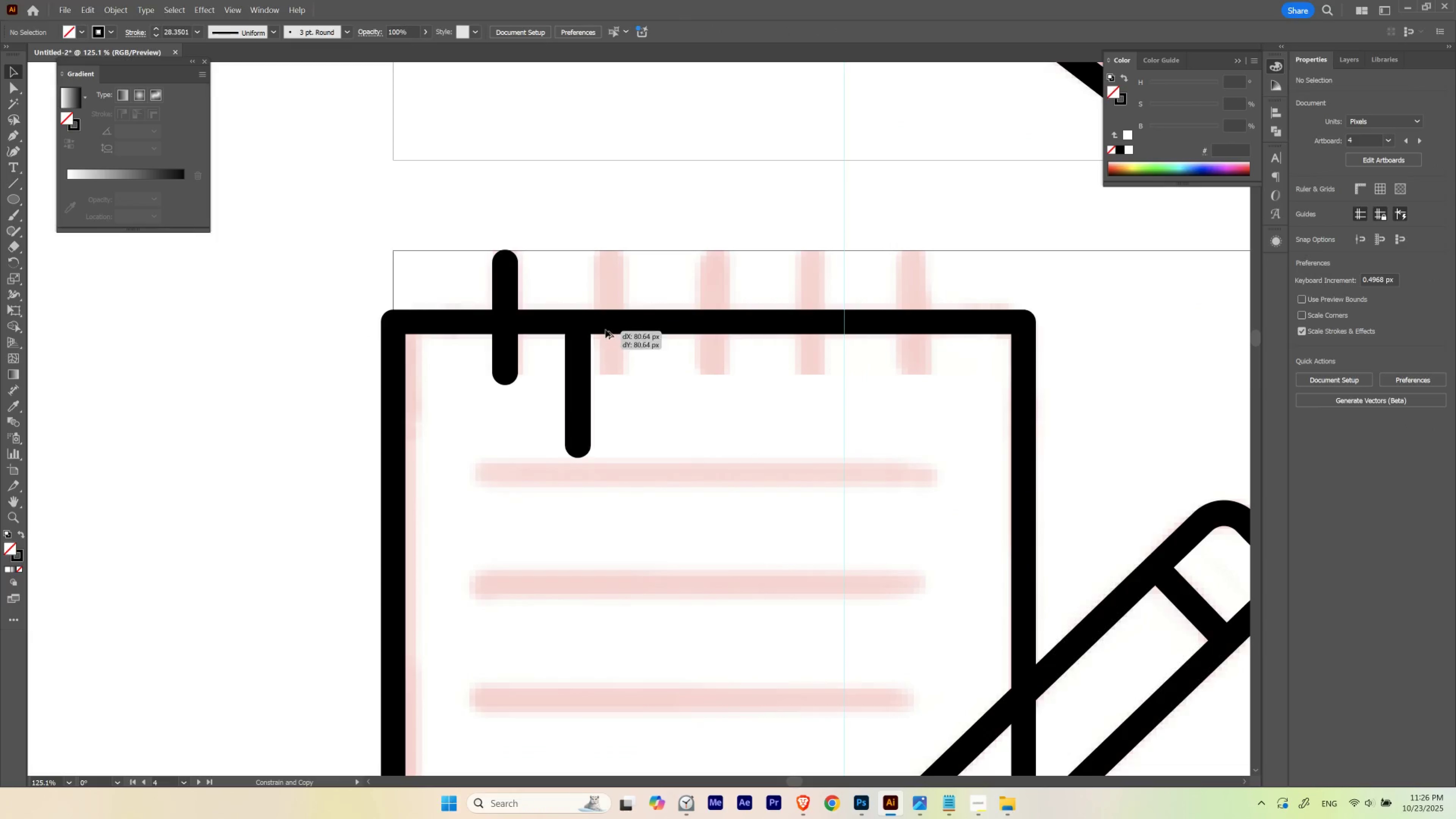 
hold_key(key=ShiftLeft, duration=1.52)
 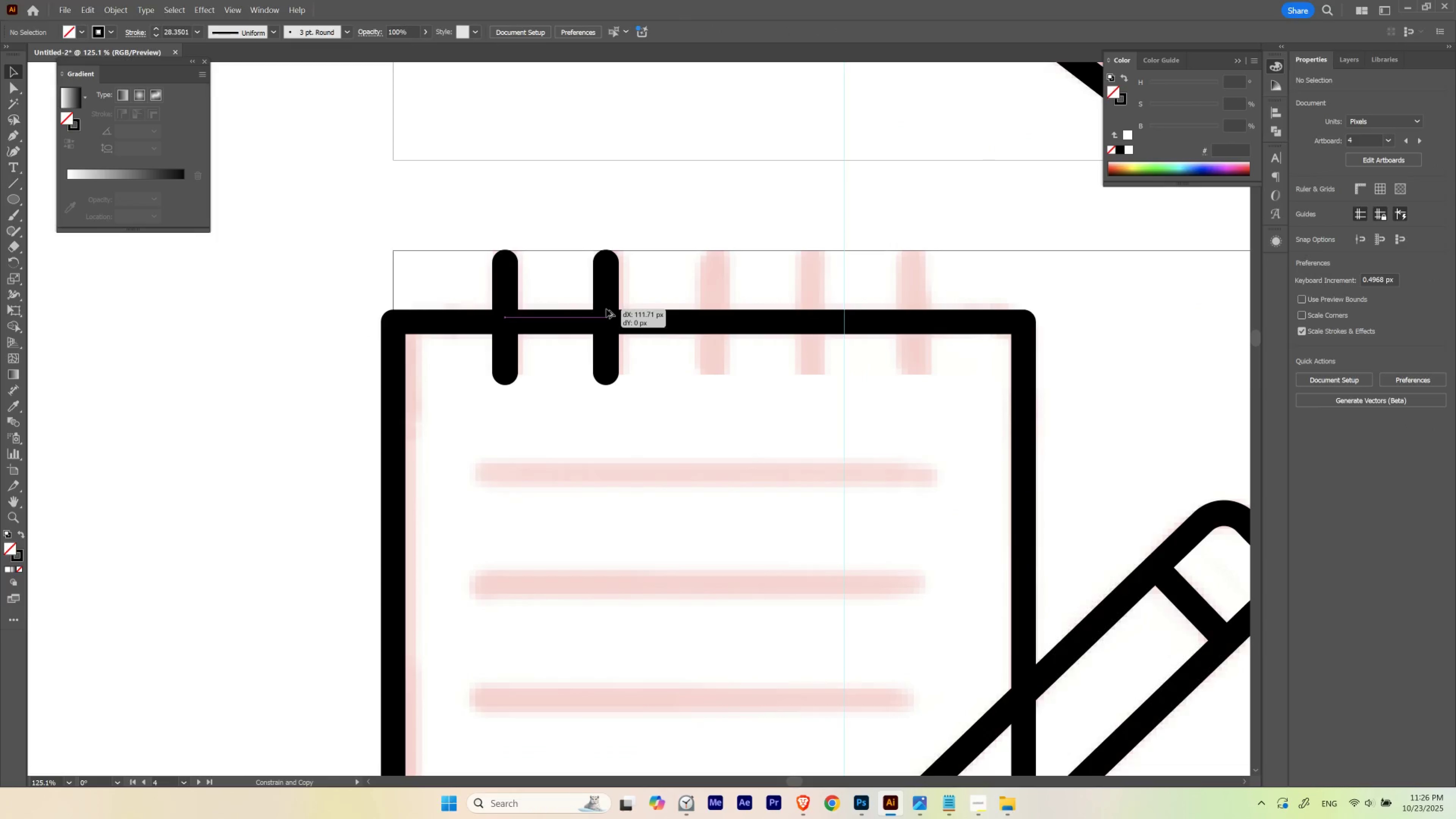 
hold_key(key=ShiftLeft, duration=1.32)
 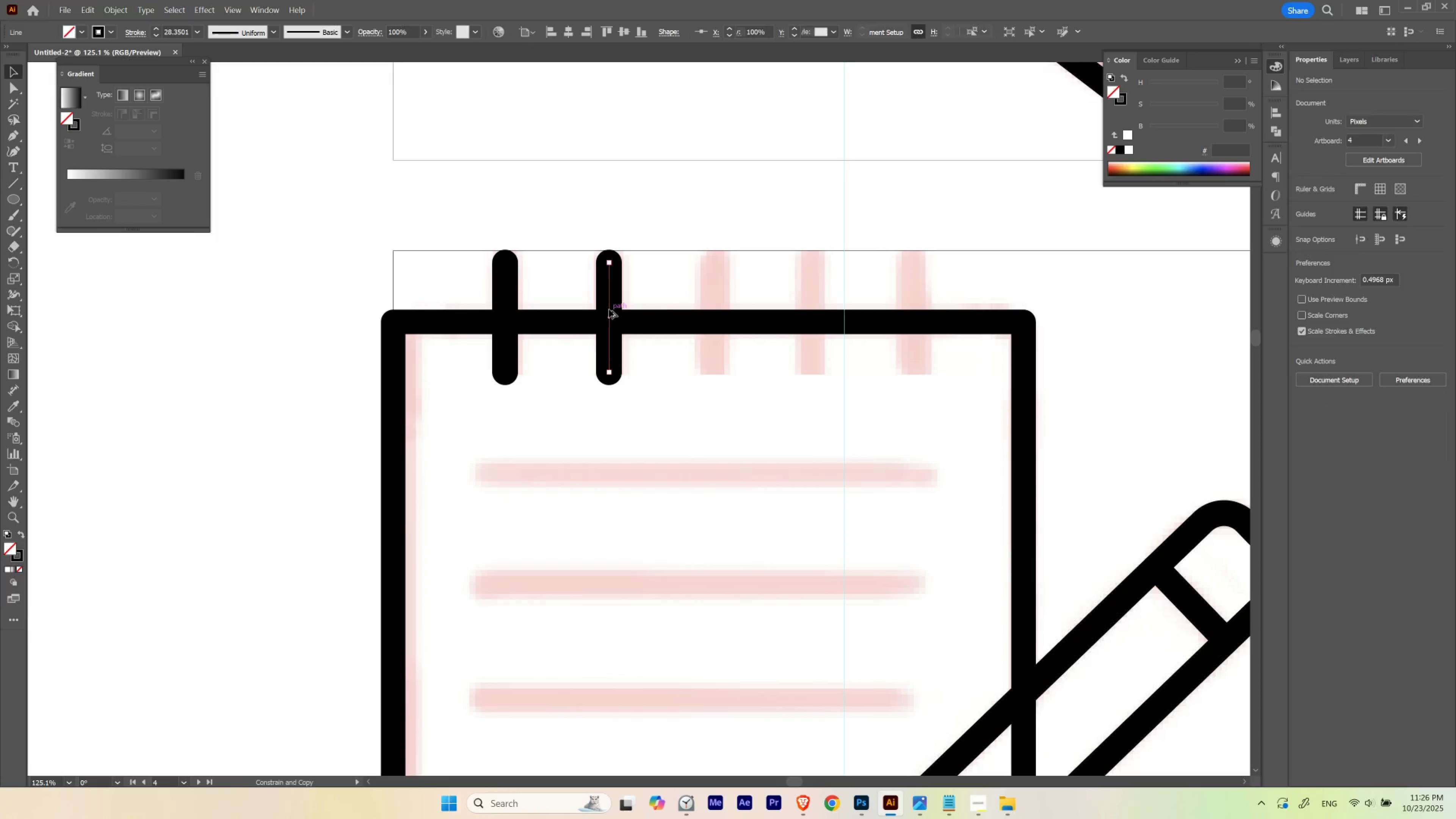 
key(Control+D)
 